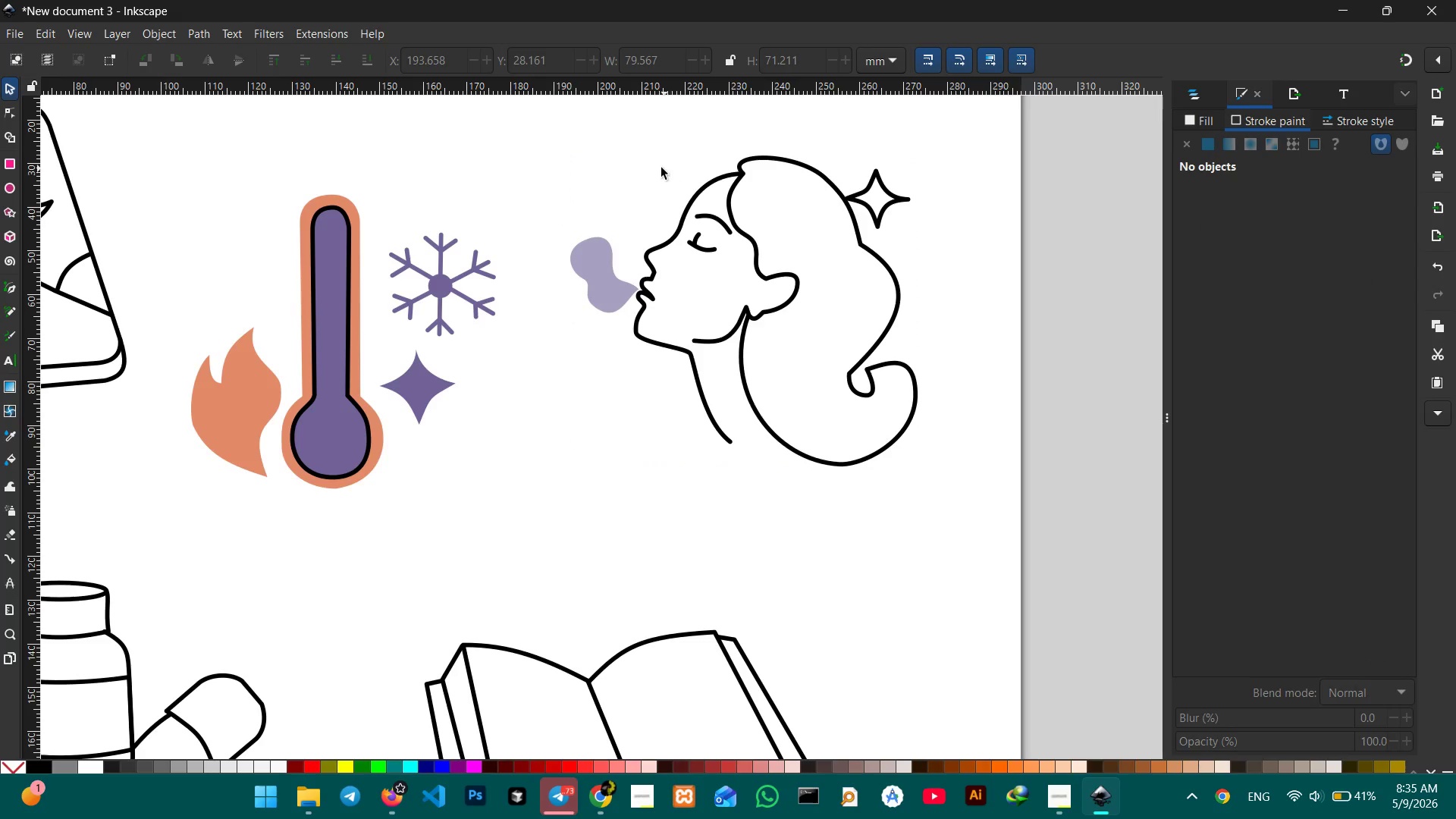 
left_click_drag(start_coordinate=[660, 167], to_coordinate=[813, 495])
 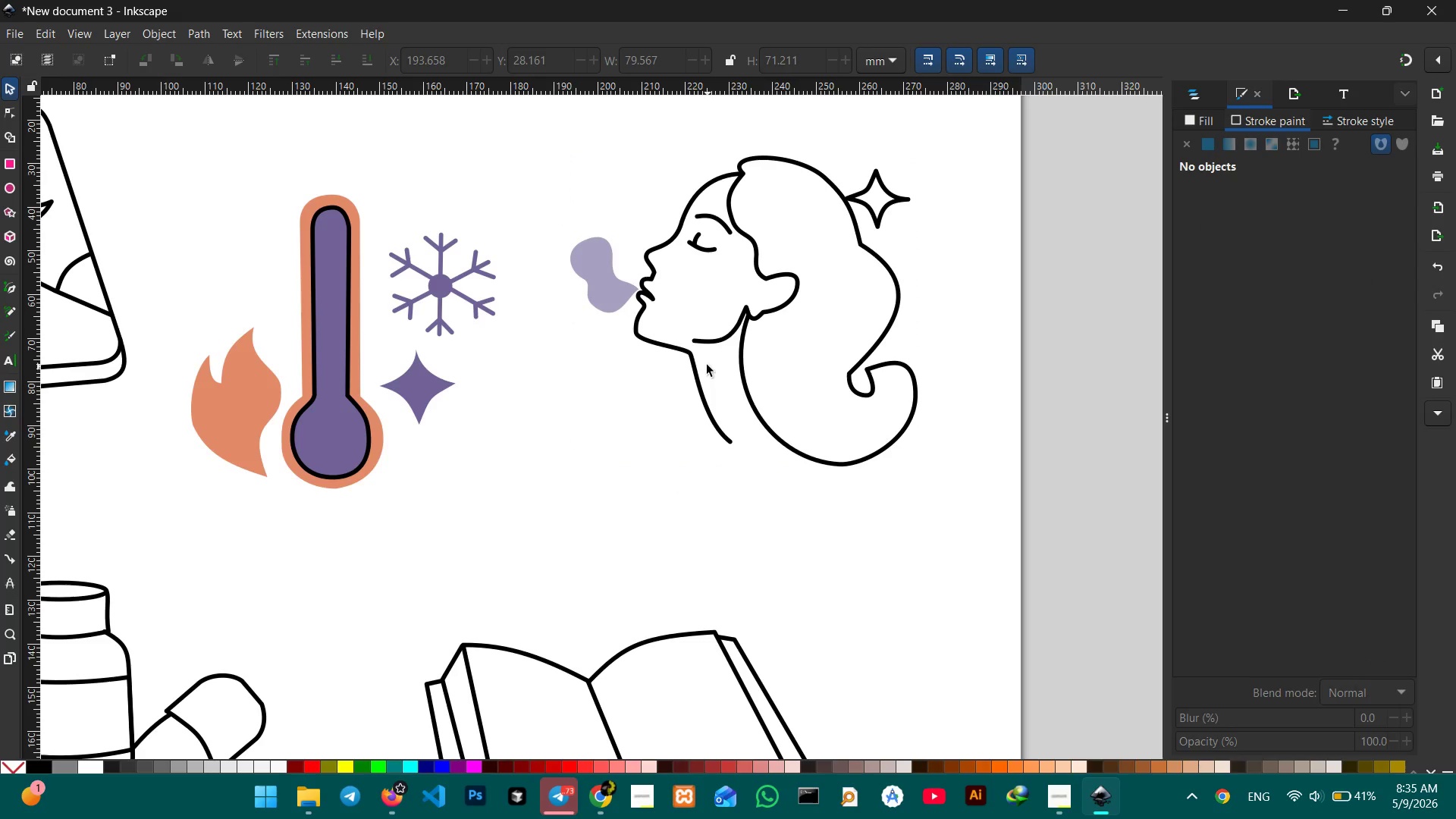 
left_click([696, 358])
 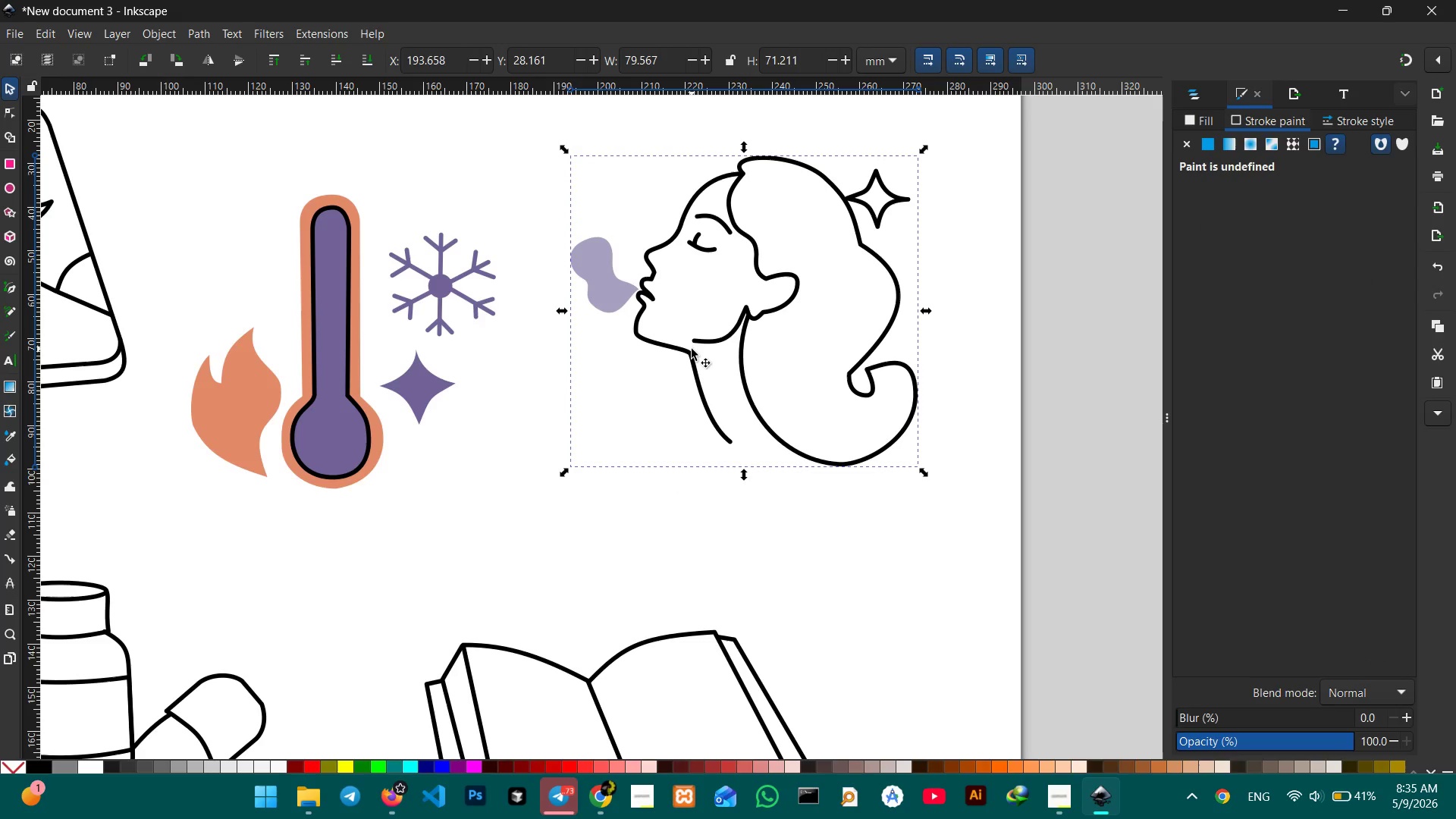 
double_click([692, 349])
 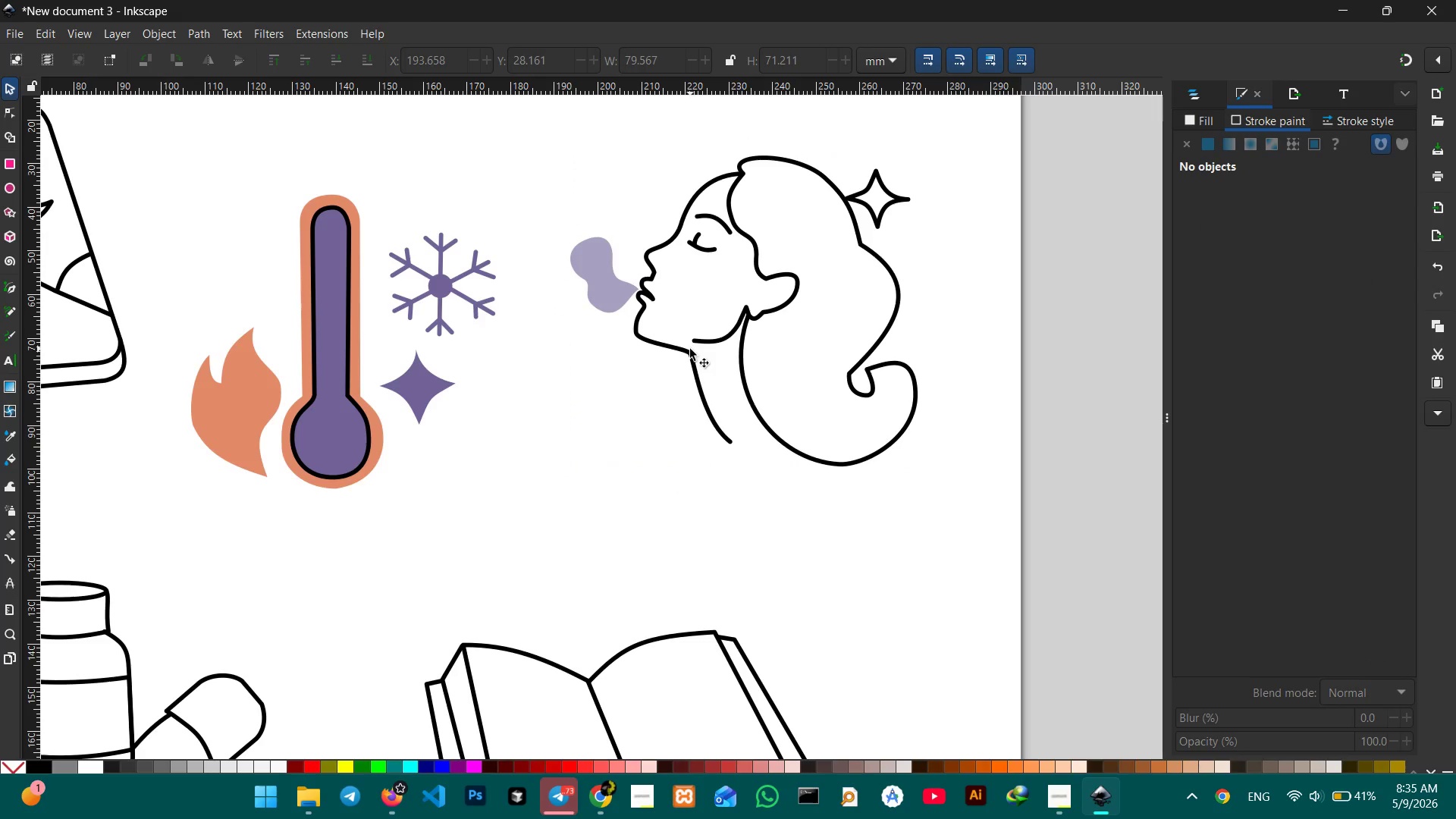 
triple_click([688, 349])
 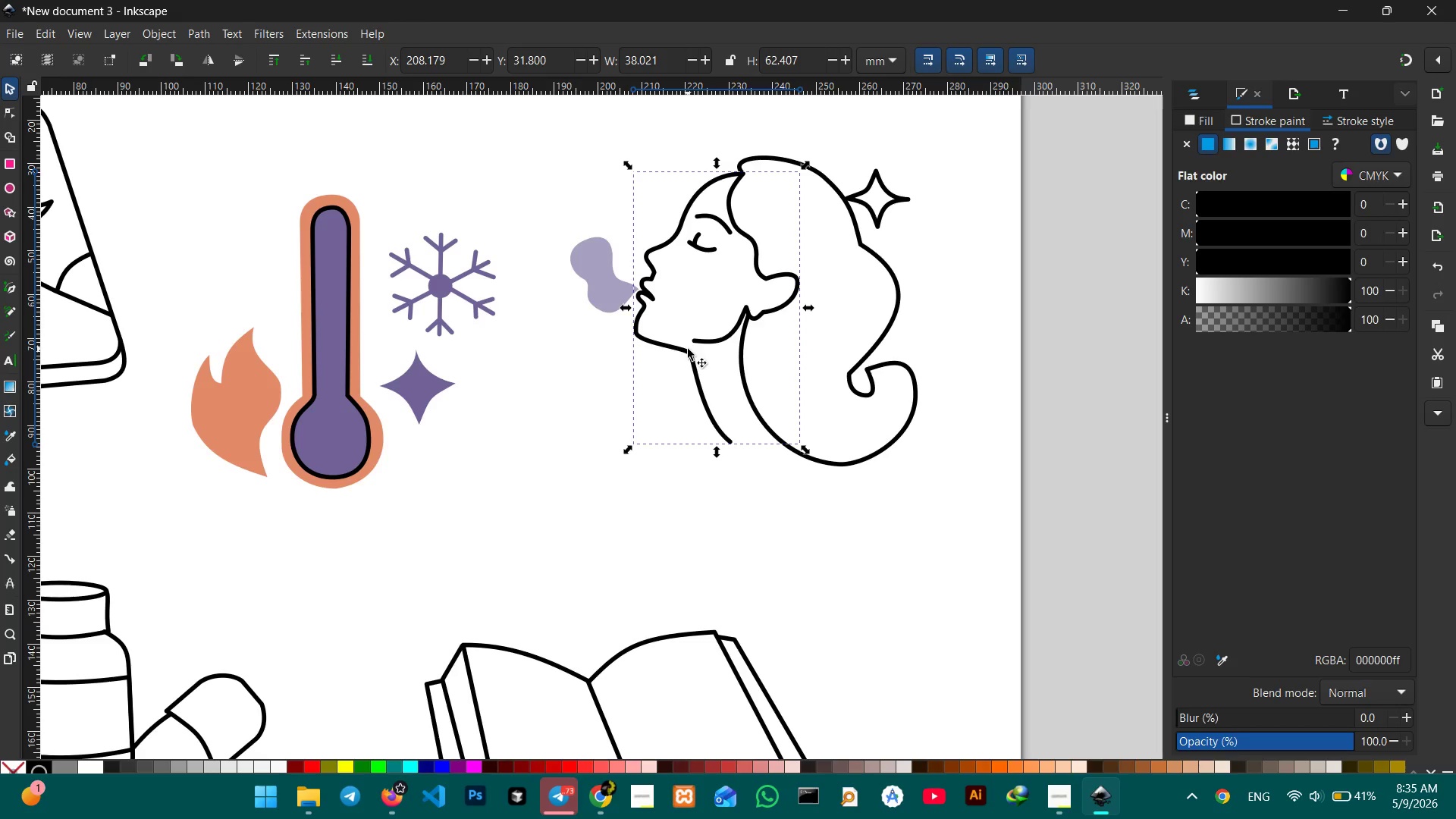 
hold_key(key=ShiftLeft, duration=6.89)
left_click([890, 269])
 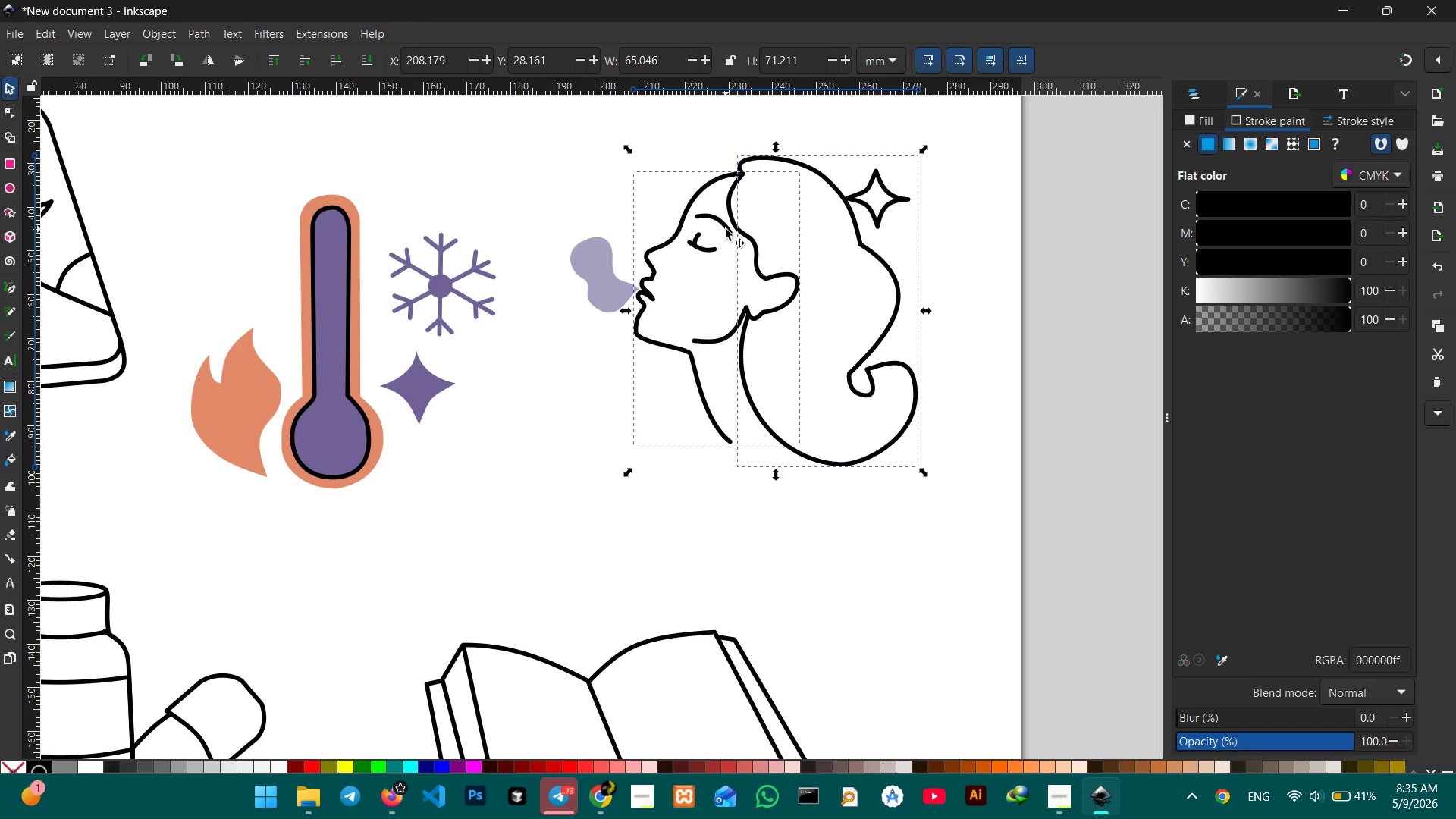 
left_click([725, 225])
 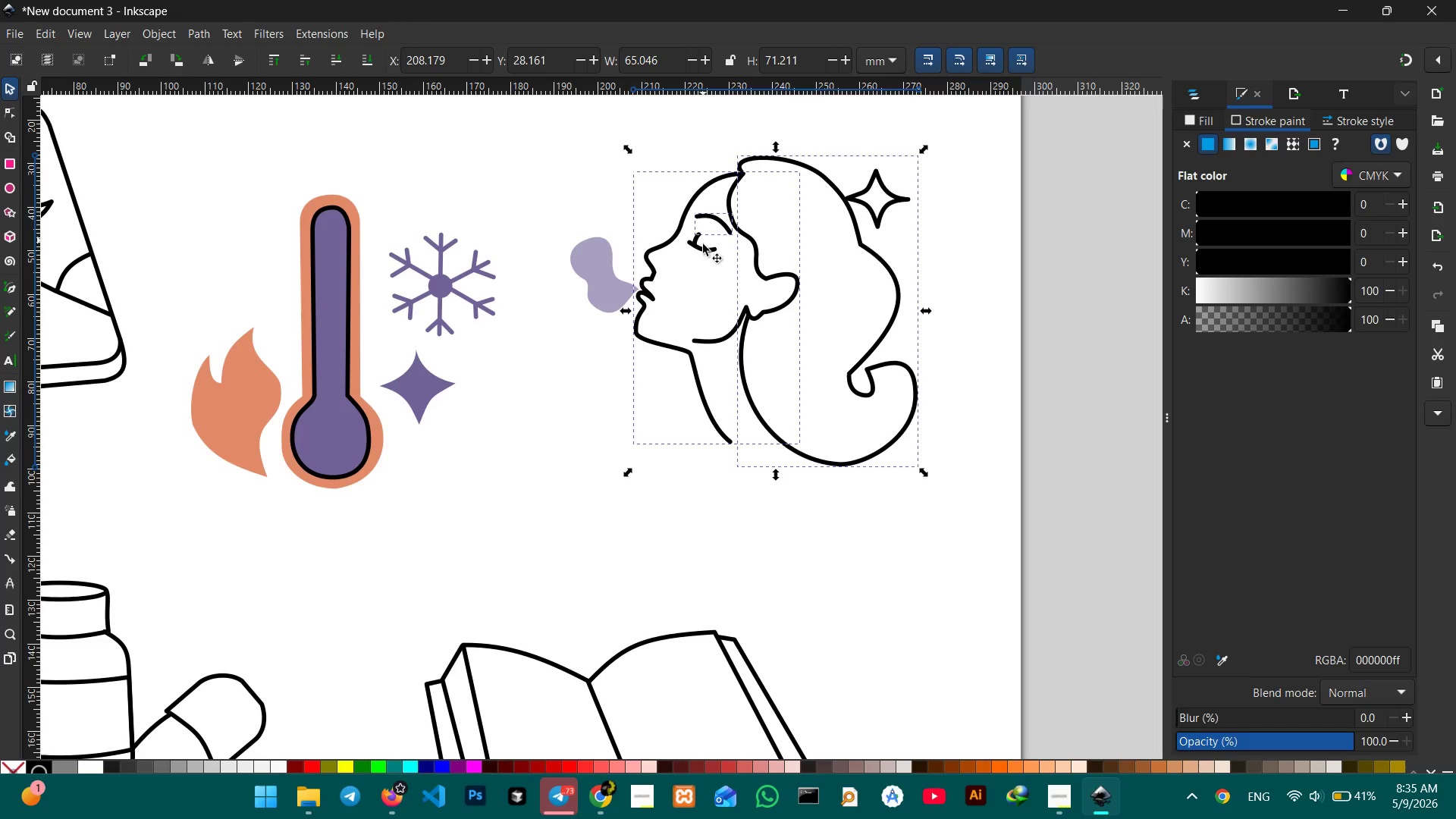 
left_click([704, 249])
 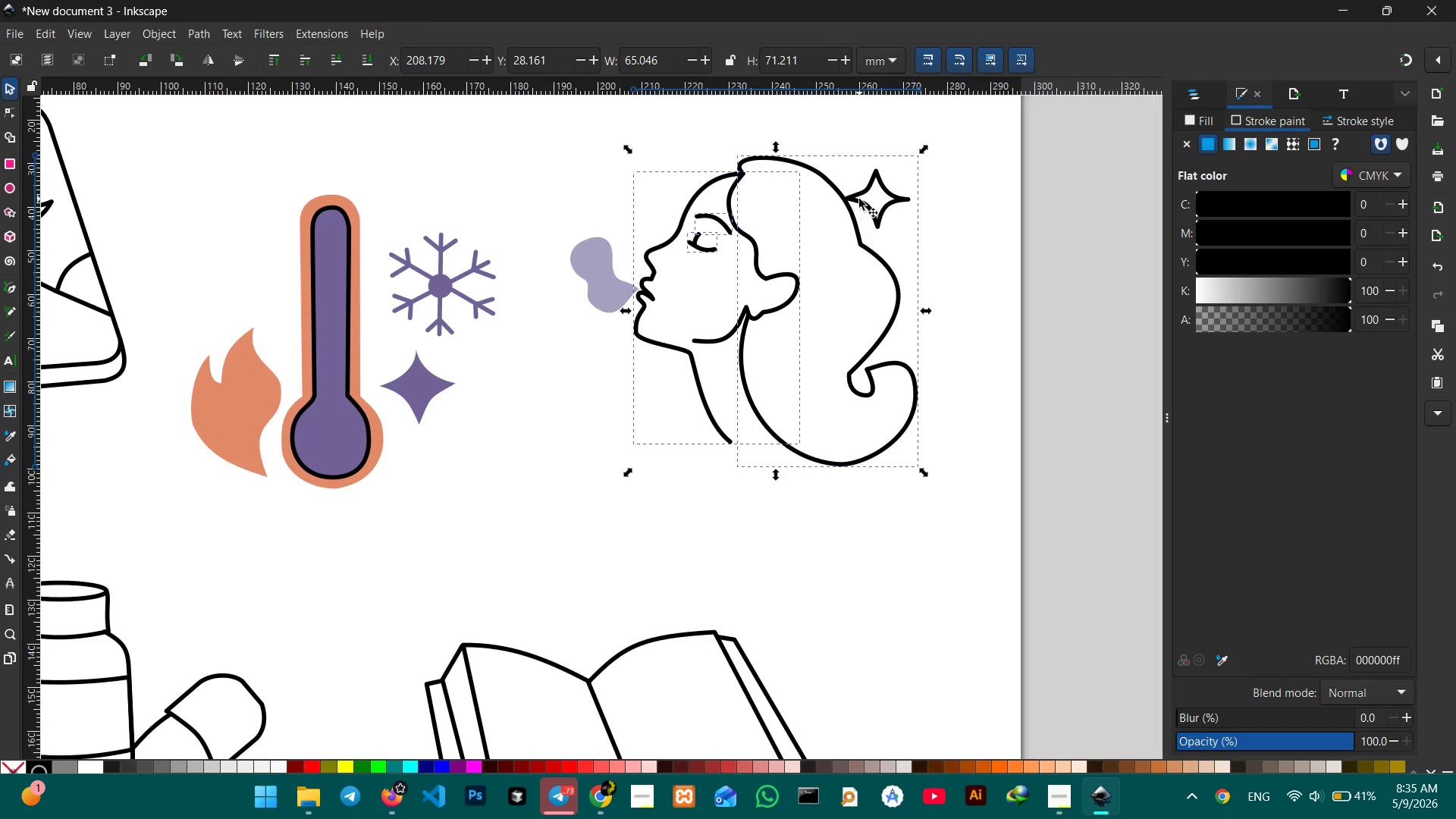 
left_click([858, 194])
 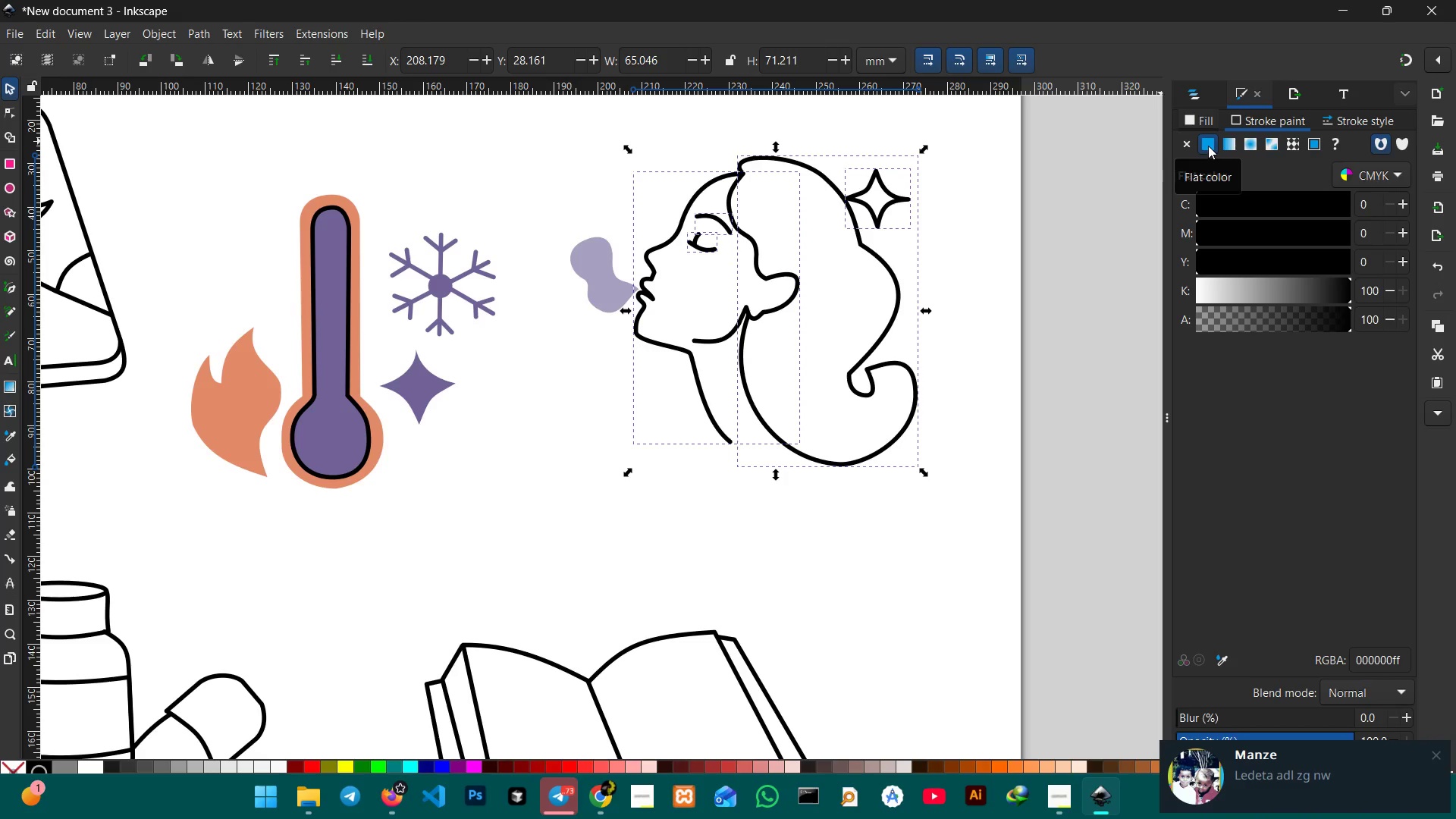 
left_click([1207, 142])
 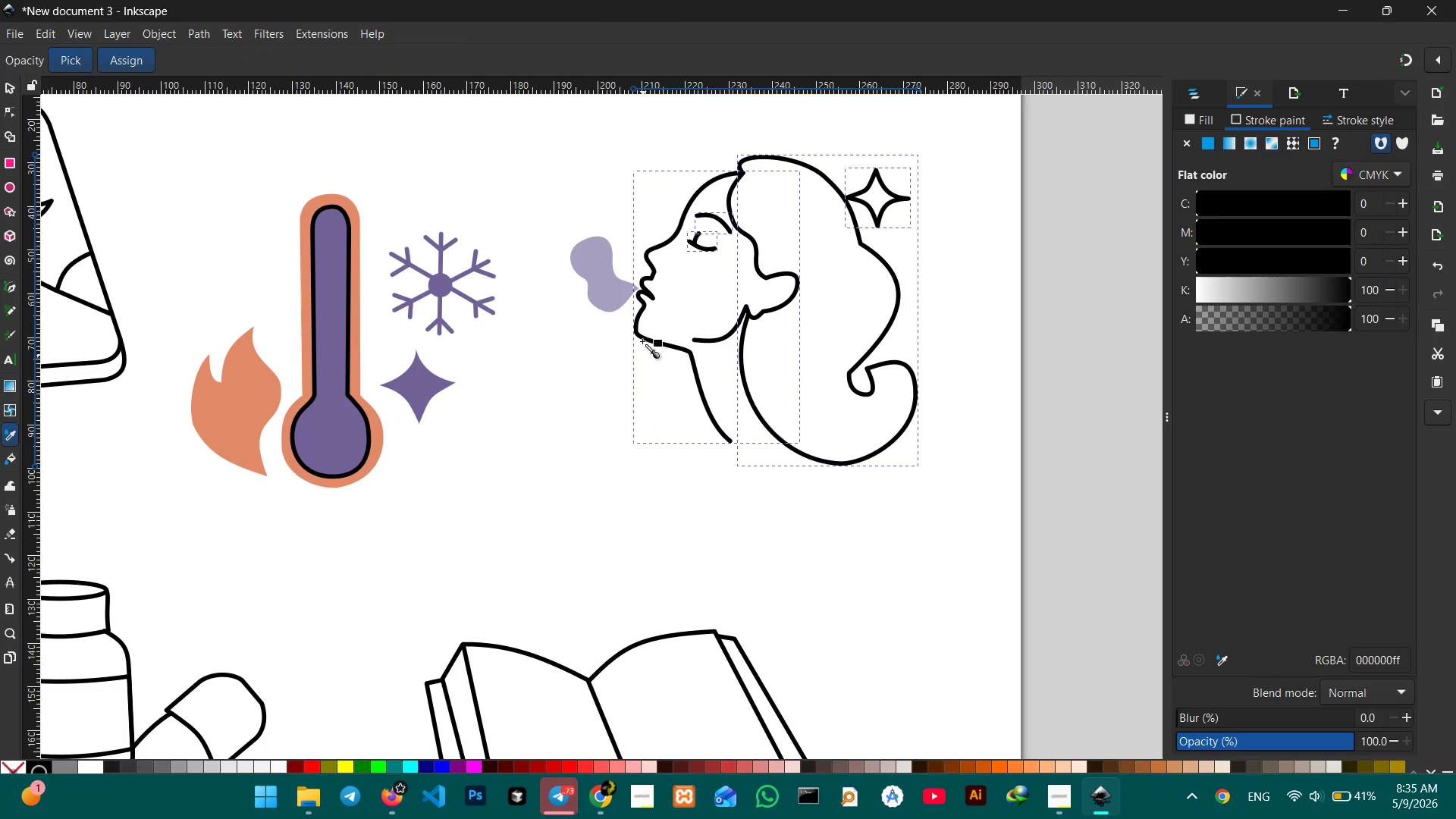 
wait(5.28)
 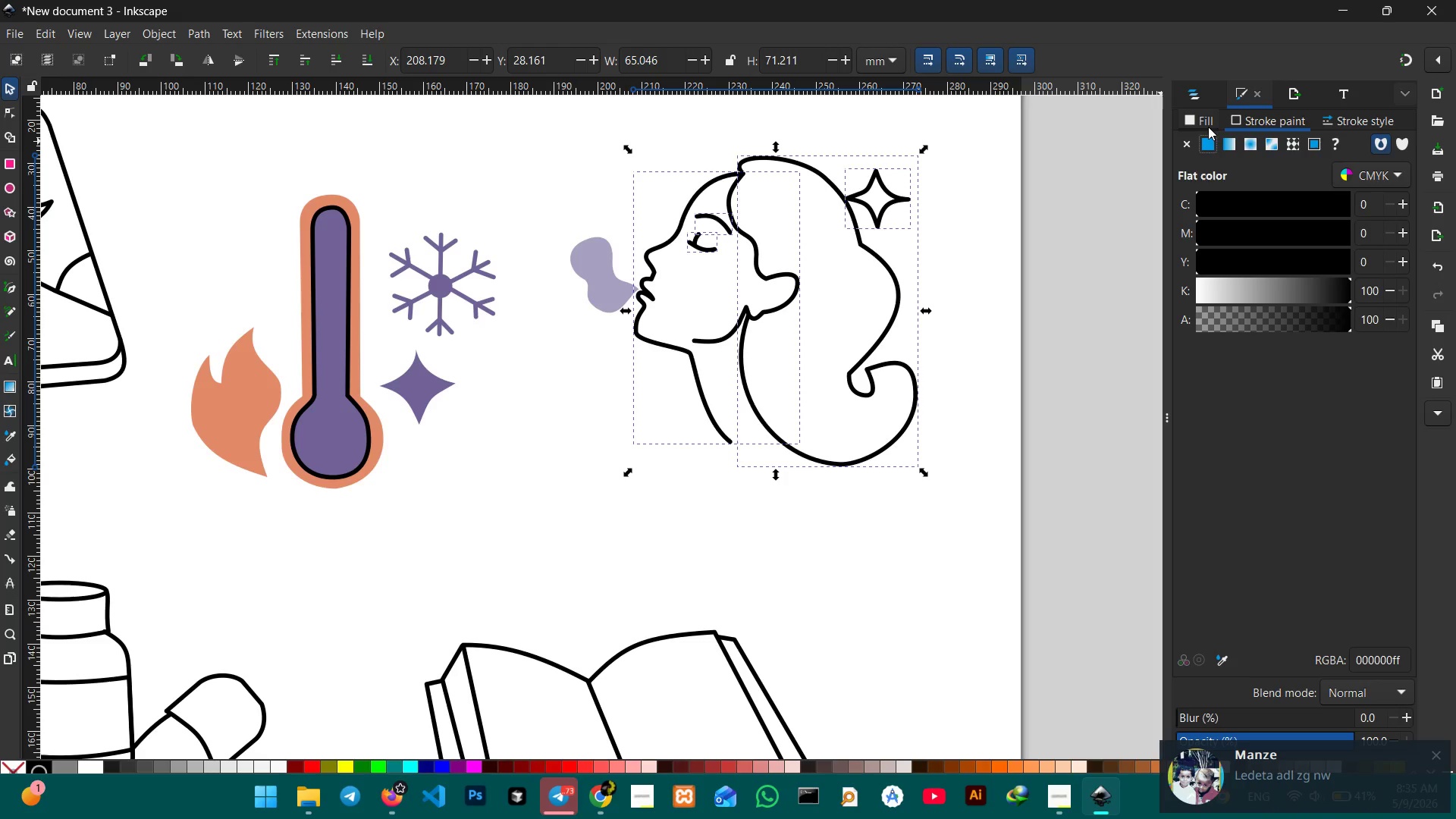 
left_click([421, 383])
 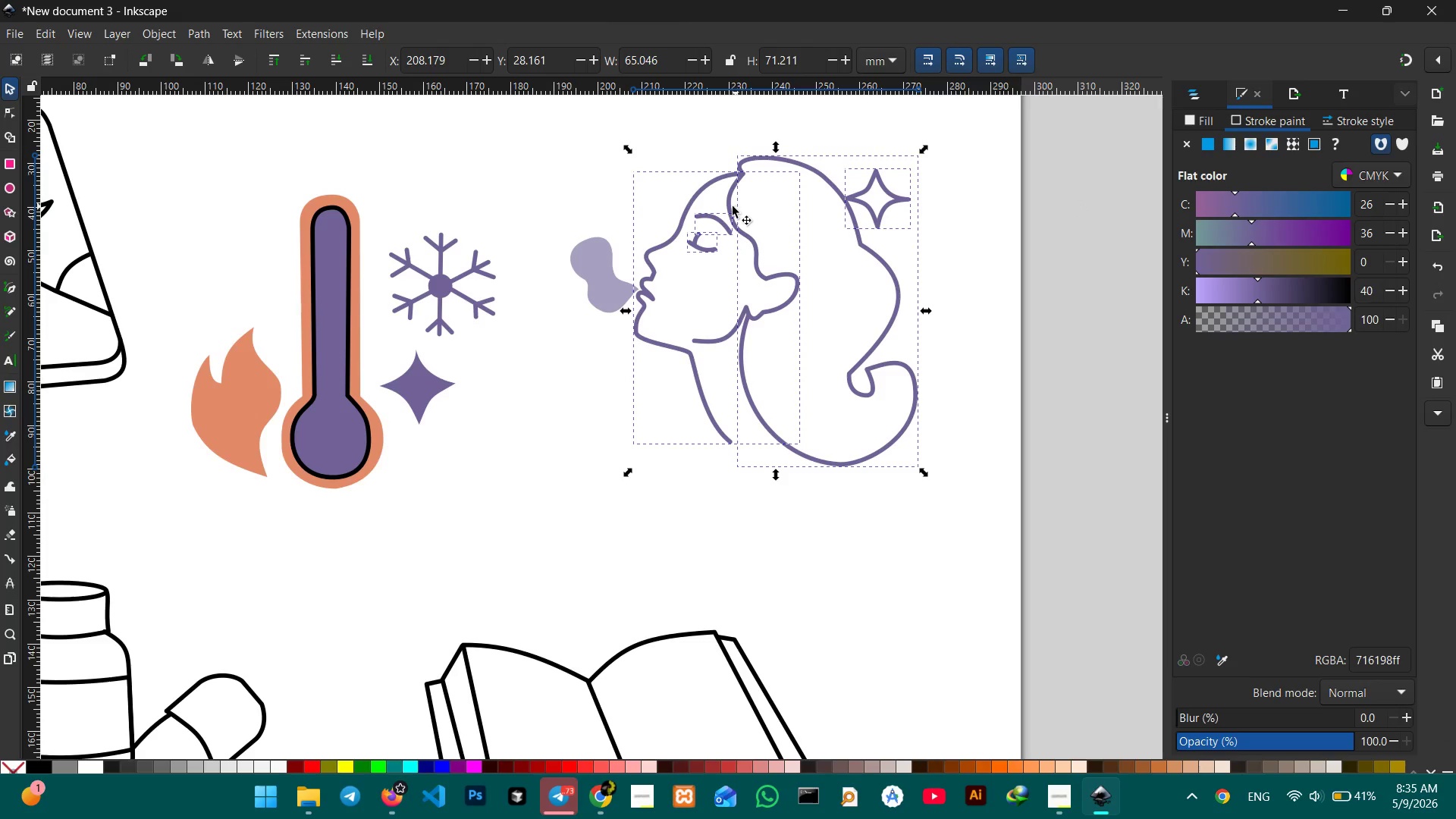 
wait(6.05)
 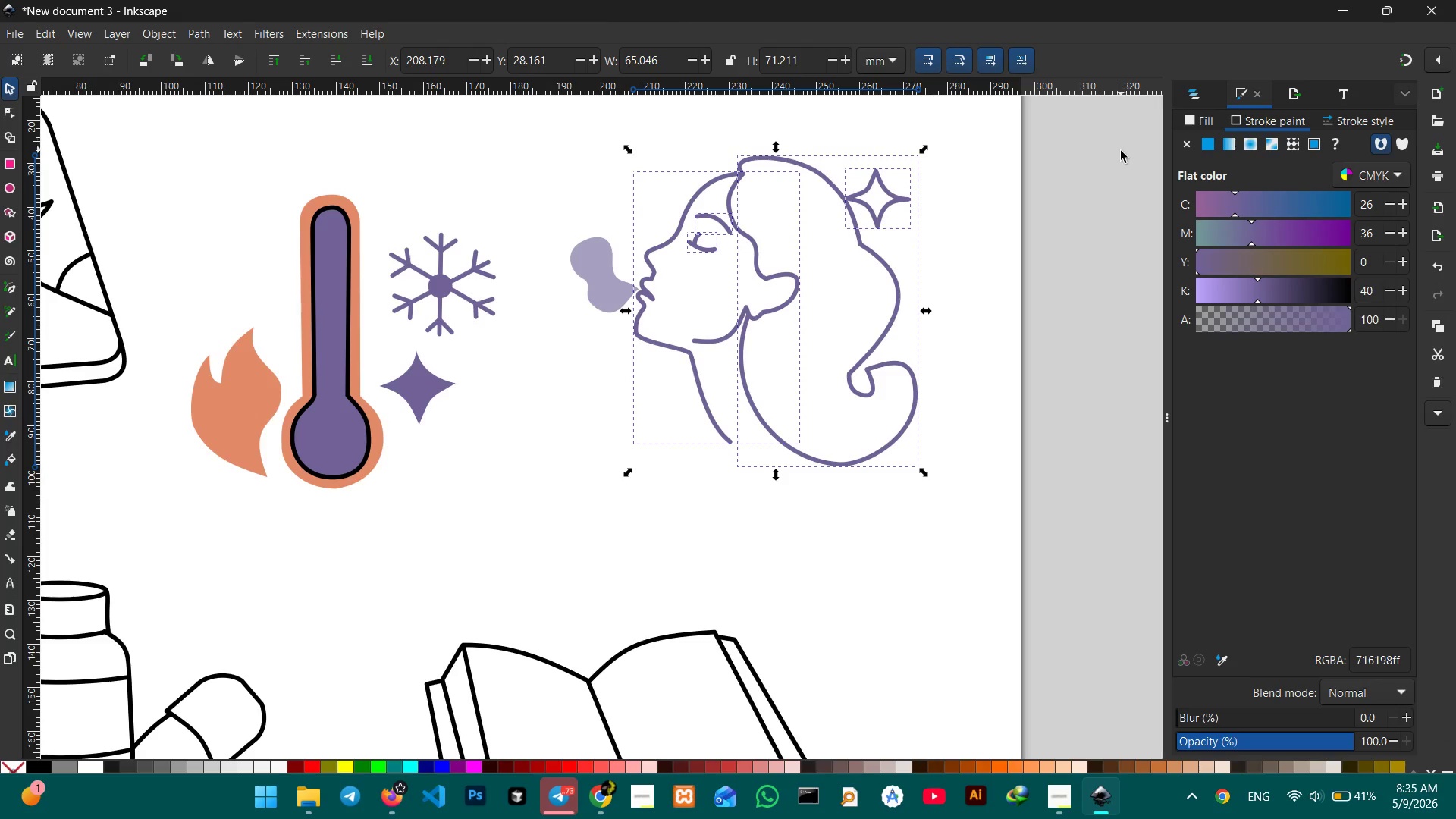 
left_click([636, 202])
 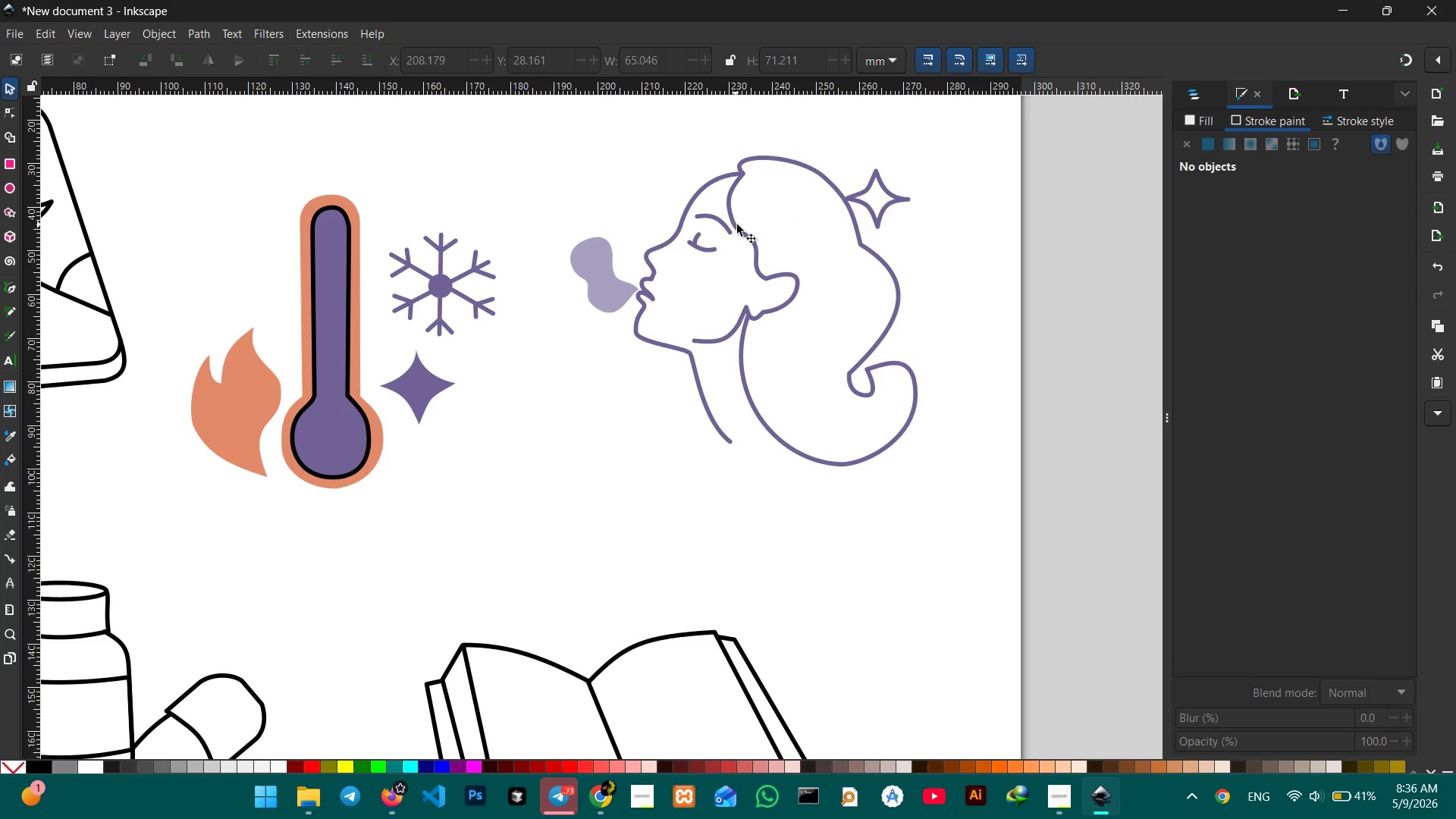 
left_click([739, 232])
 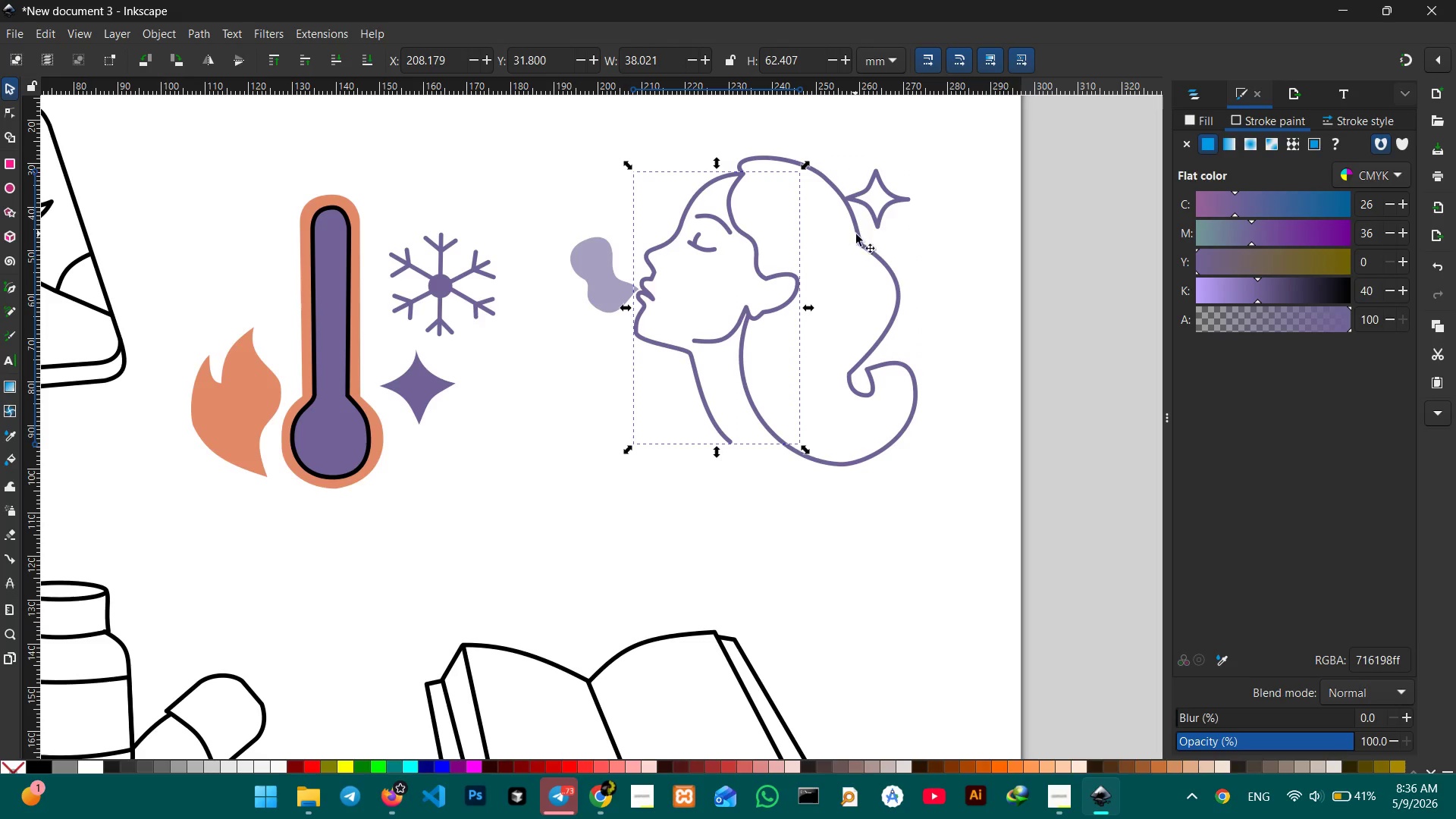 
left_click([856, 235])
 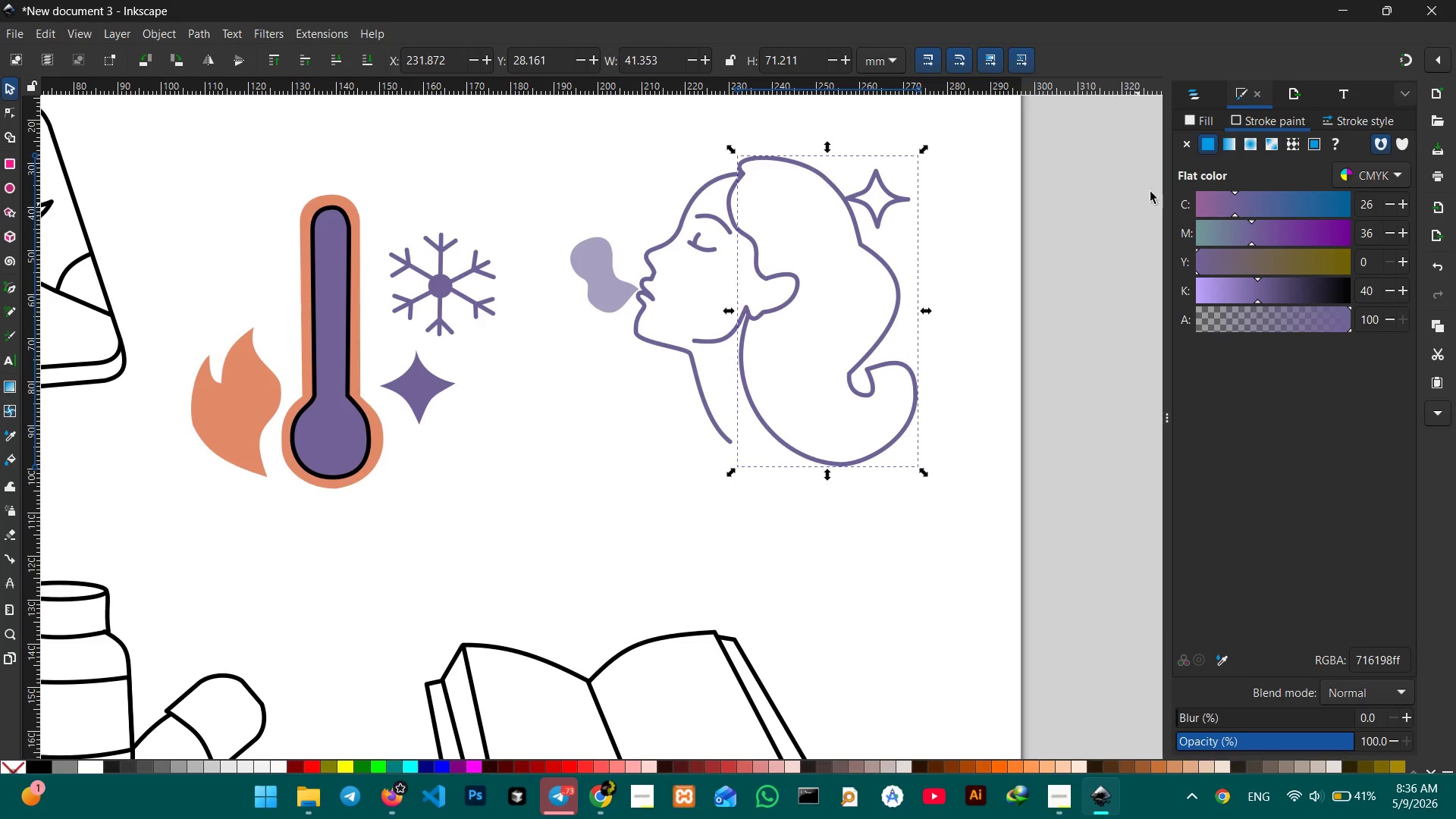 
left_click([1194, 119])
 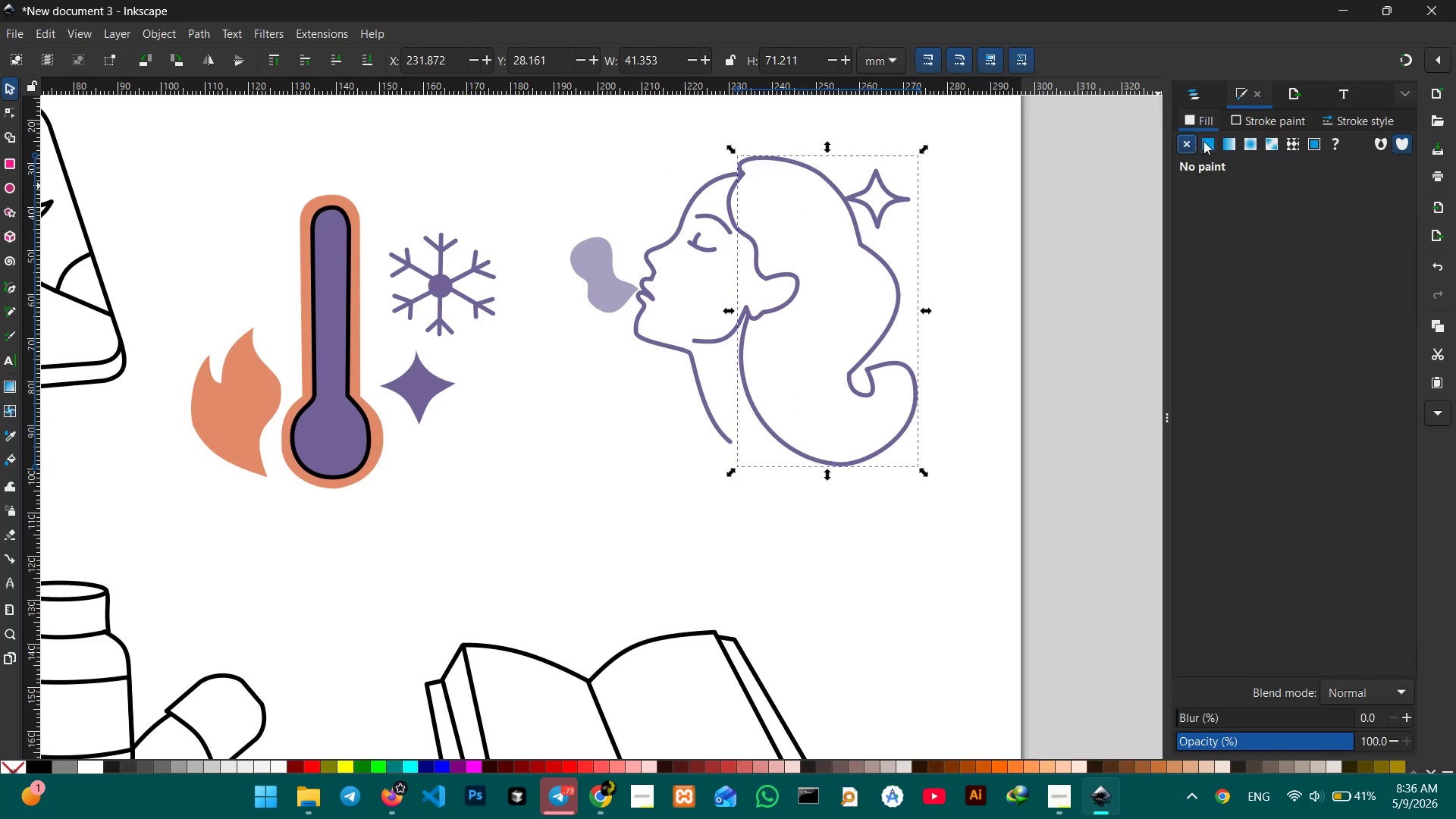 
double_click([1204, 143])
 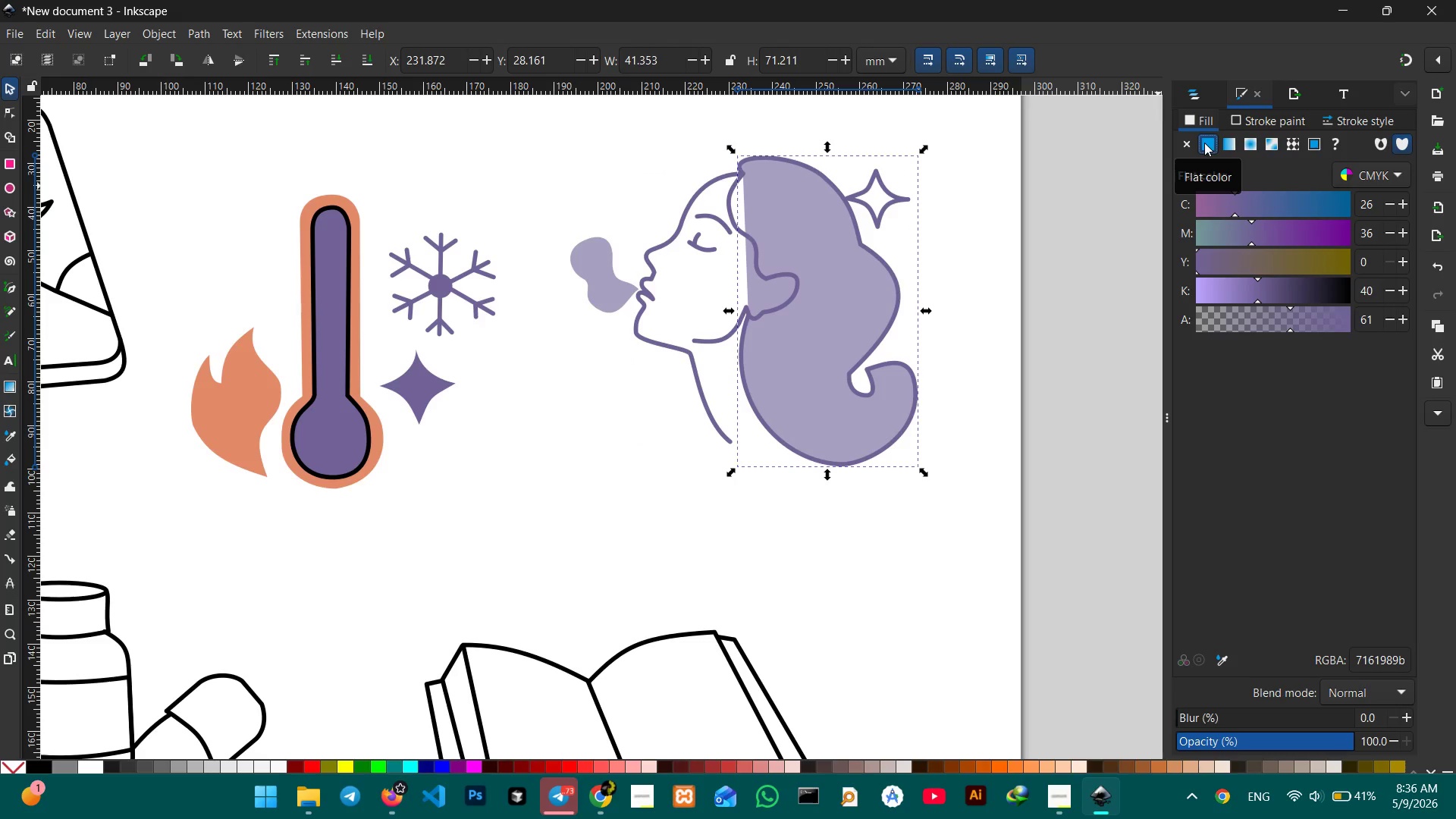 
key(Control+Z)
 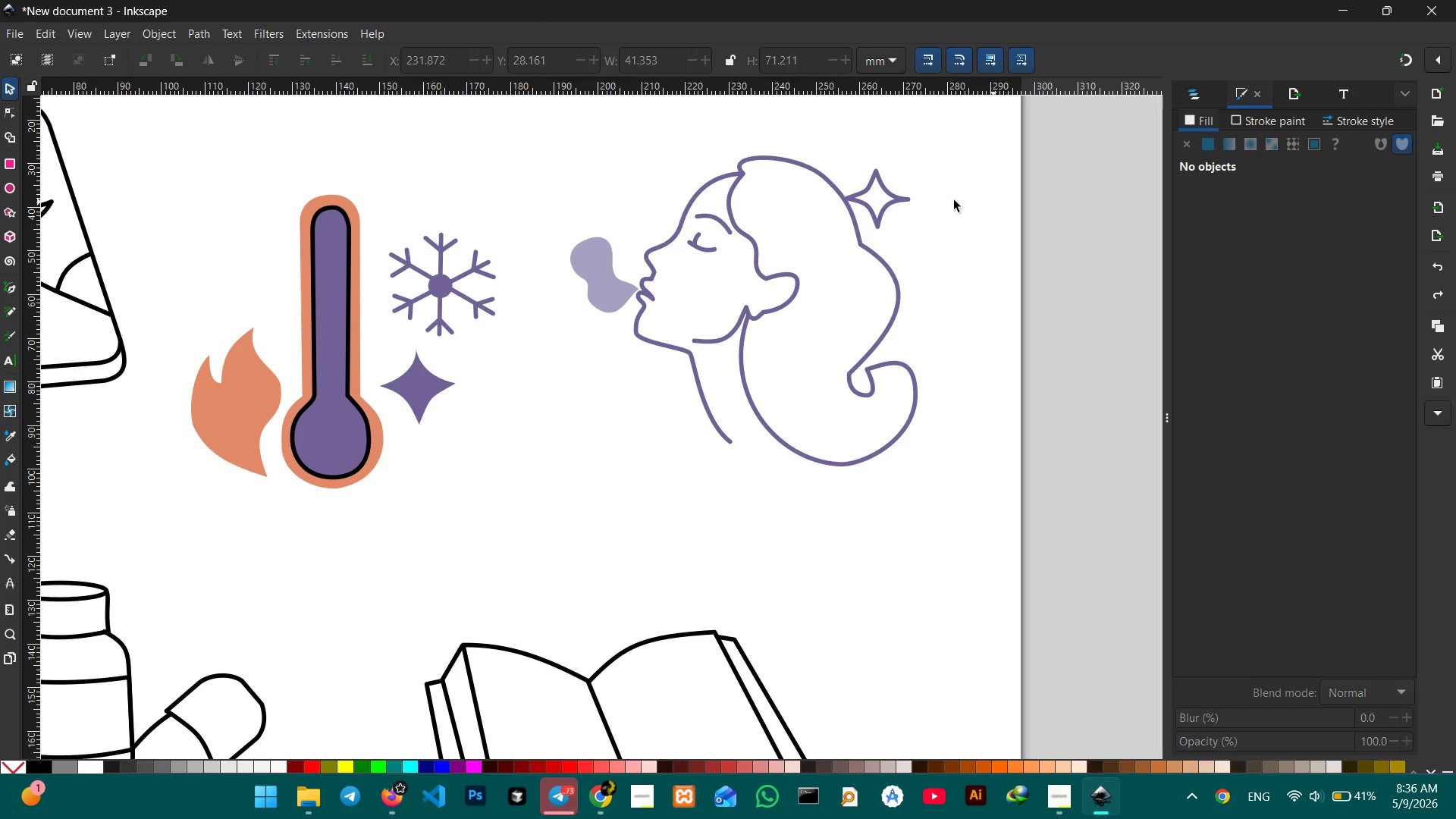 
left_click([901, 199])
 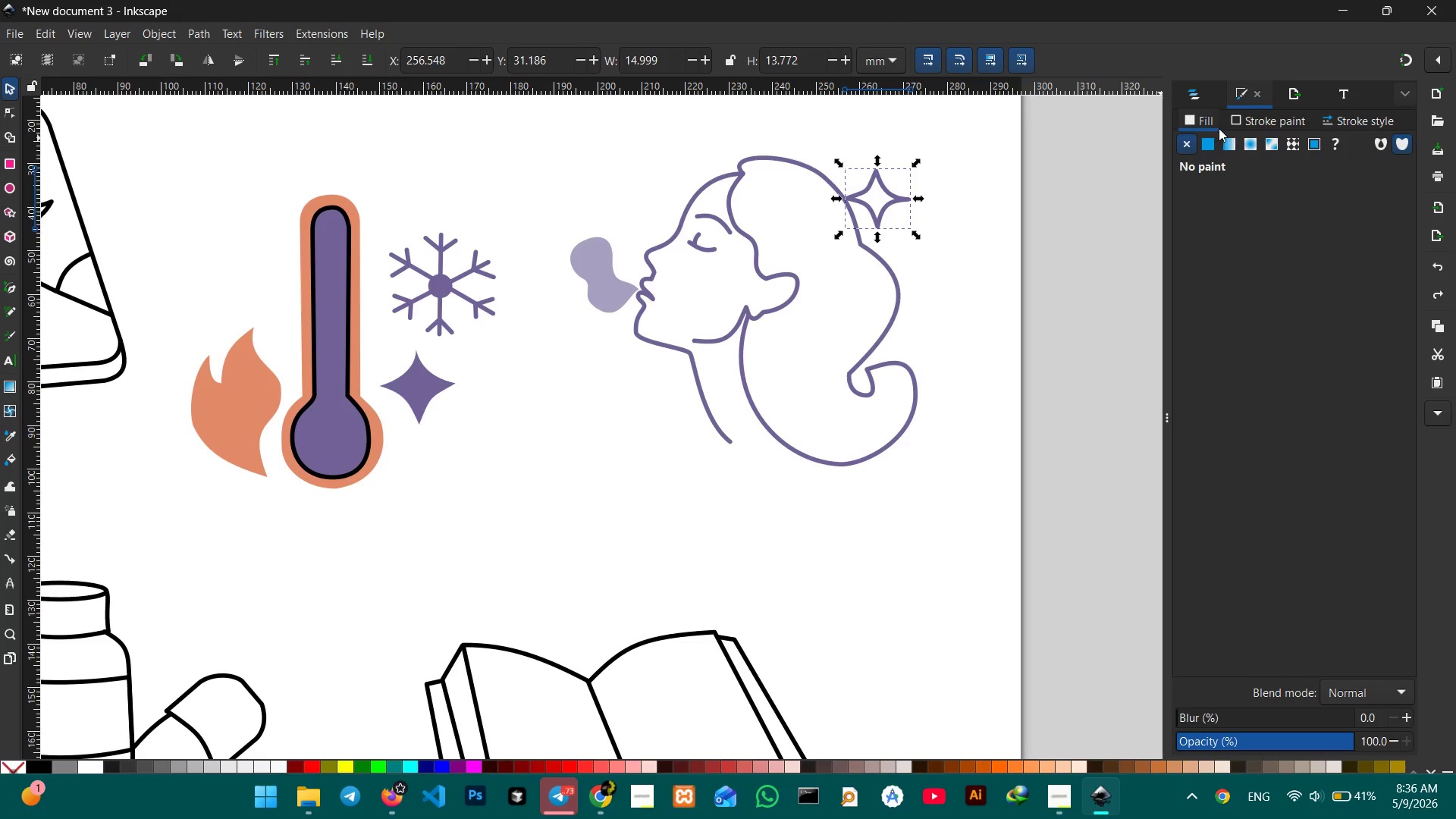 
left_click([1216, 145])
 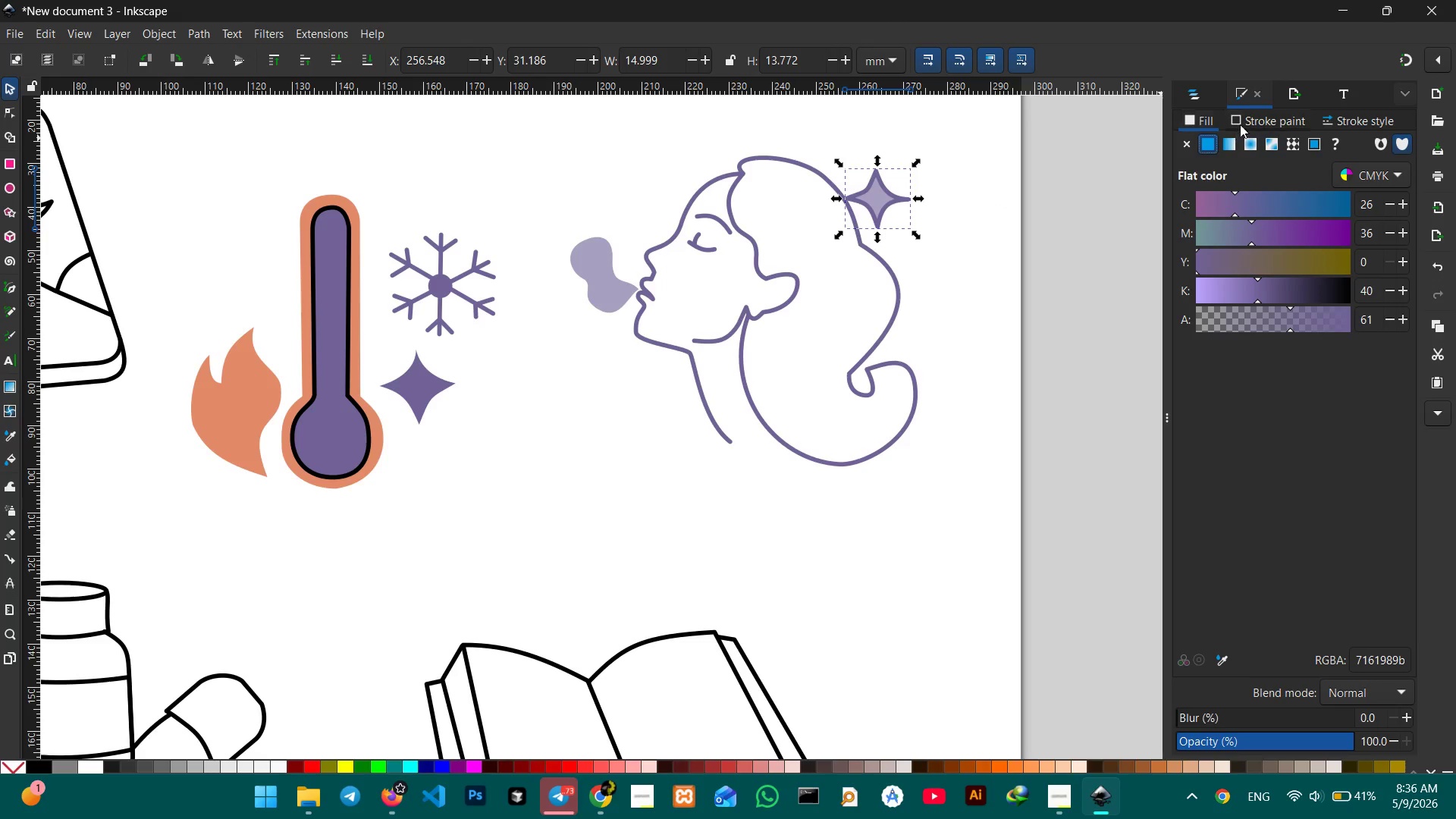 
left_click([1250, 119])
 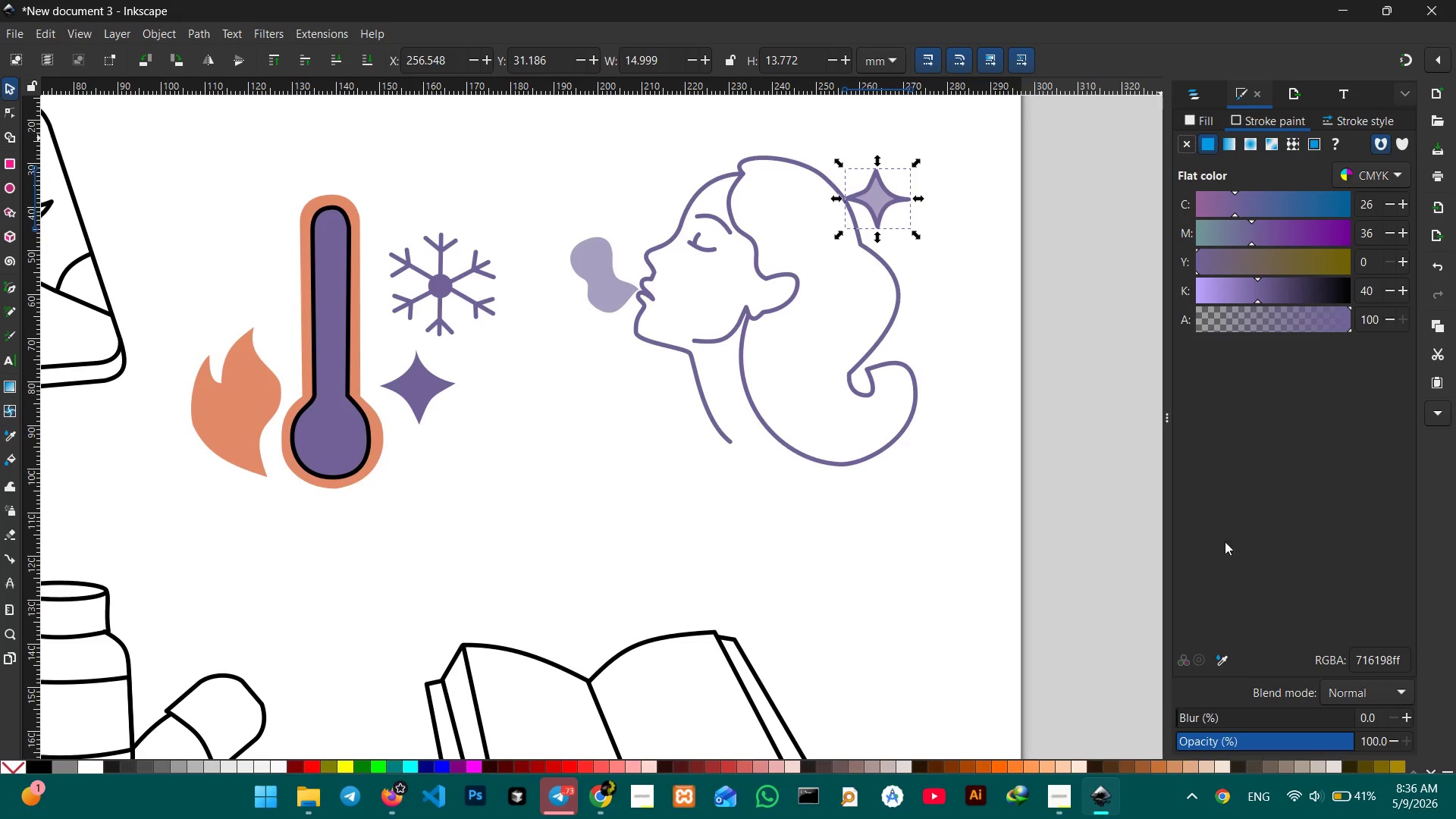 
left_click_drag(start_coordinate=[1219, 650], to_coordinate=[1219, 645])
 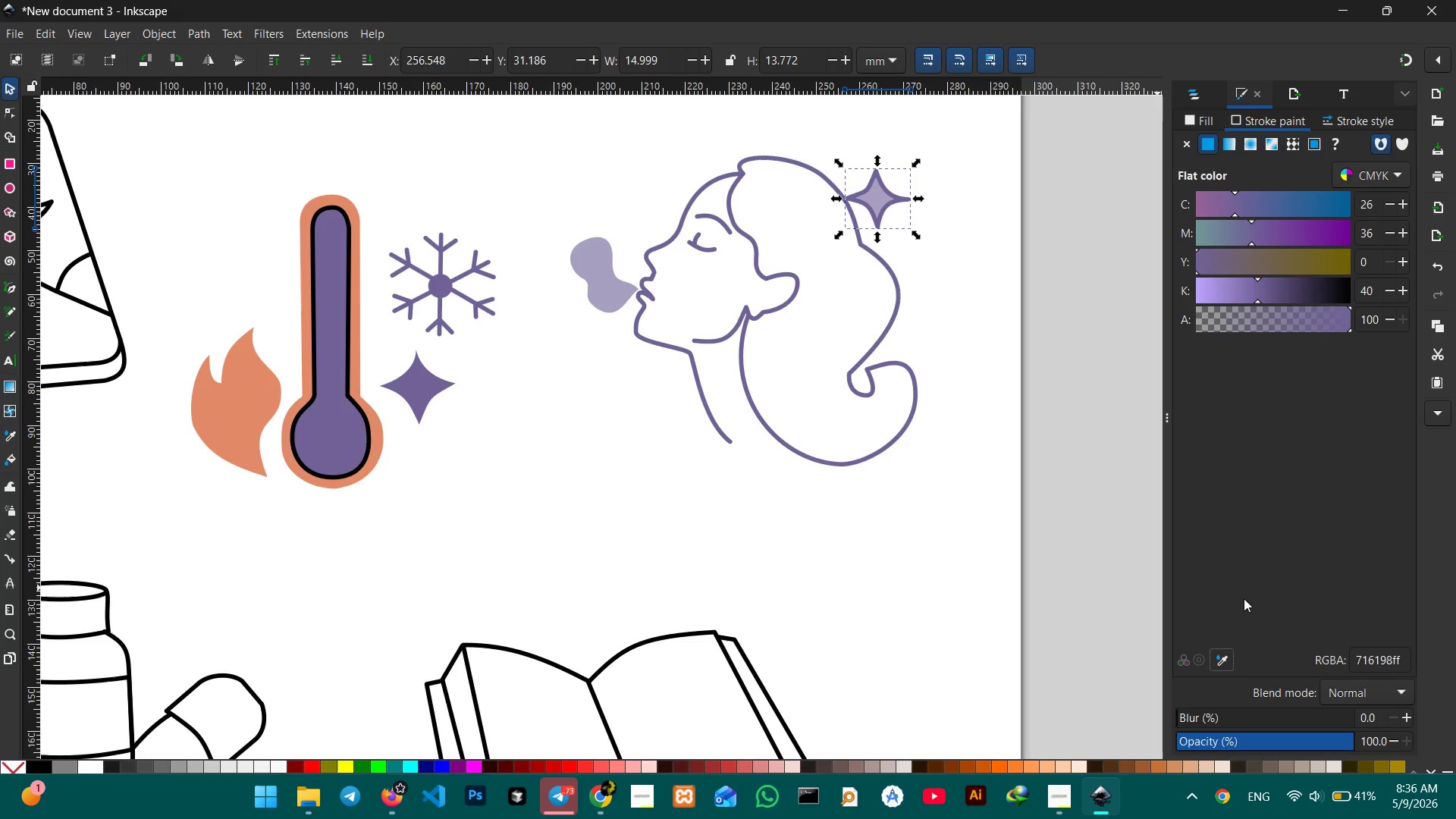 
left_click([1222, 657])
 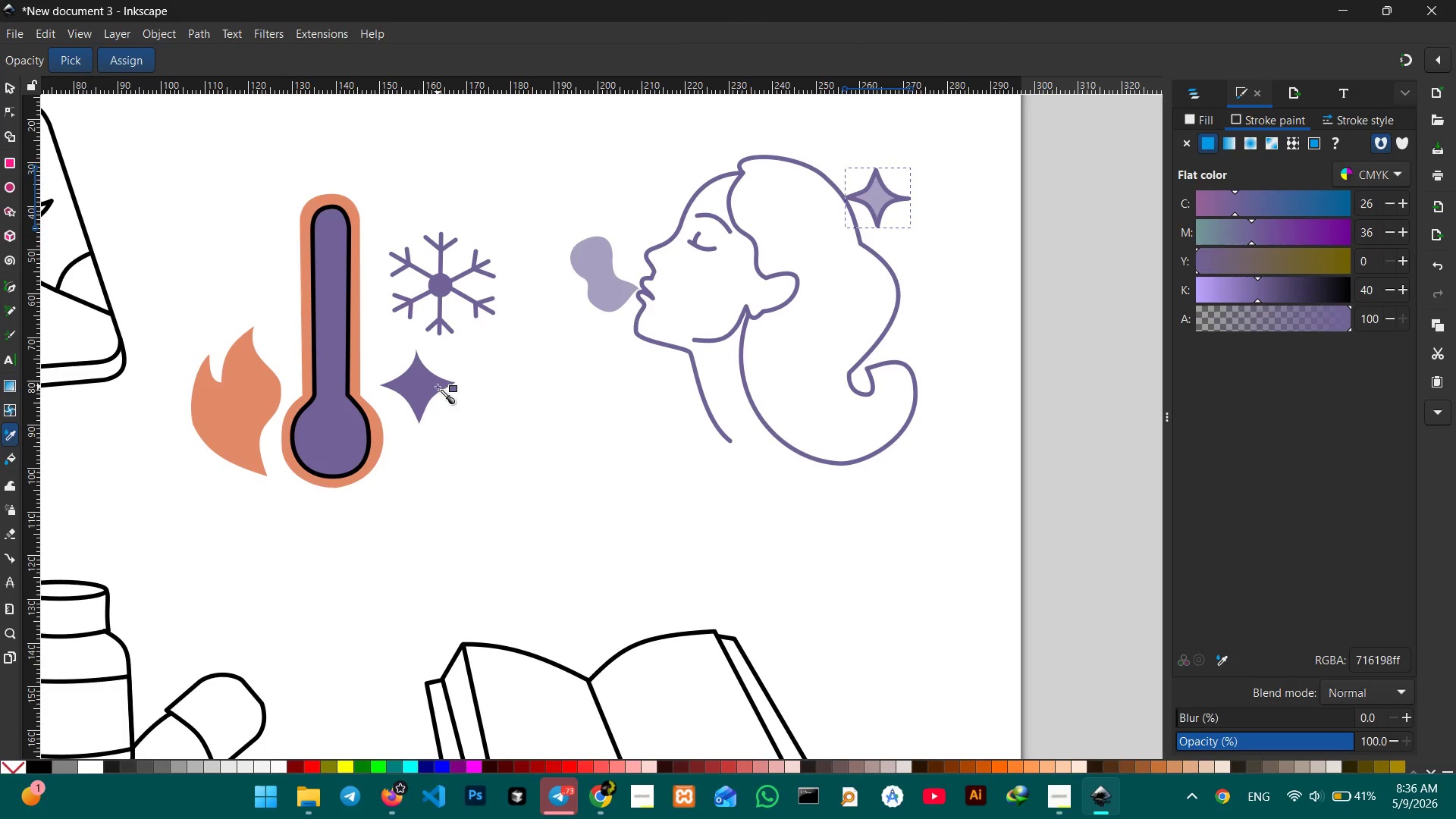 
left_click([438, 387])
 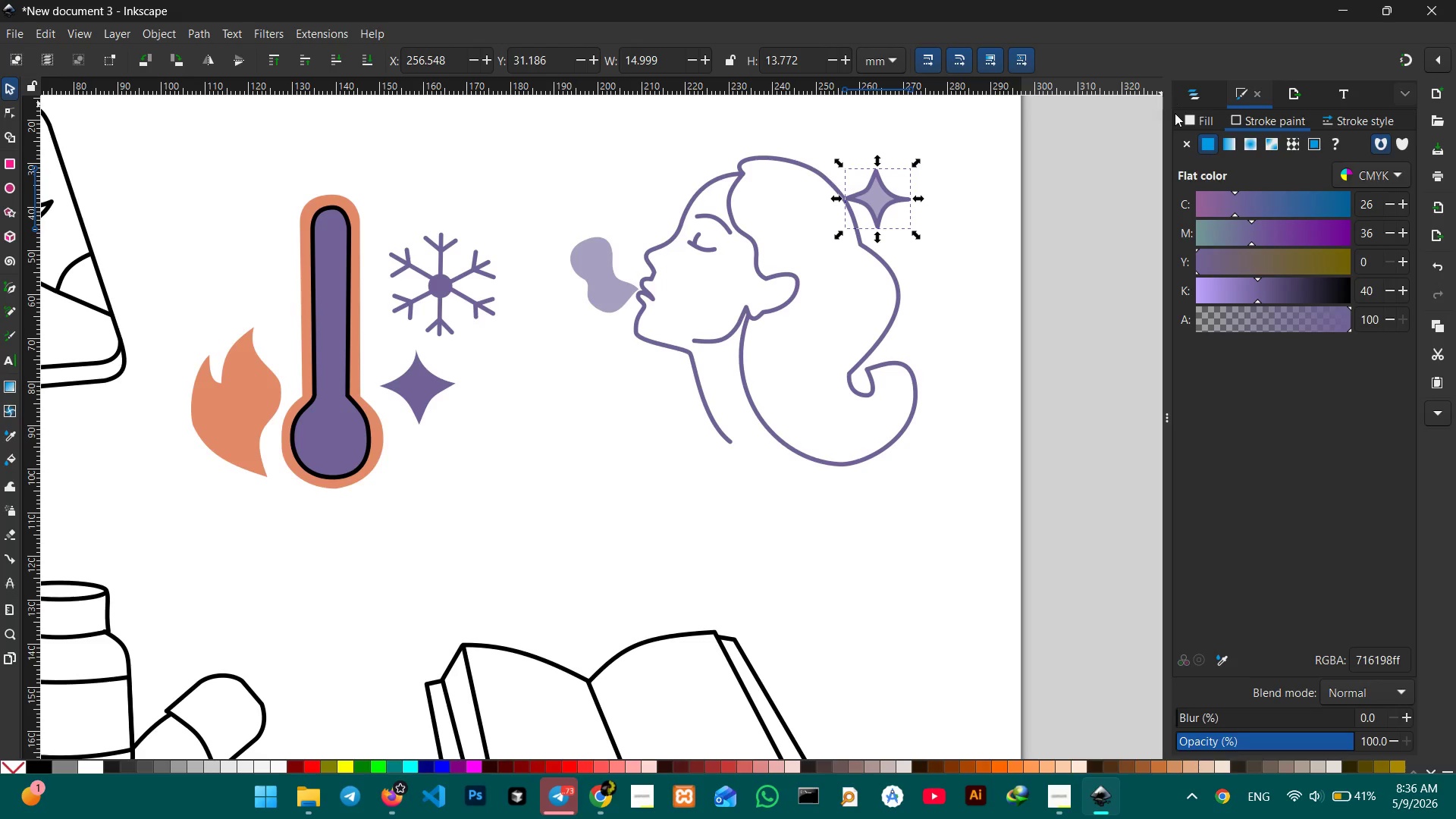 
left_click([1193, 119])
 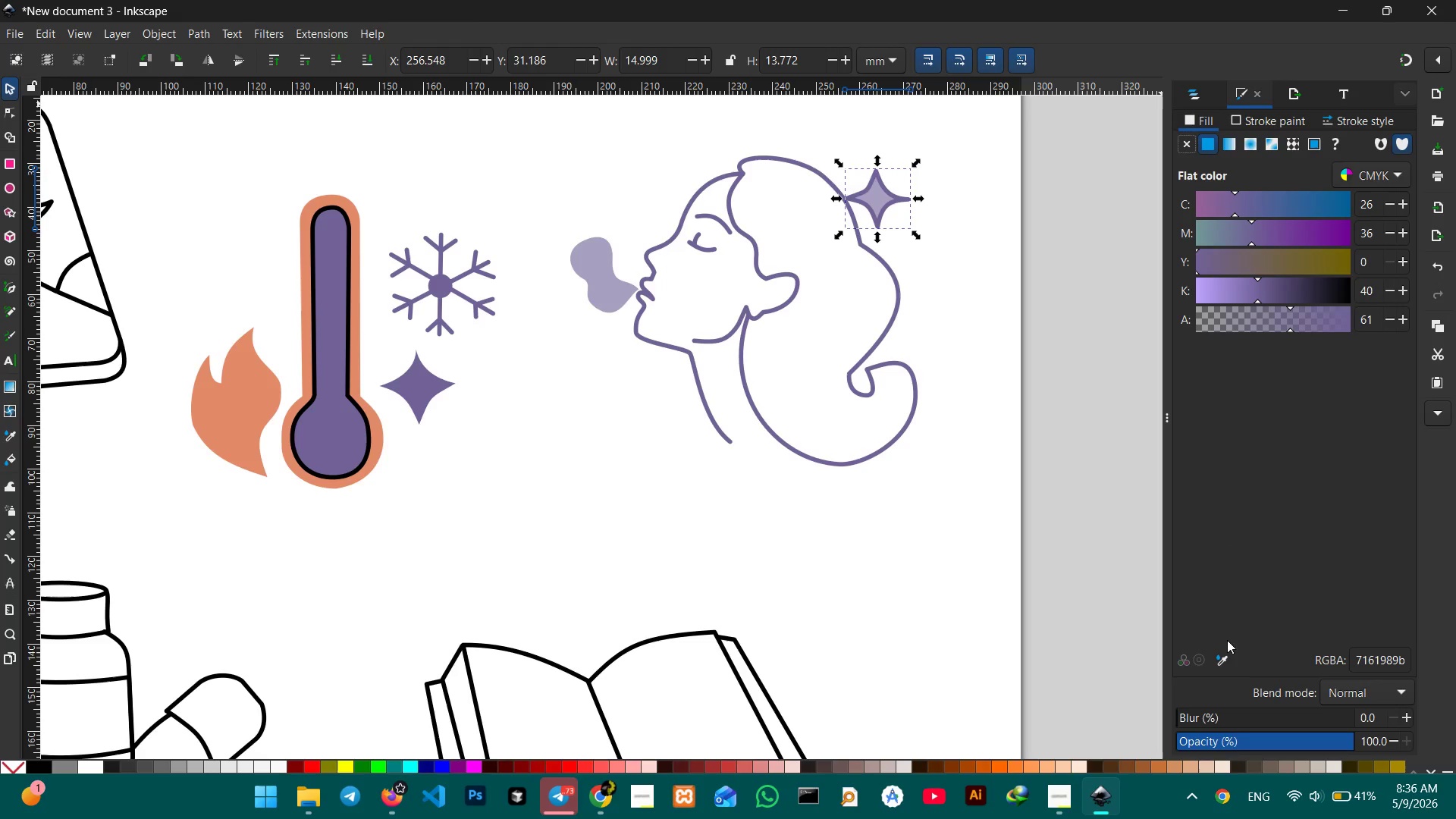 
left_click([1219, 654])
 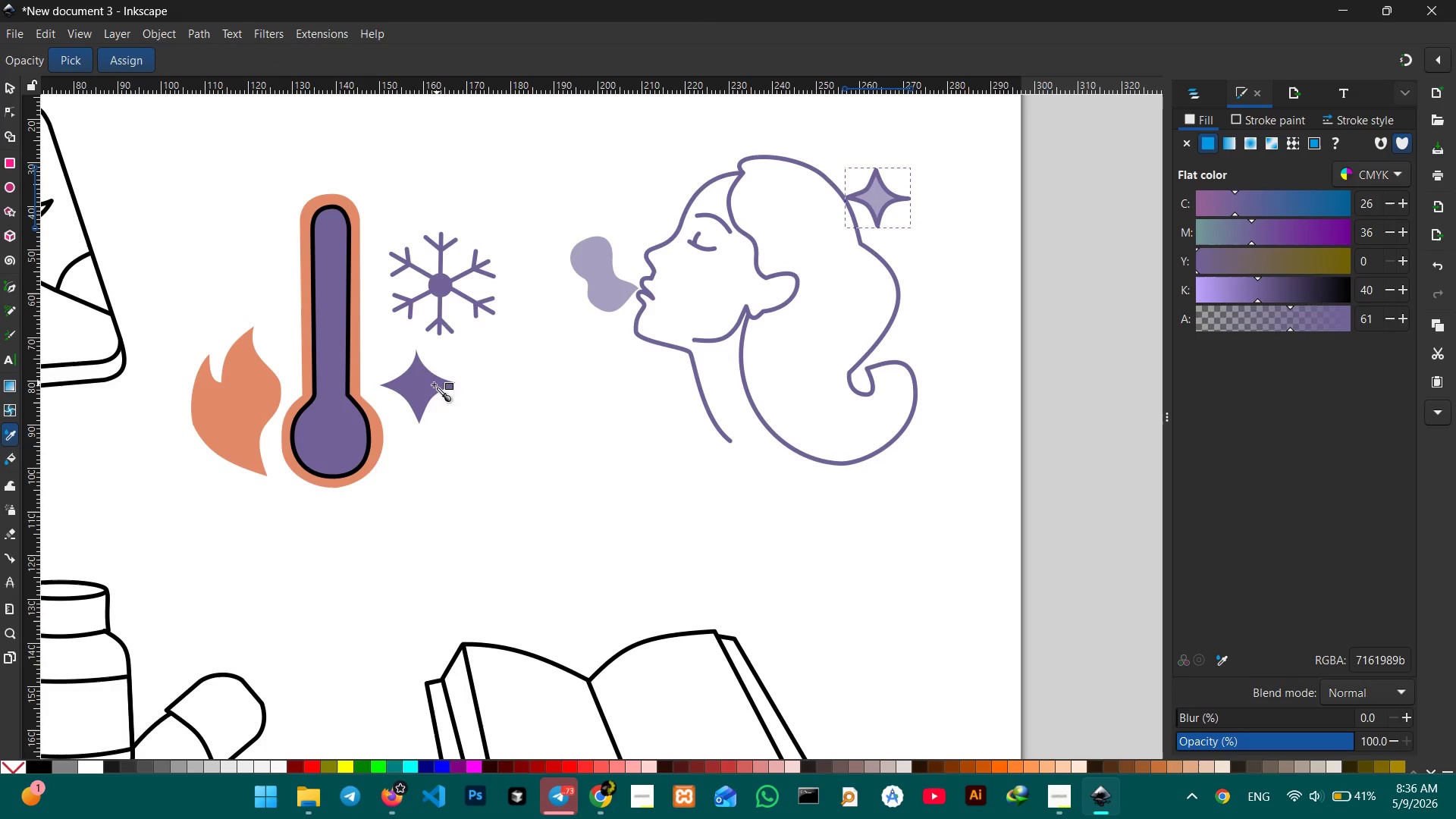 
left_click([422, 388])
 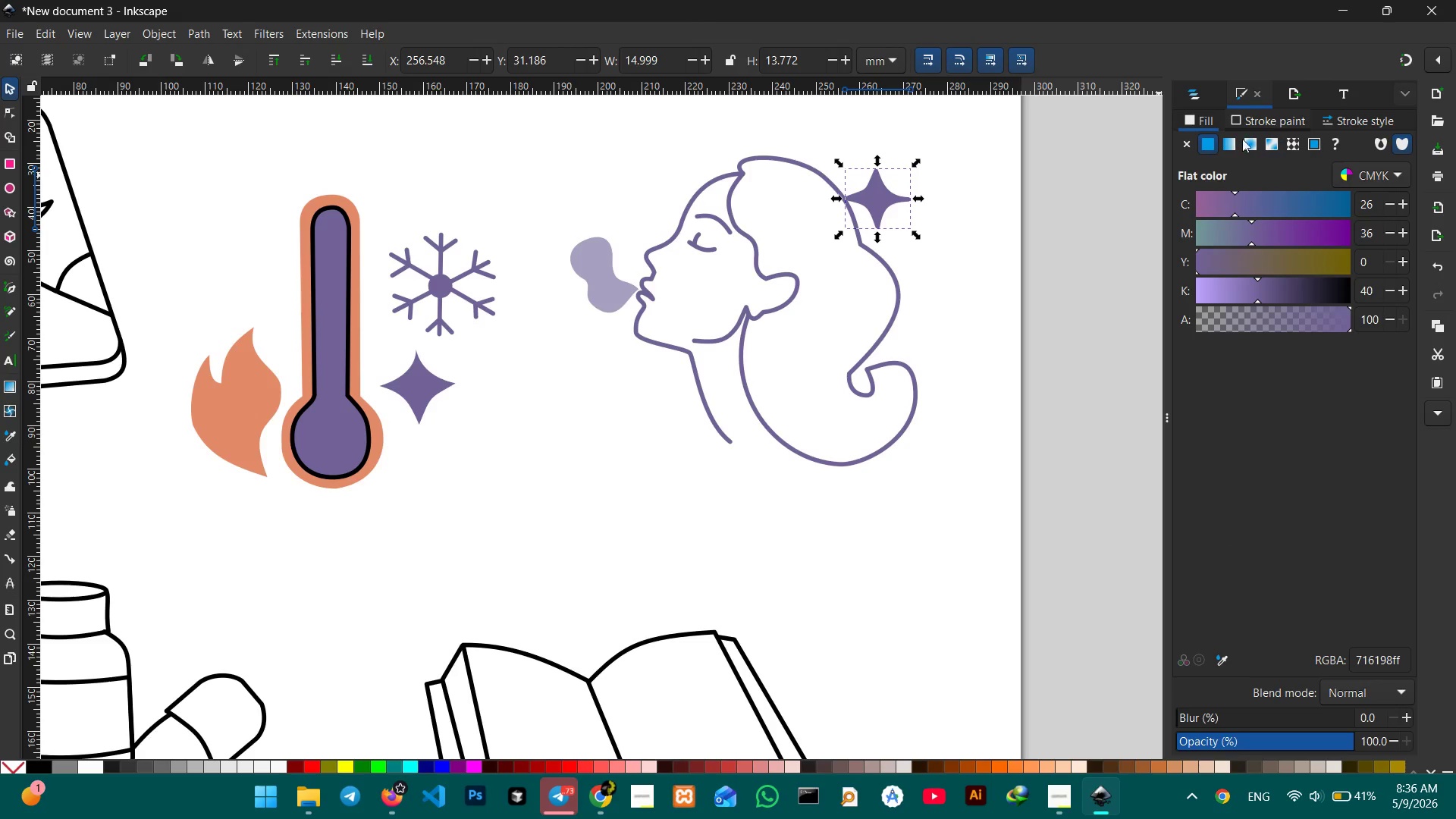 
left_click([1257, 123])
 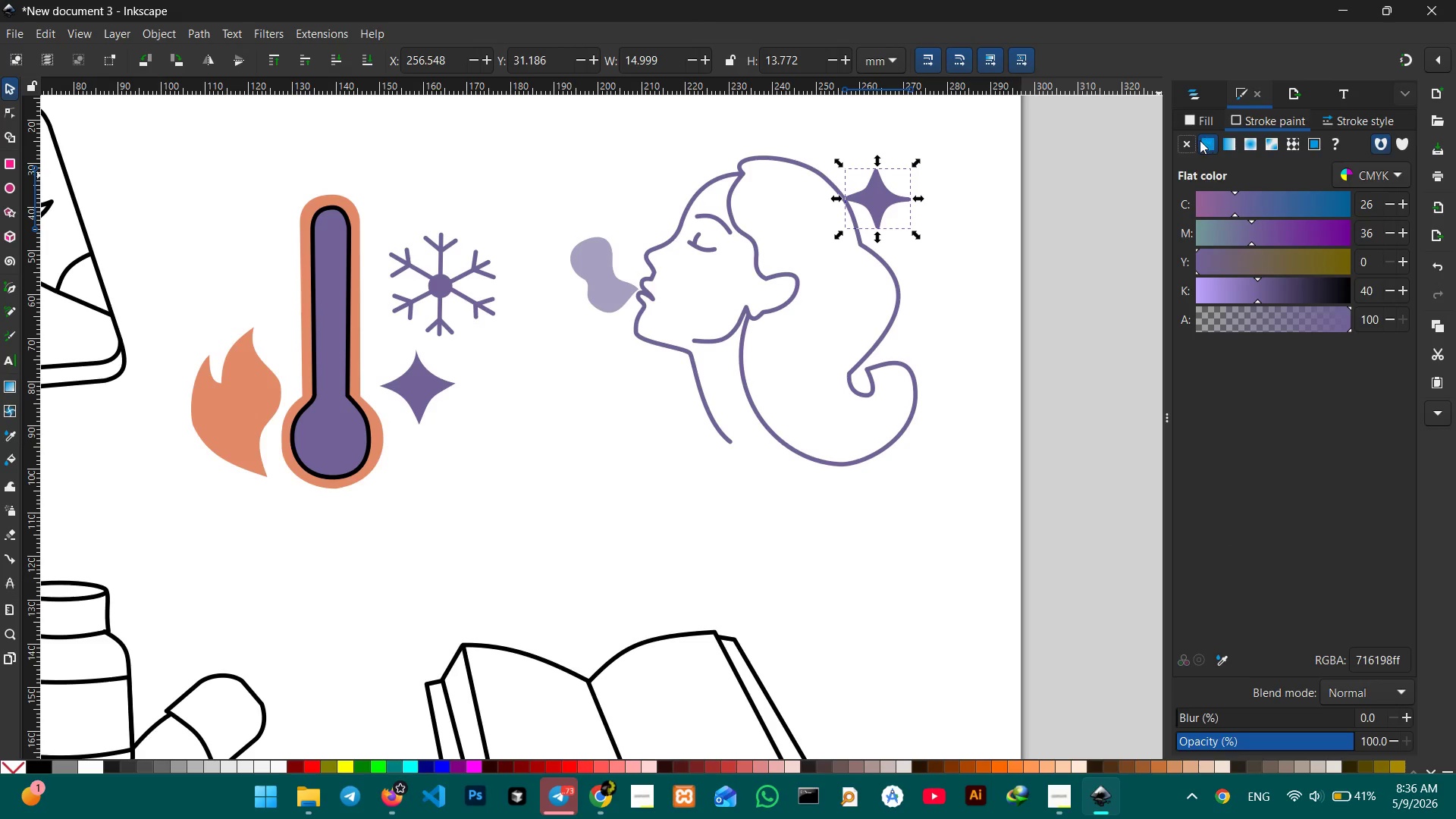 
left_click([1183, 146])
 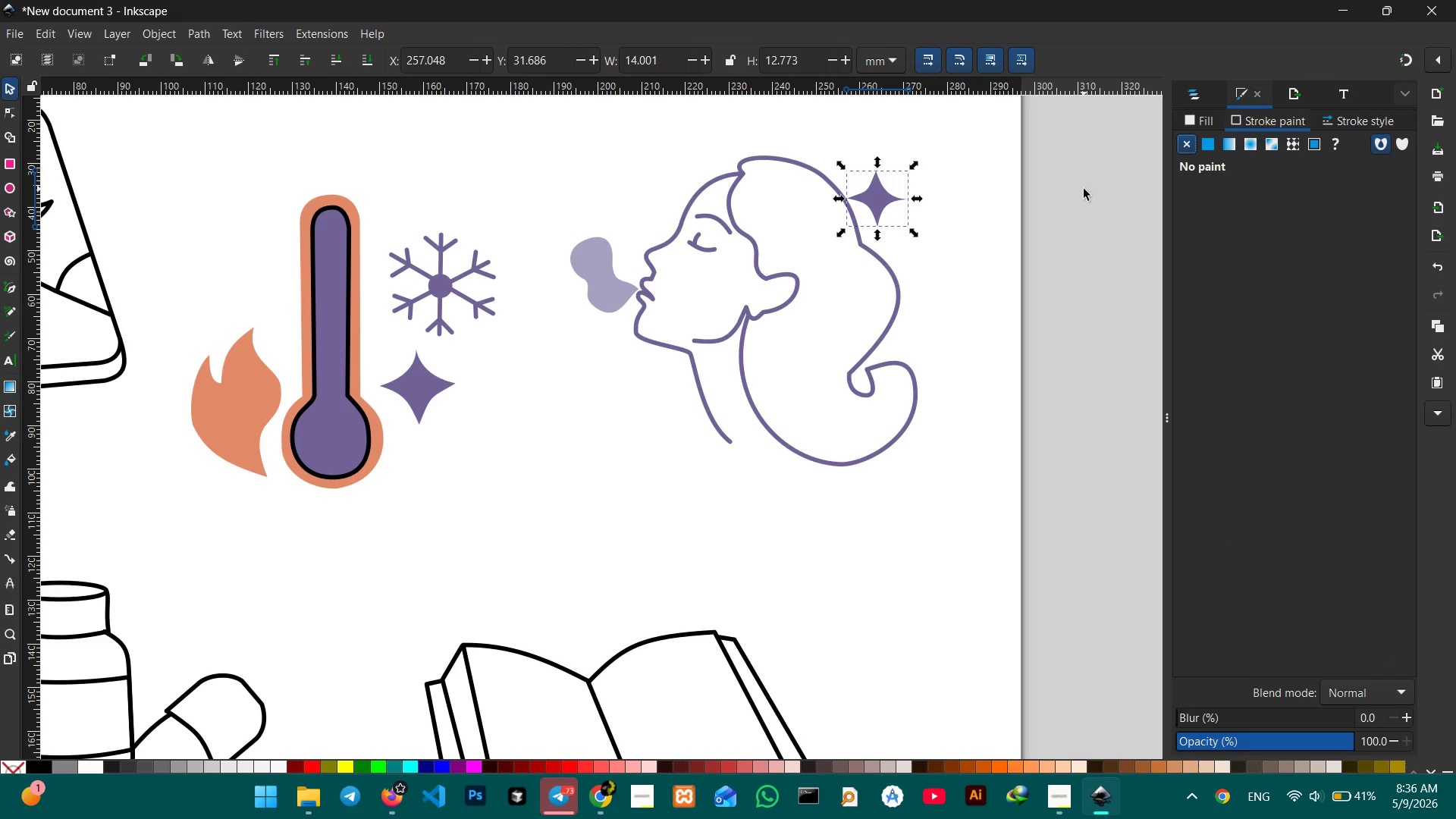 
left_click([1084, 189])
 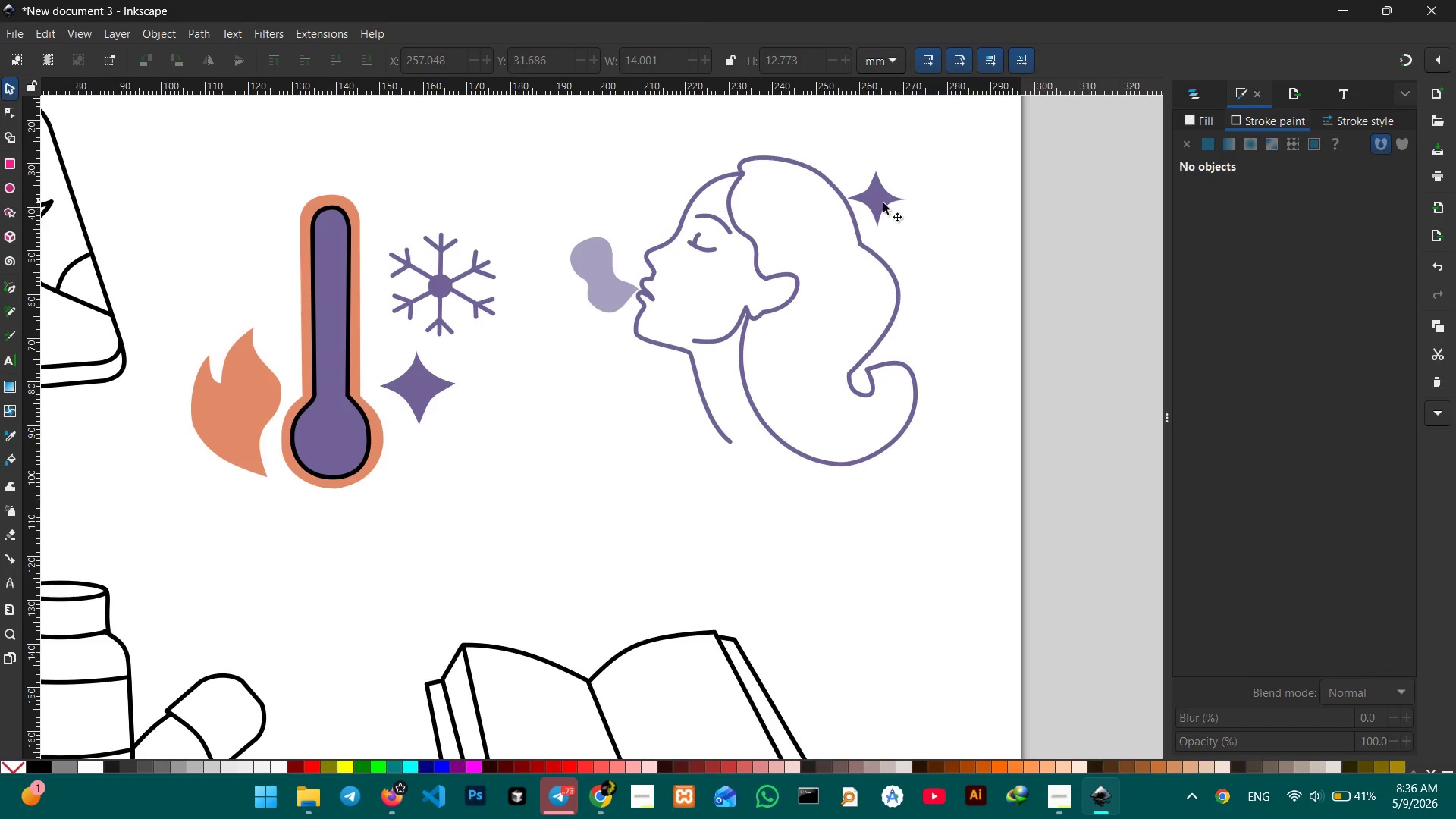 
left_click([723, 222])
 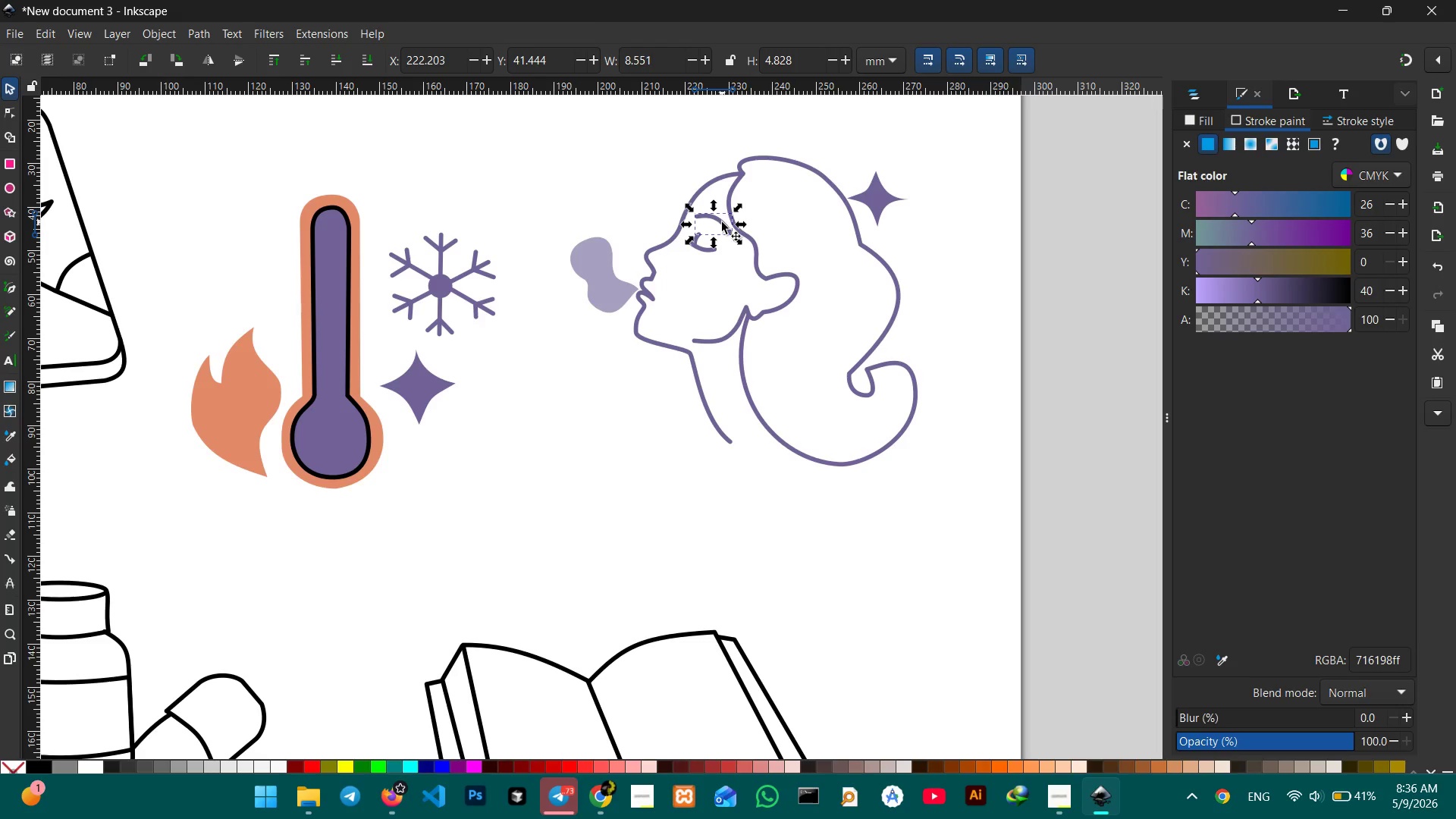 
hold_key(key=ControlLeft, duration=0.42)
scroll: coordinate [722, 222], scroll_direction: down, amount: 3.0
 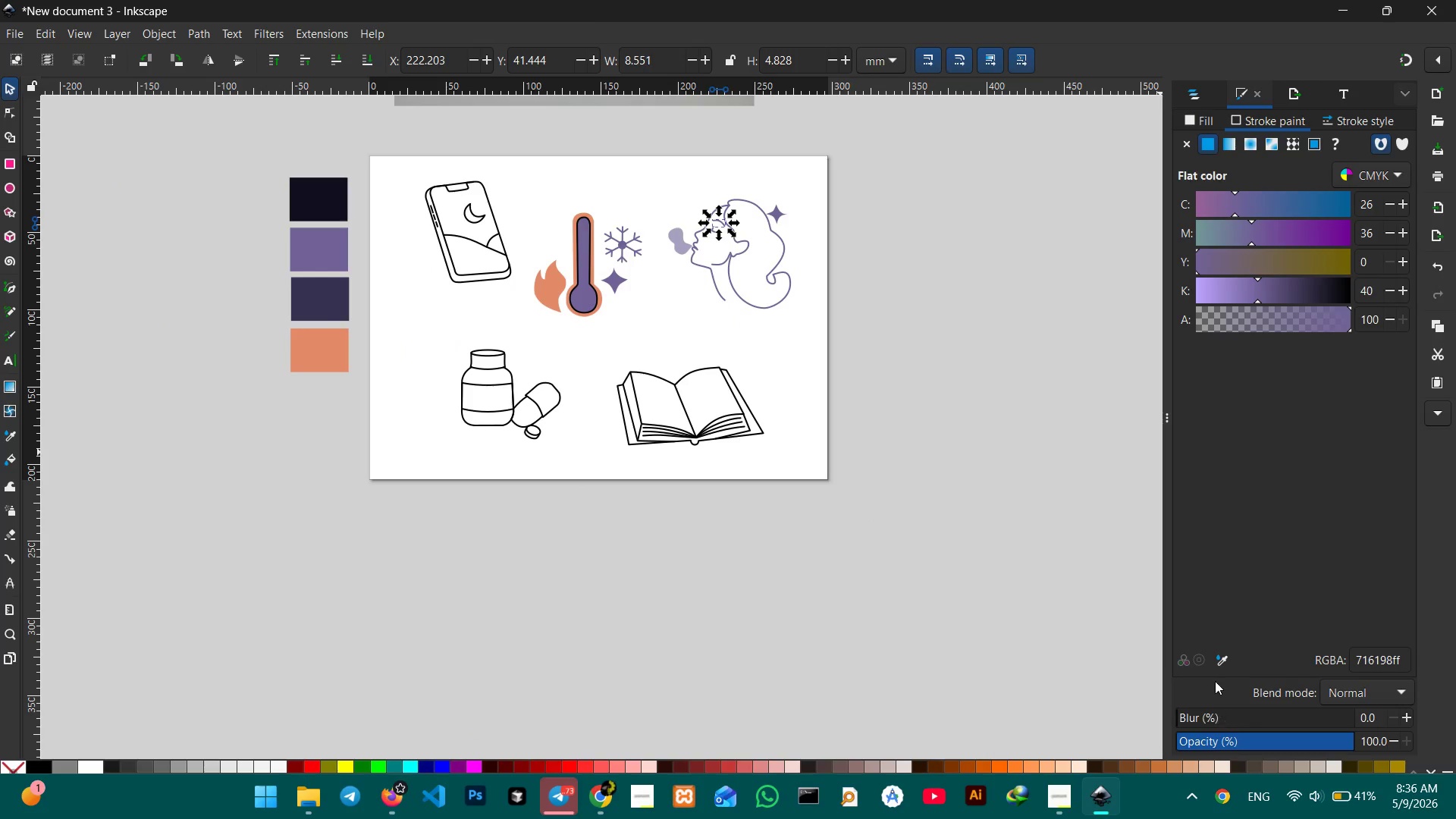 
left_click([1220, 657])
 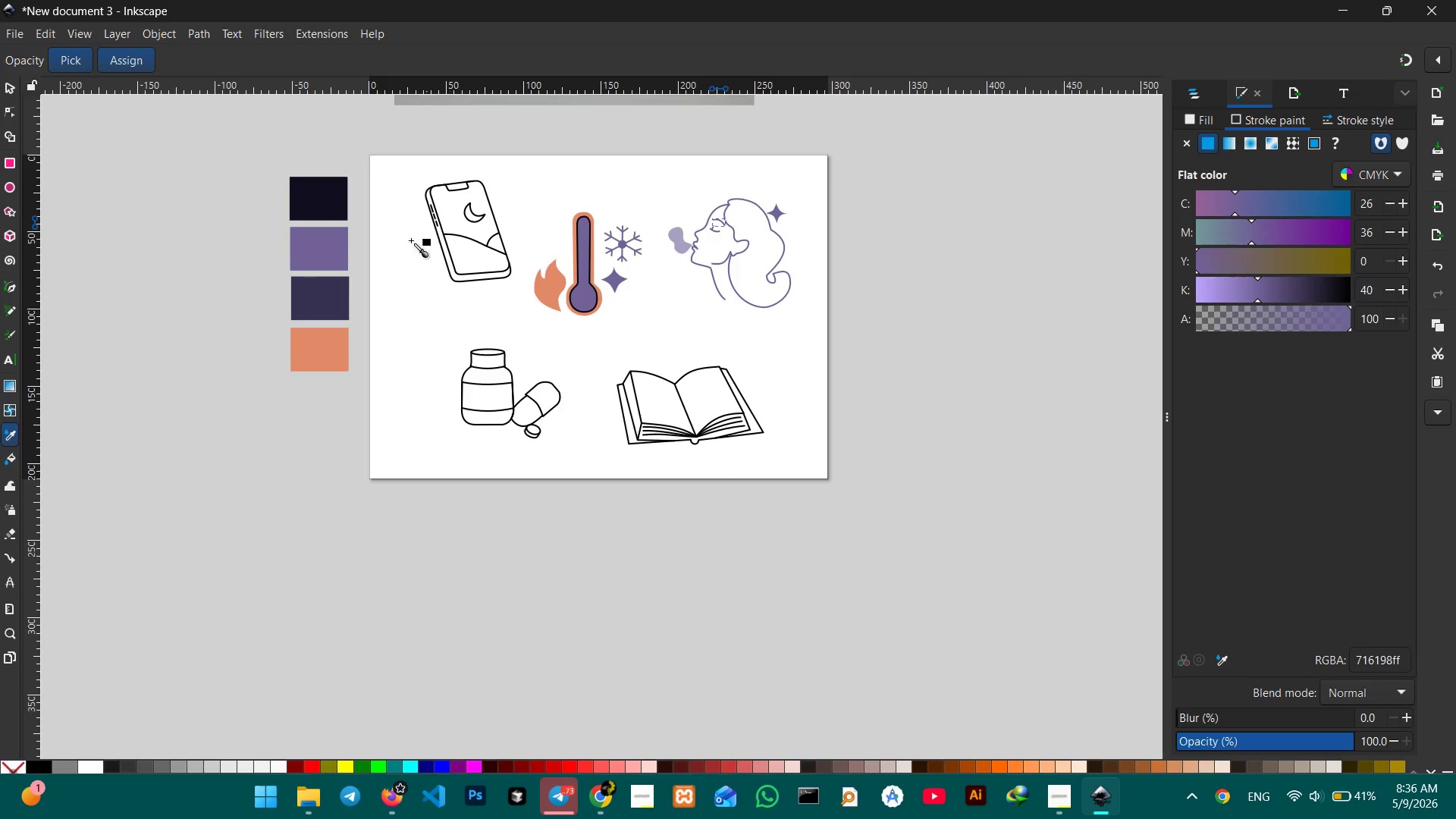 
left_click([322, 202])
 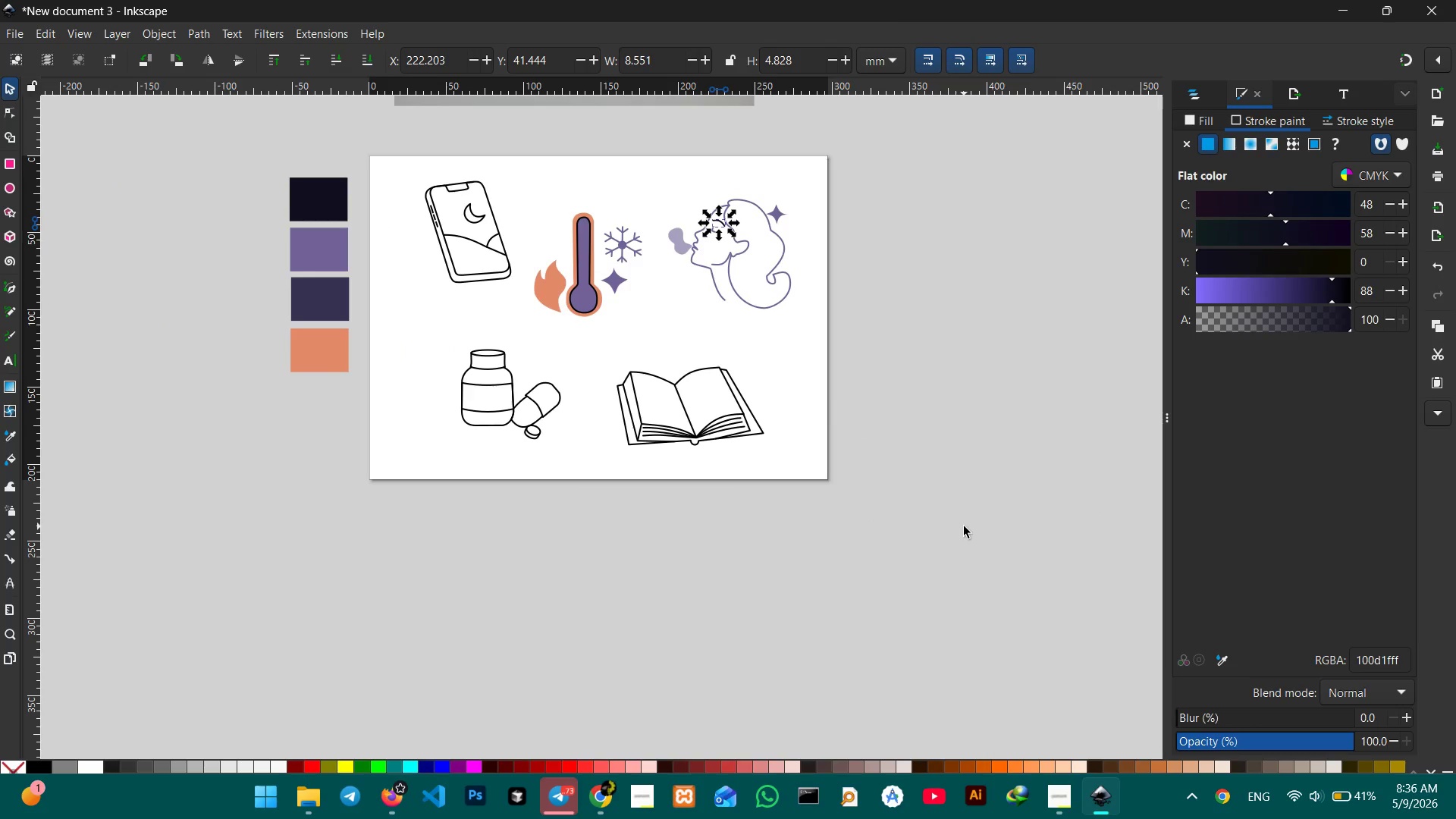 
wait(5.06)
 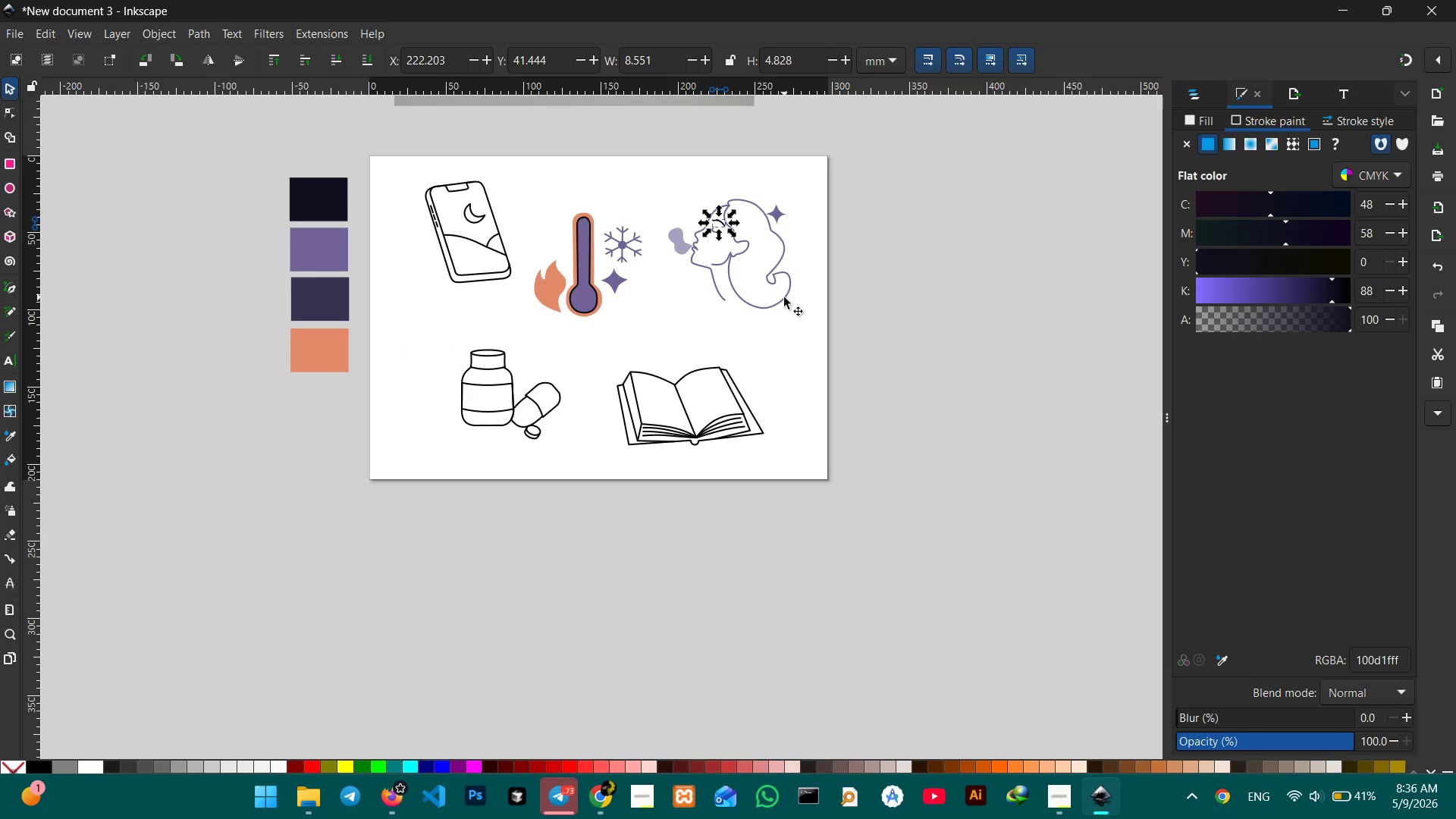 
hold_key(key=ControlLeft, duration=0.36)
scroll: coordinate [770, 324], scroll_direction: up, amount: 11.0
 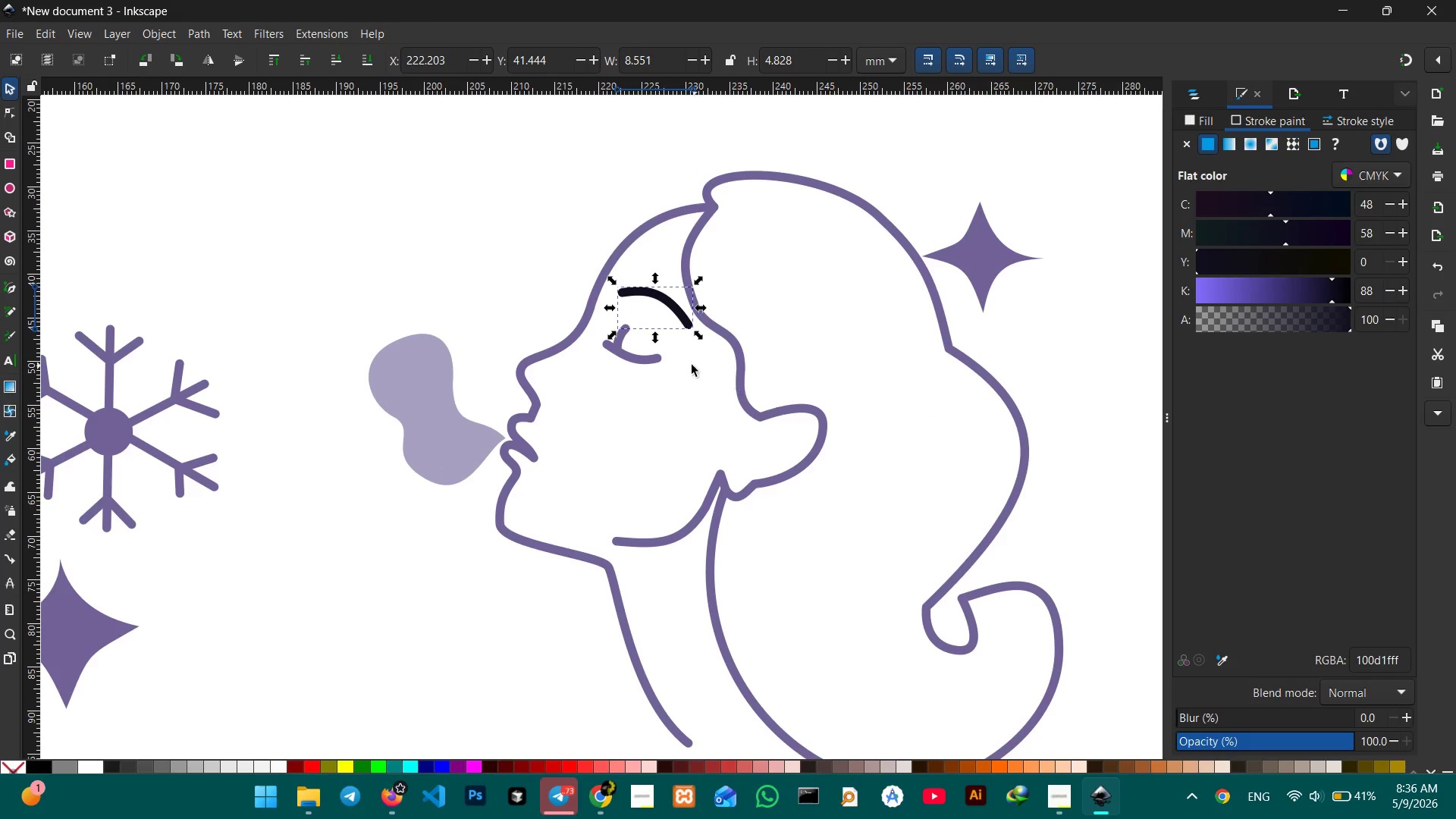 
left_click([639, 361])
 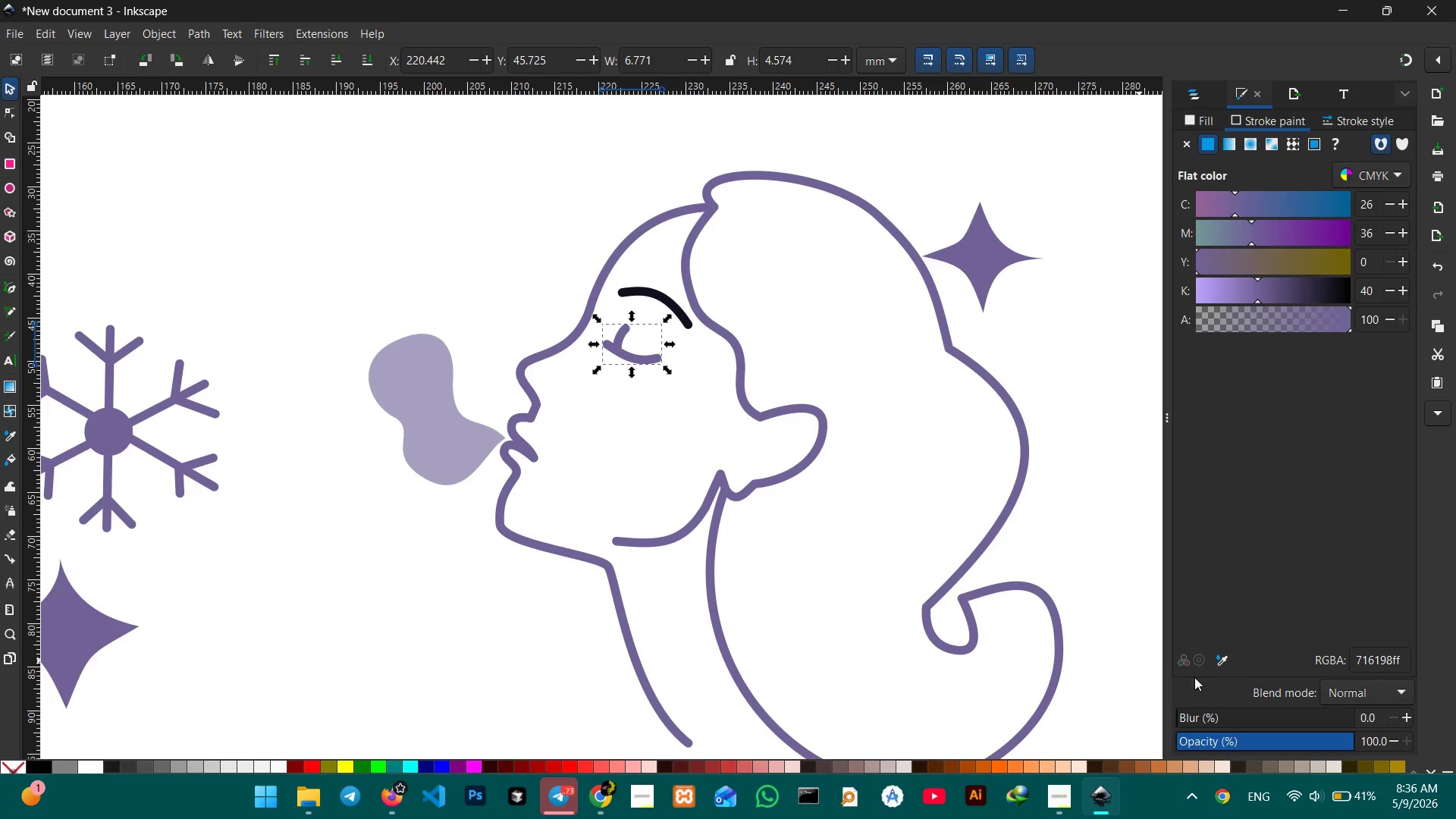 
left_click([1216, 658])
 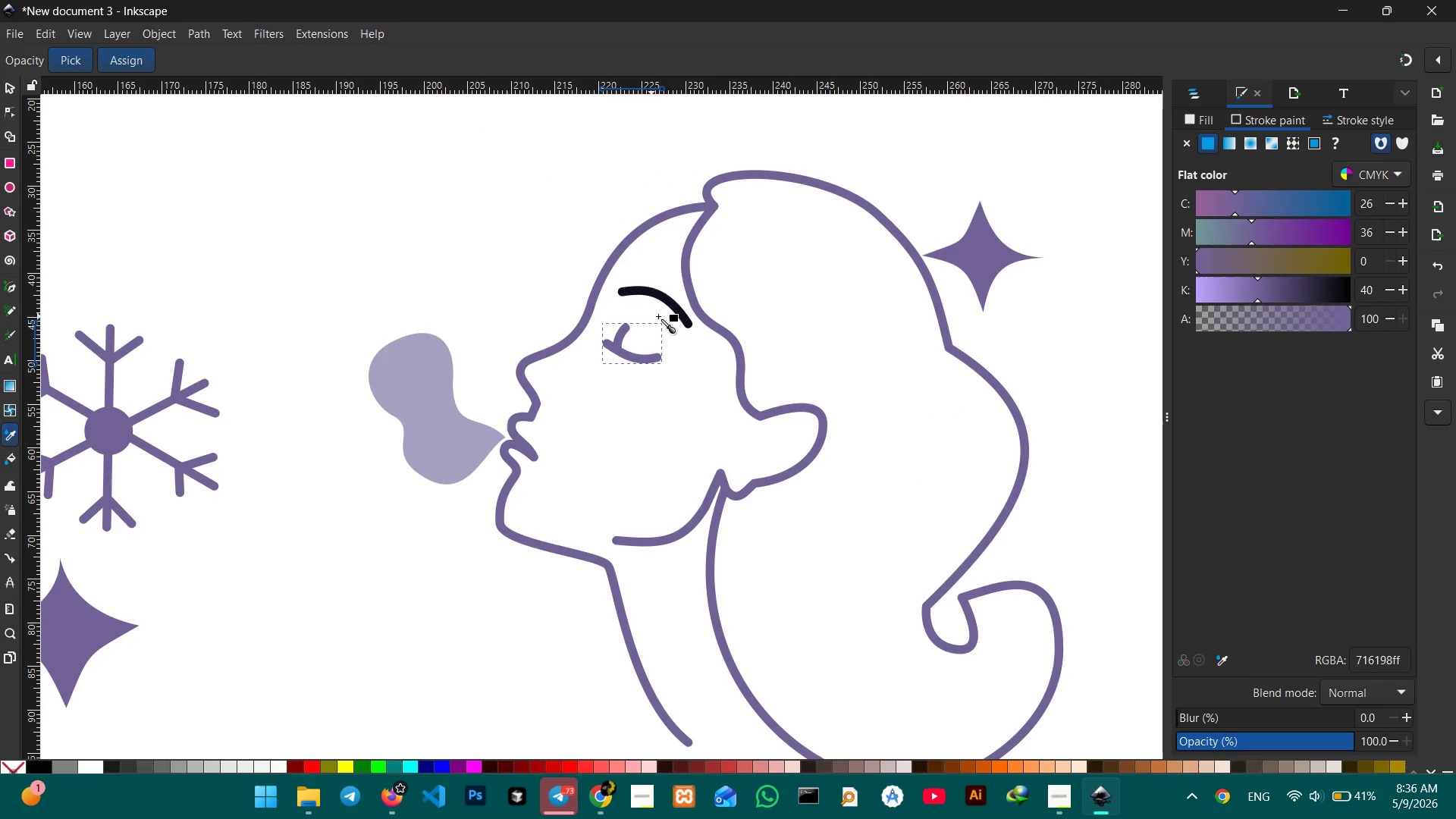 
left_click([675, 310])
 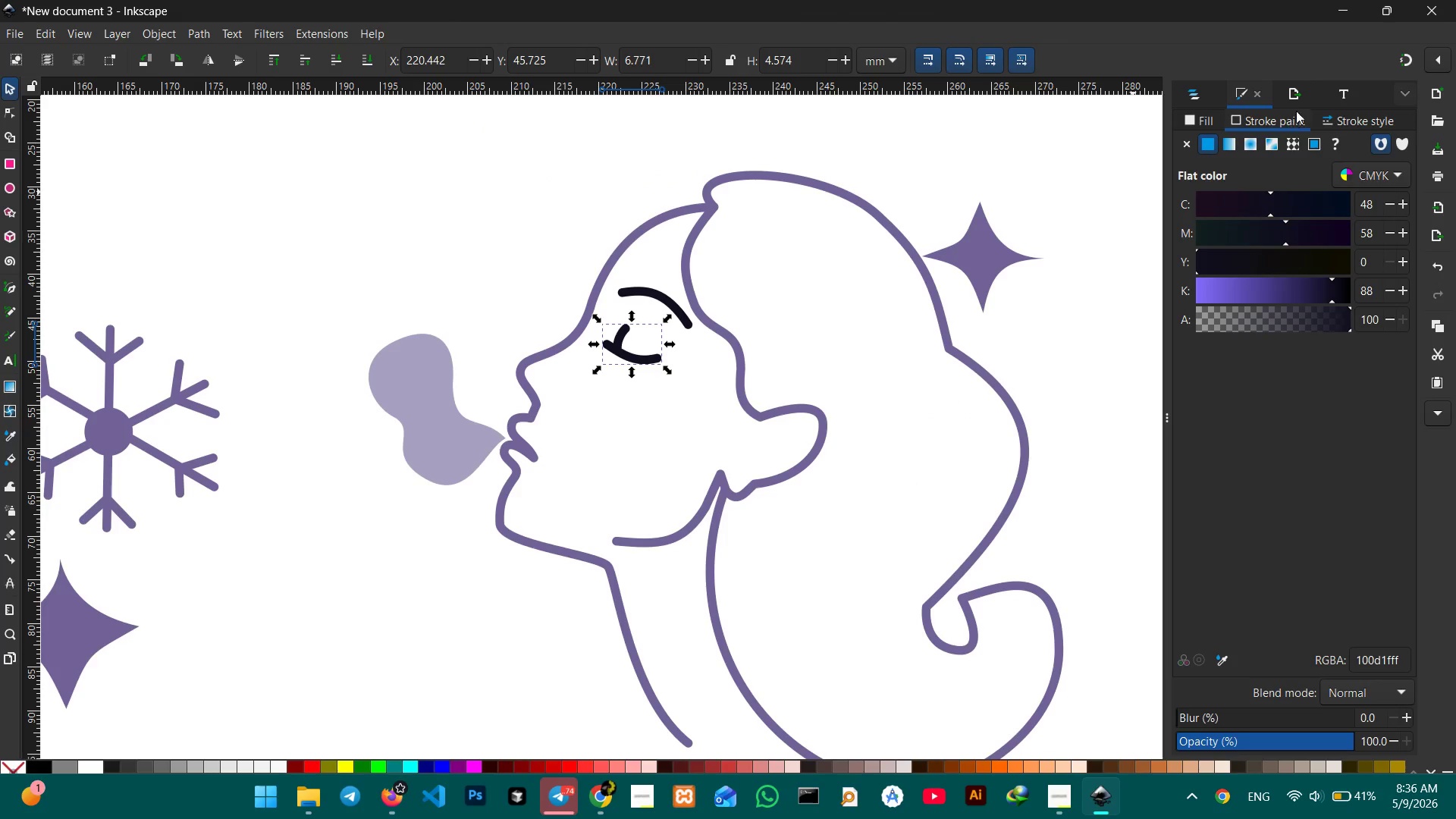 
left_click([1333, 121])
 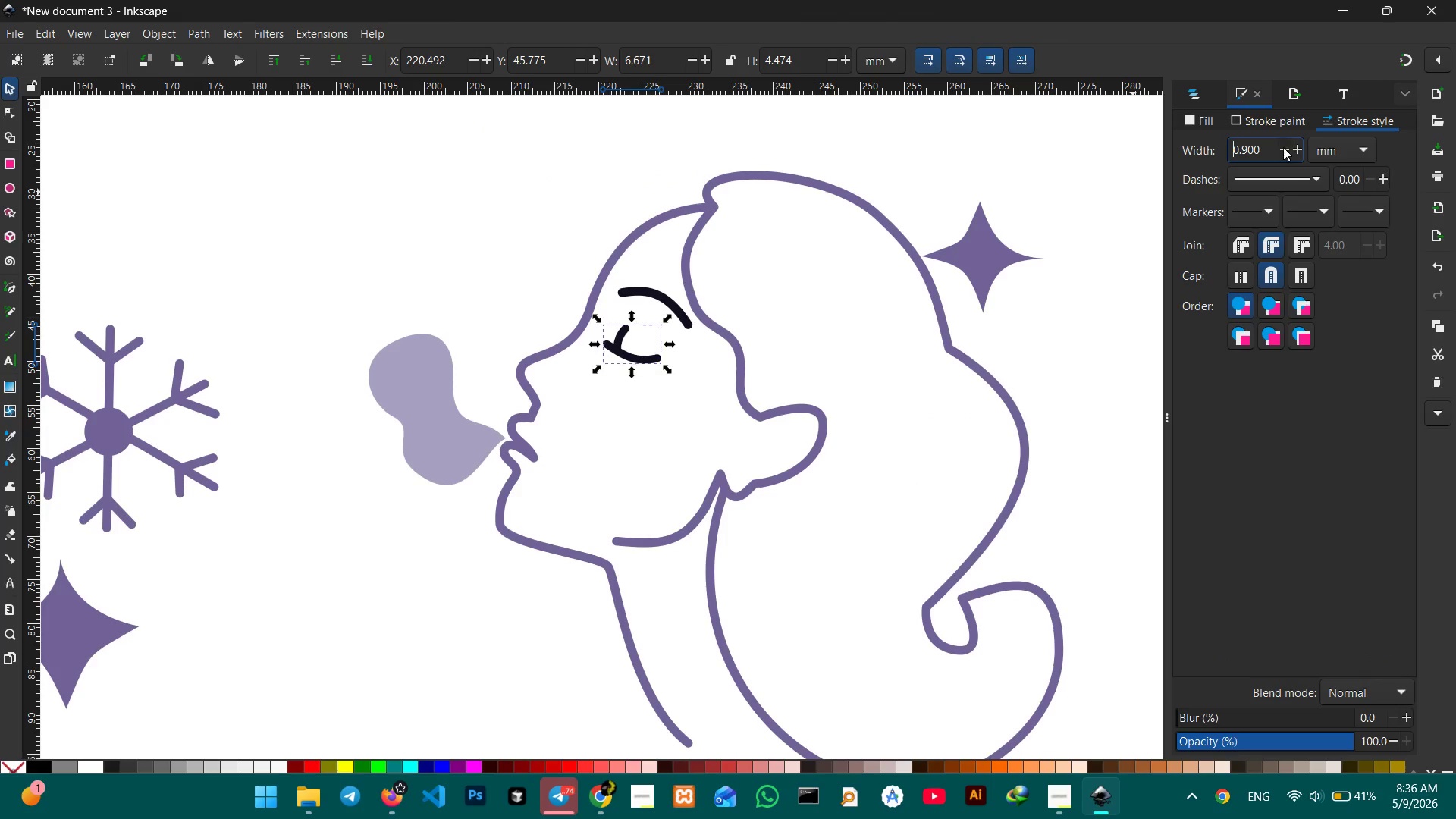 
double_click([1283, 147])
 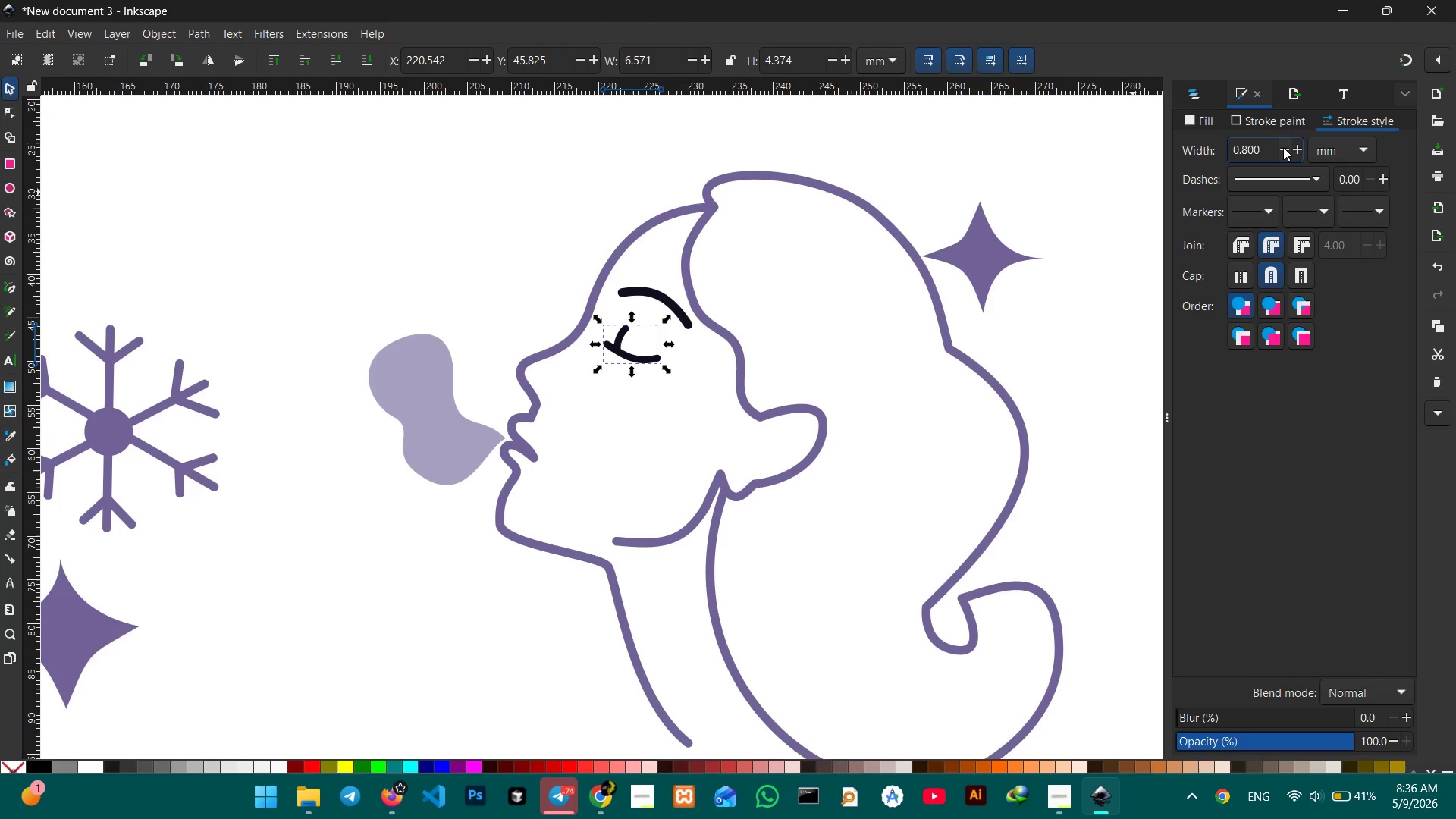 
triple_click([1283, 147])
 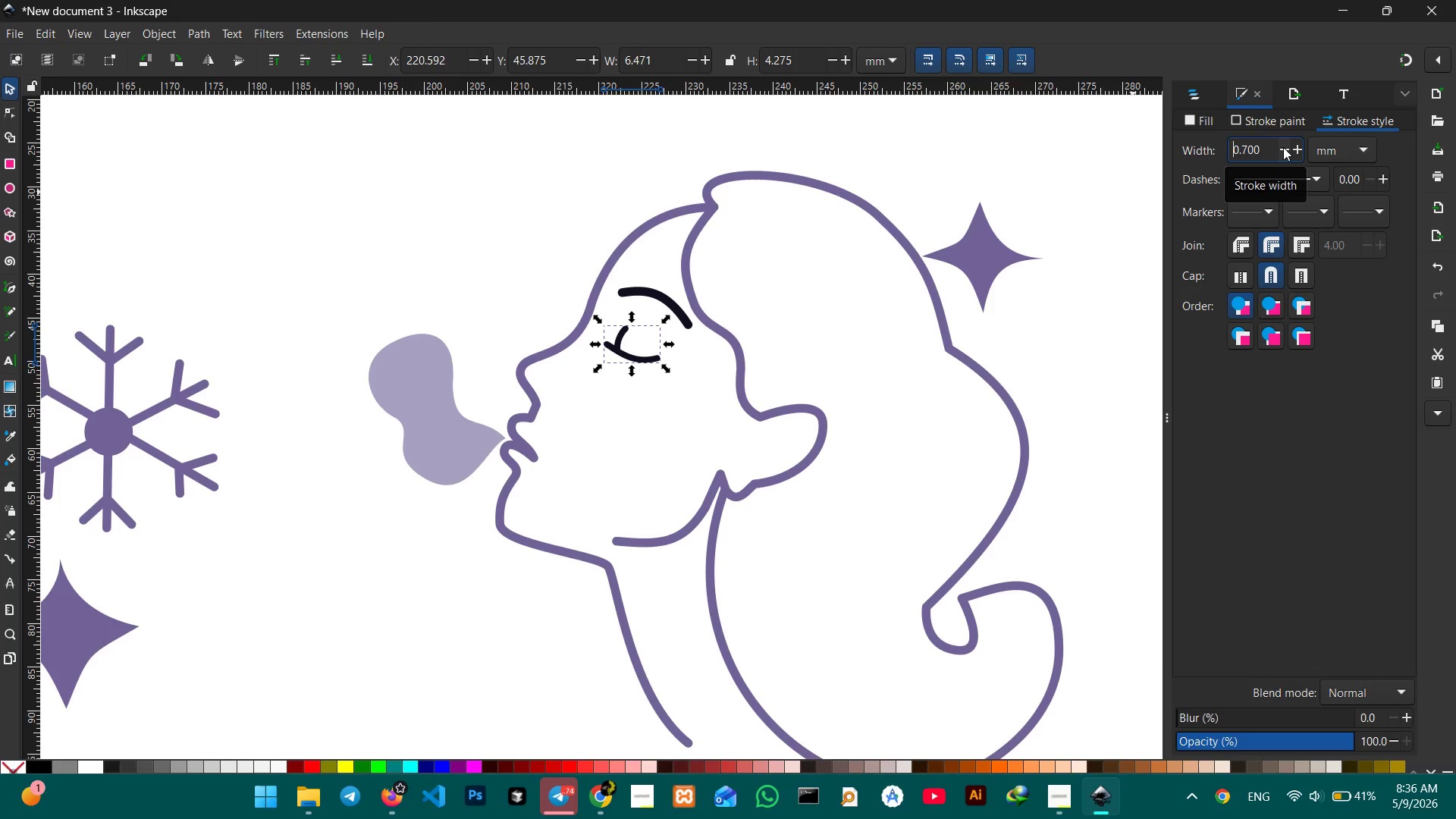 
left_click([1283, 147])
 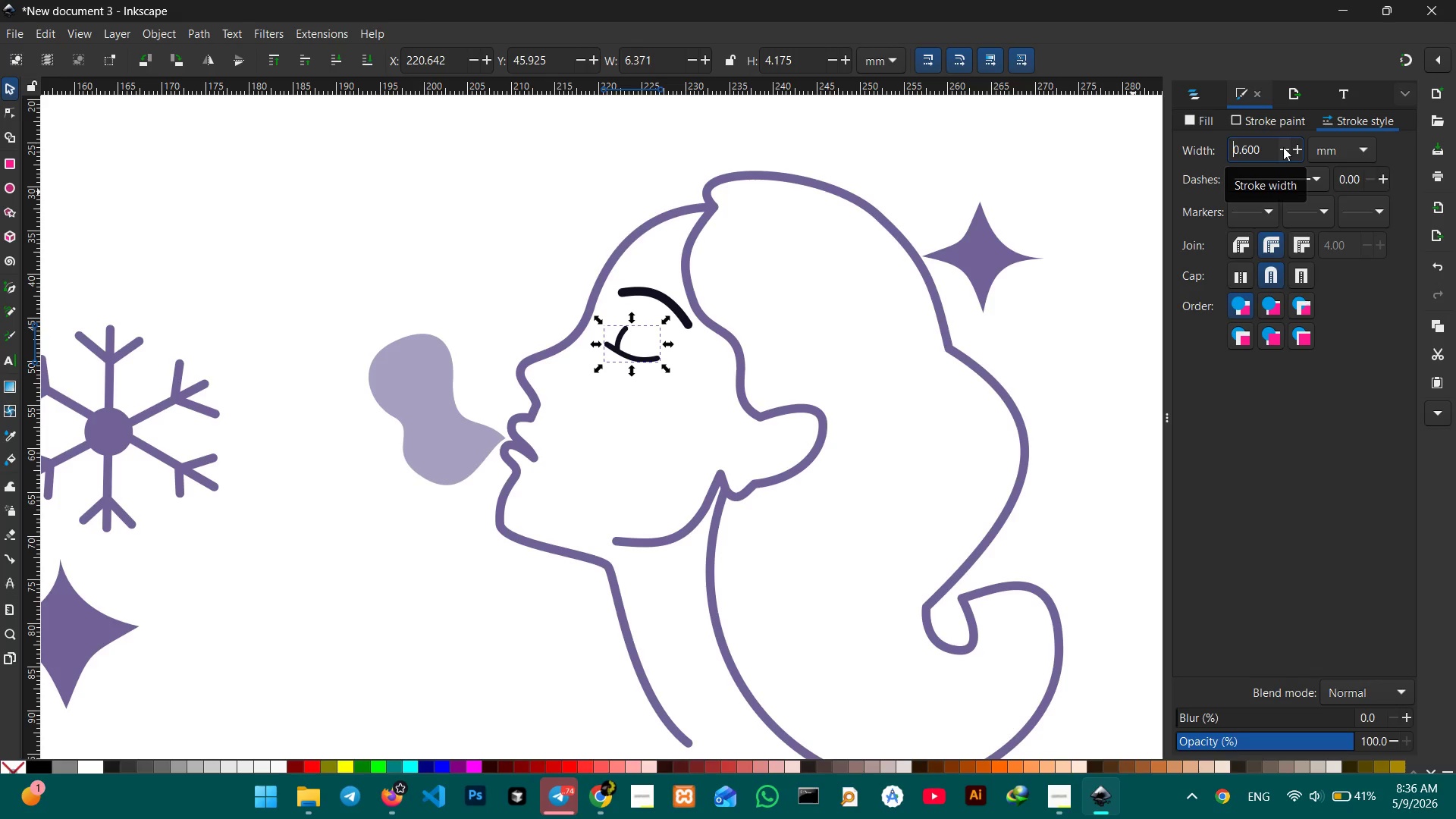 
left_click([1283, 147])
 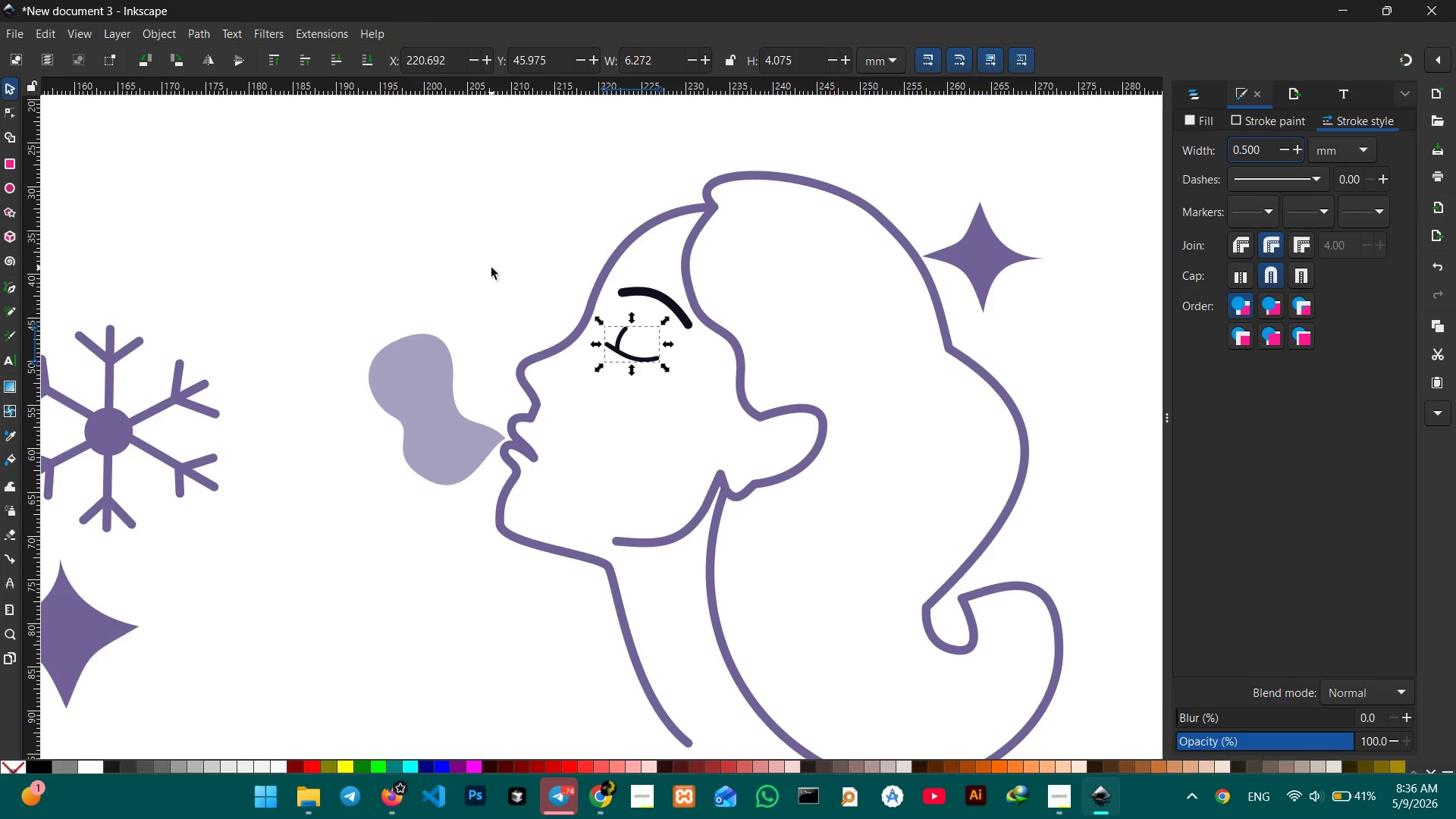 
double_click([491, 268])
 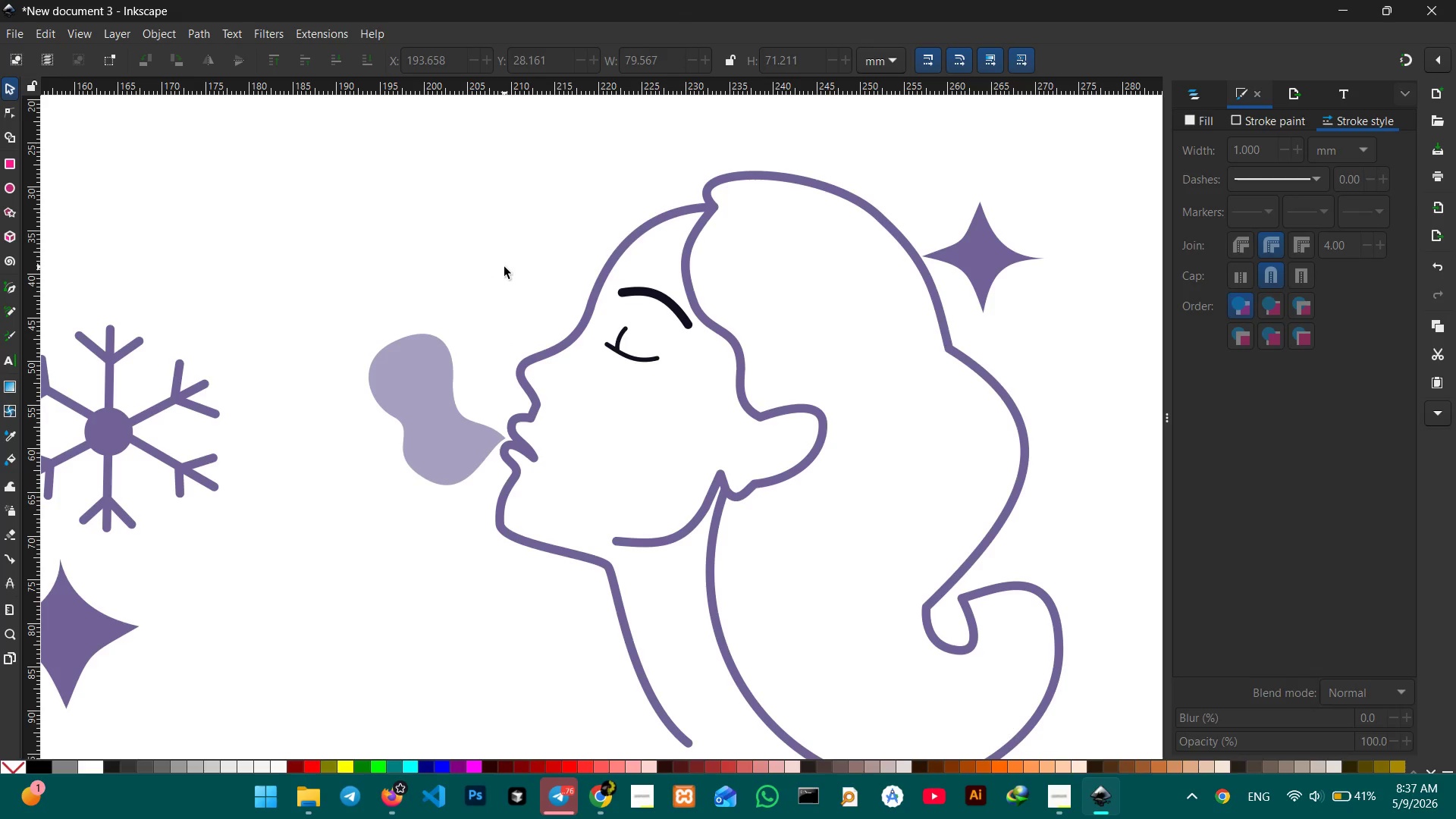 
wait(13.92)
 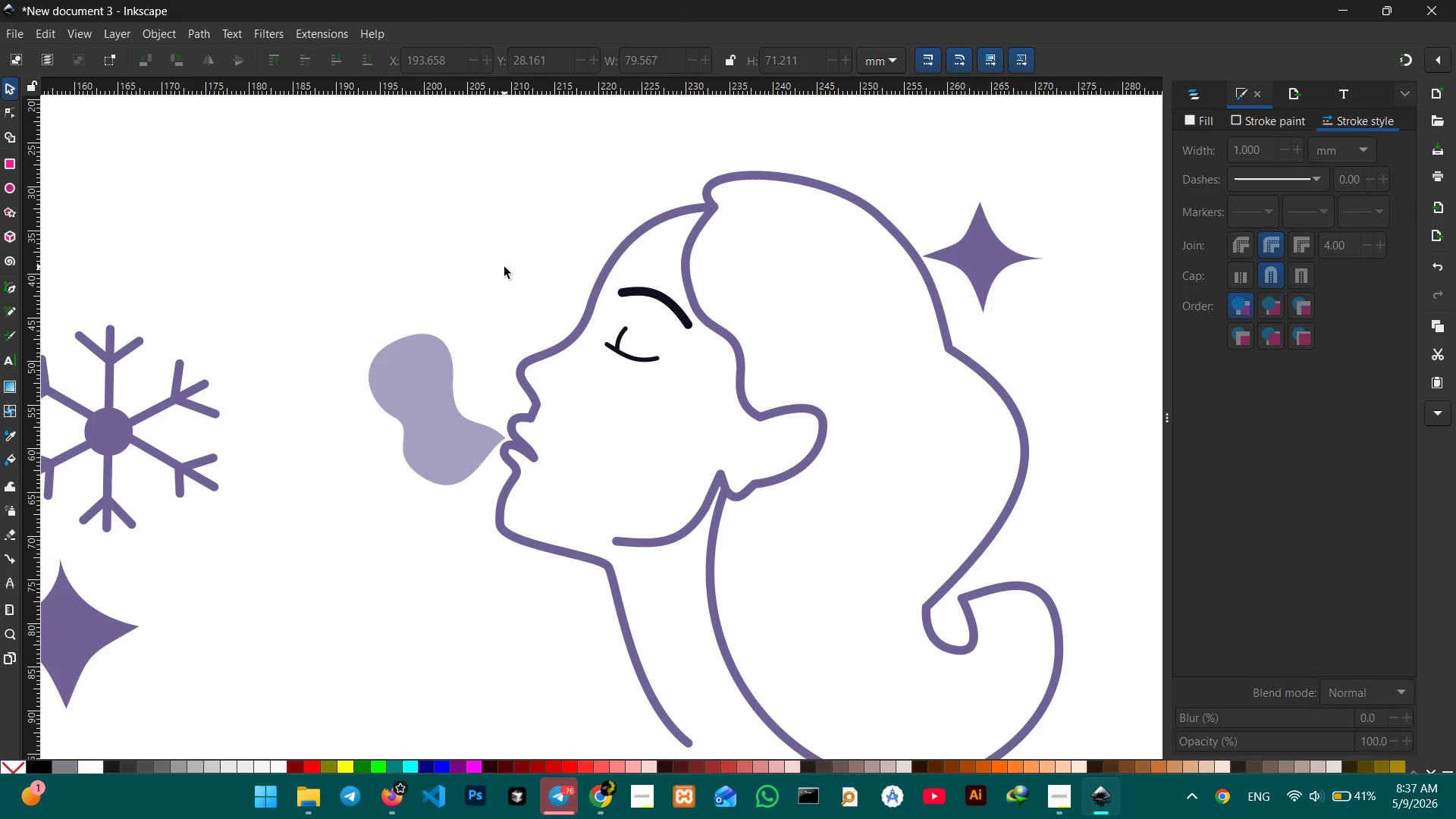 
key(Control+ControlLeft)
 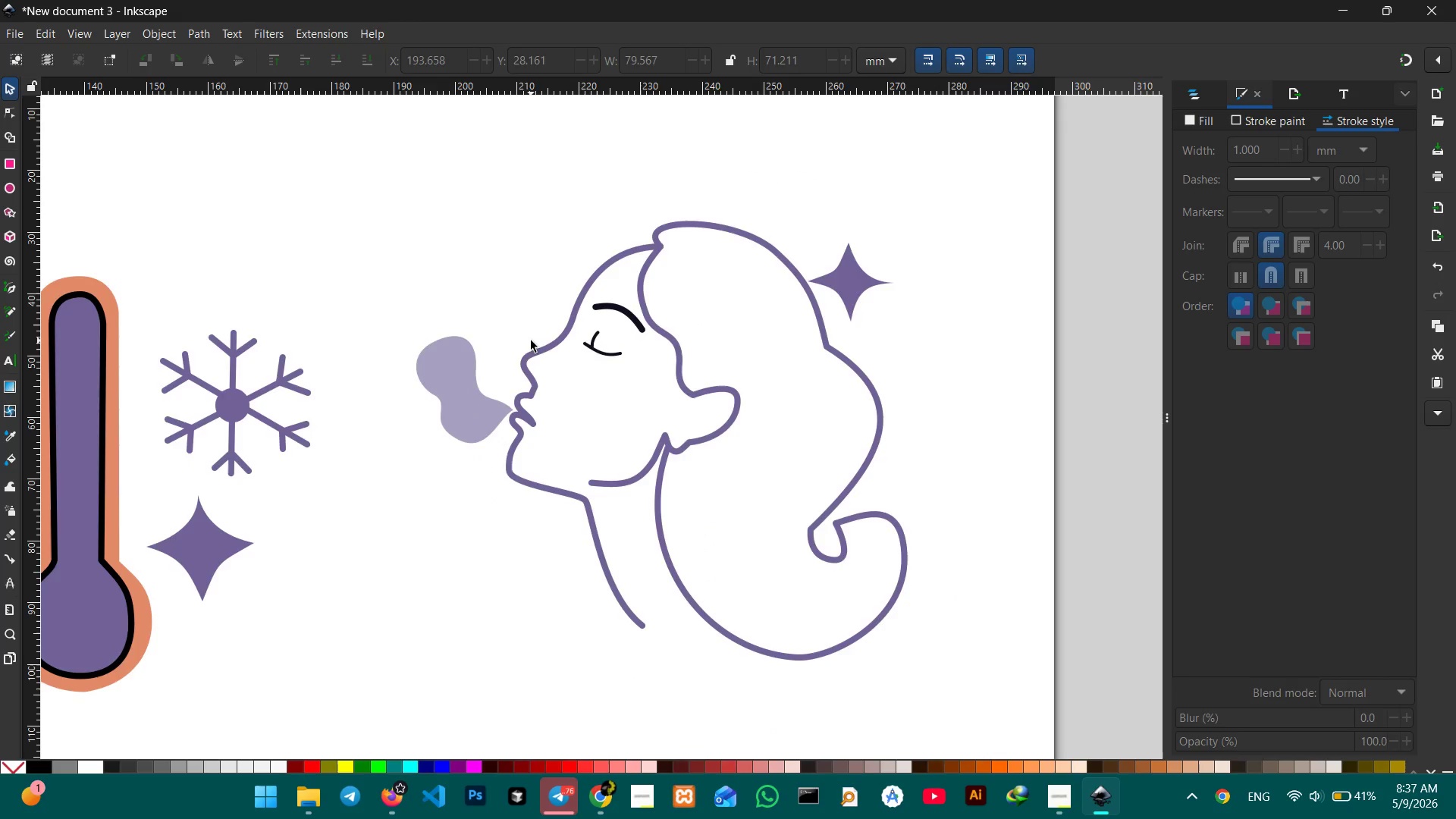 
scroll: coordinate [531, 340], scroll_direction: down, amount: 2.0
 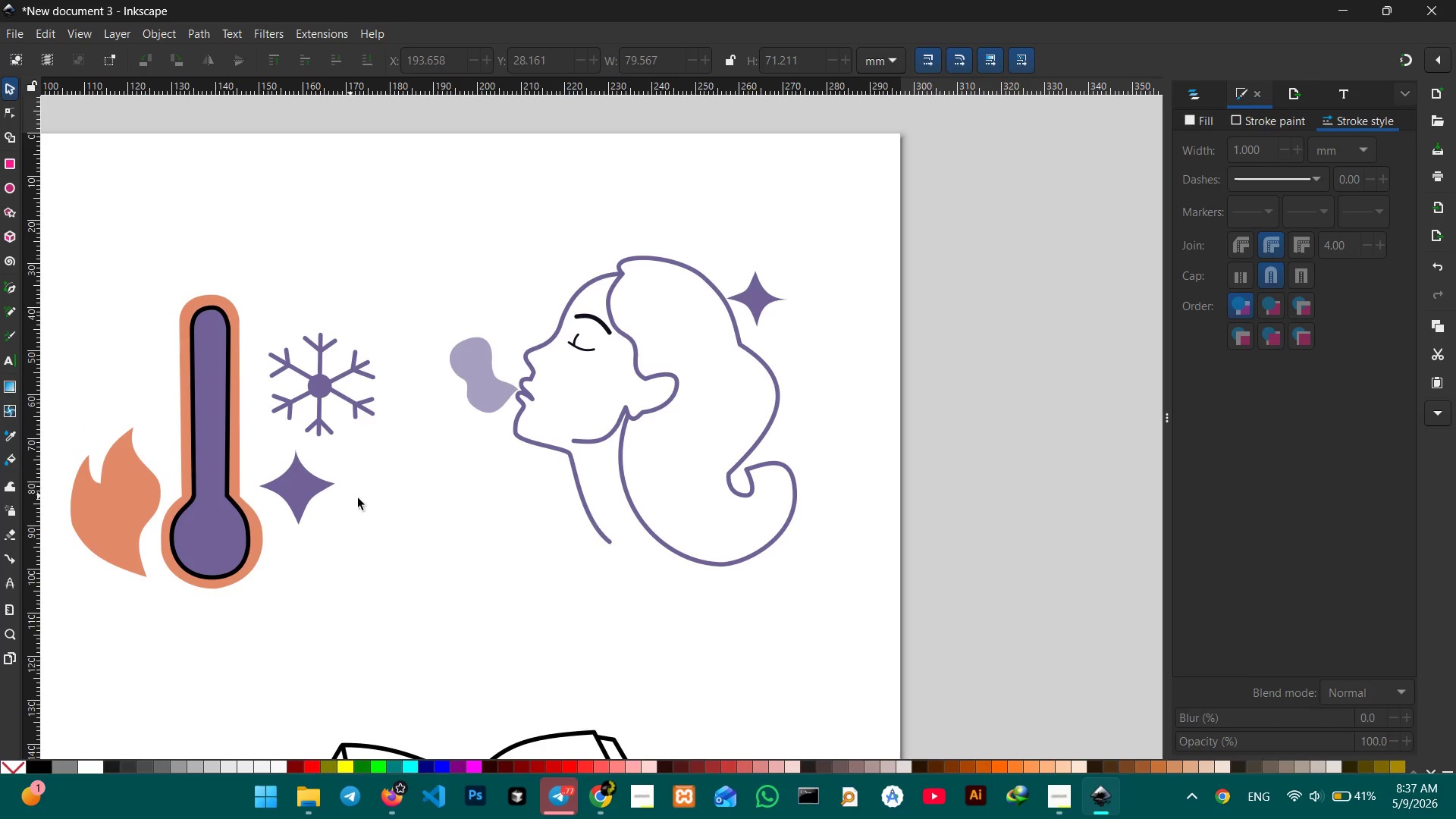 
hold_key(key=Space, duration=1.31)
 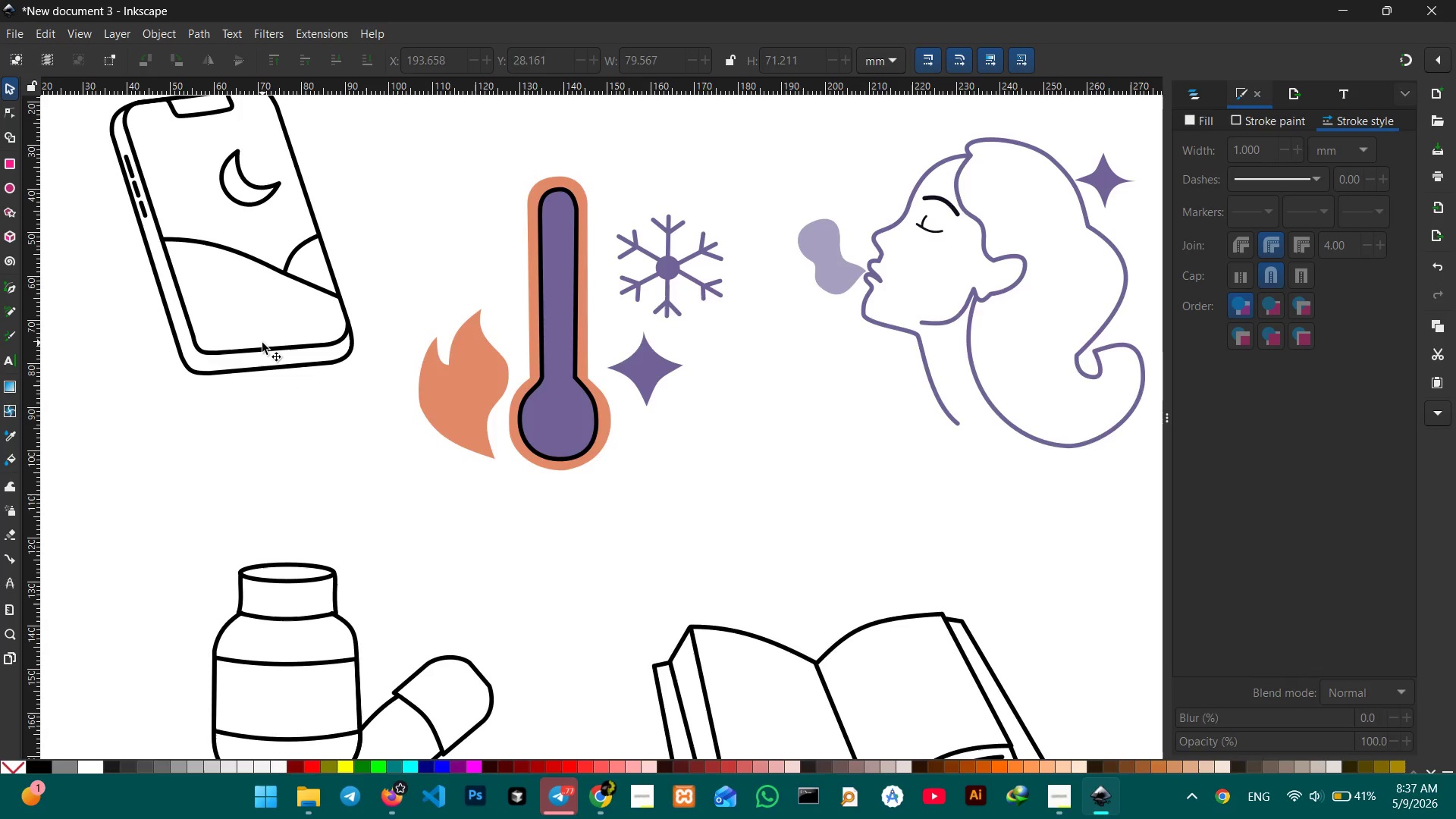 
left_click_drag(start_coordinate=[394, 500], to_coordinate=[714, 384])
 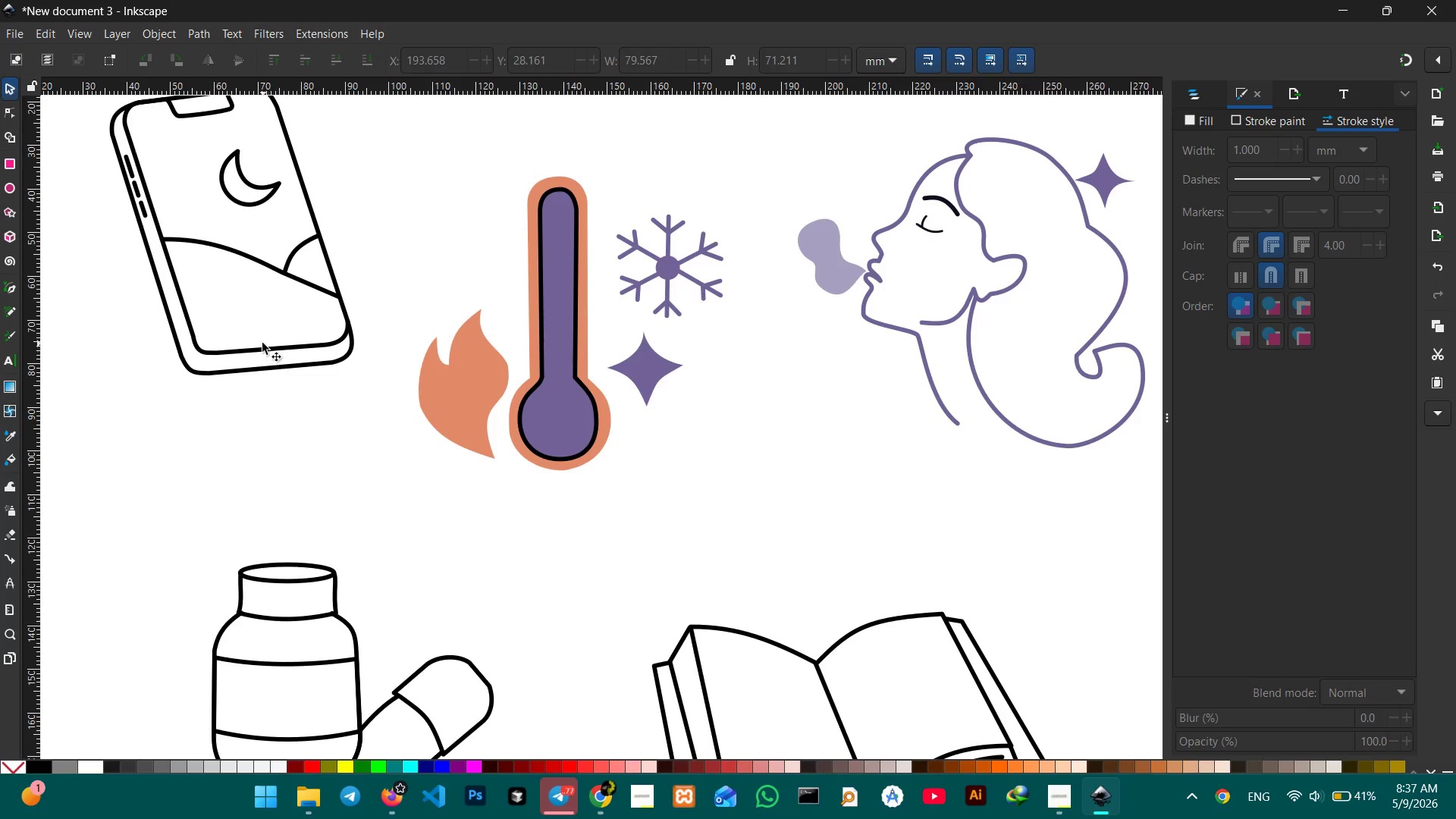 
hold_key(key=Space, duration=0.55)
 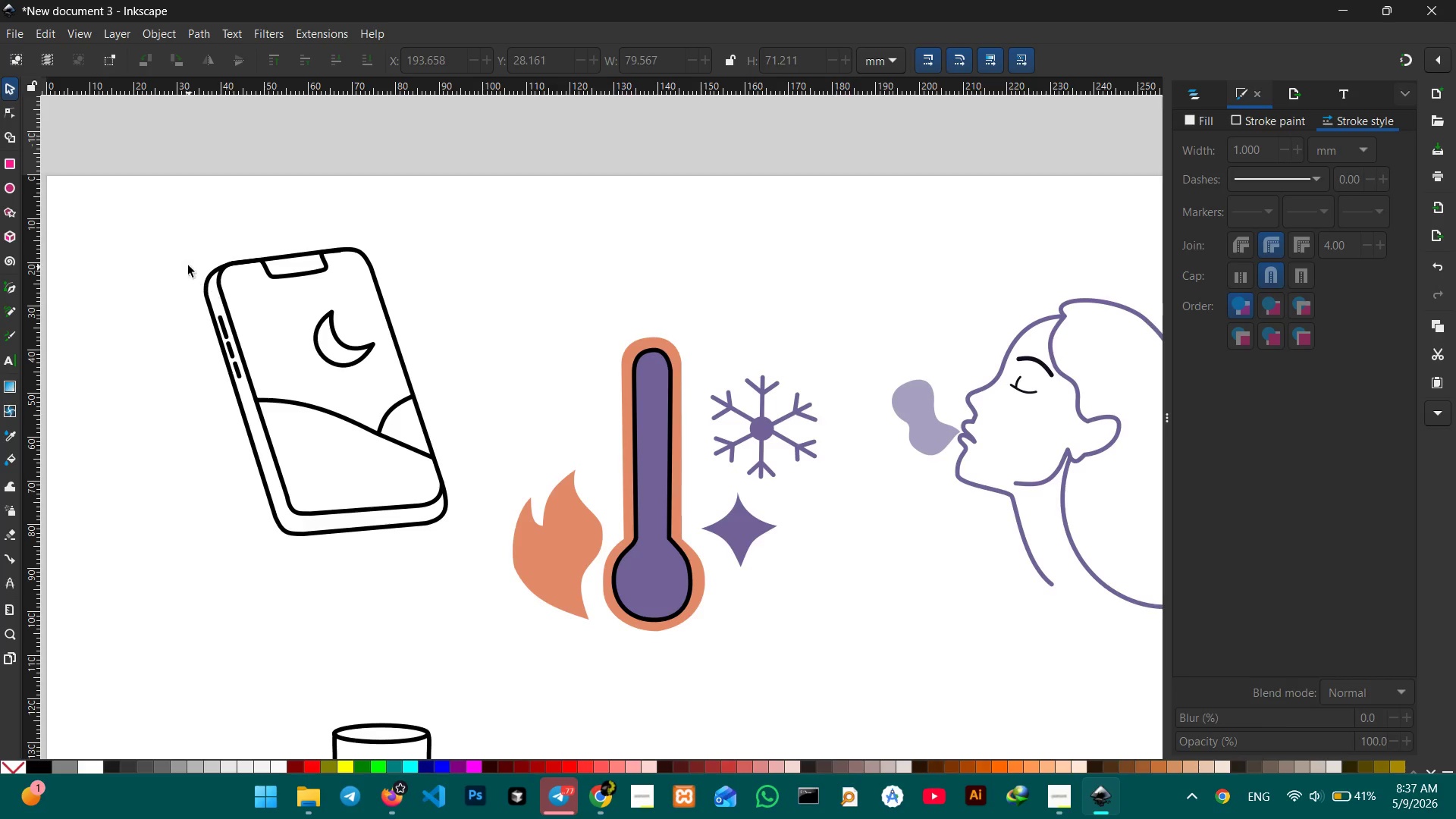 
left_click_drag(start_coordinate=[268, 369], to_coordinate=[368, 539])
 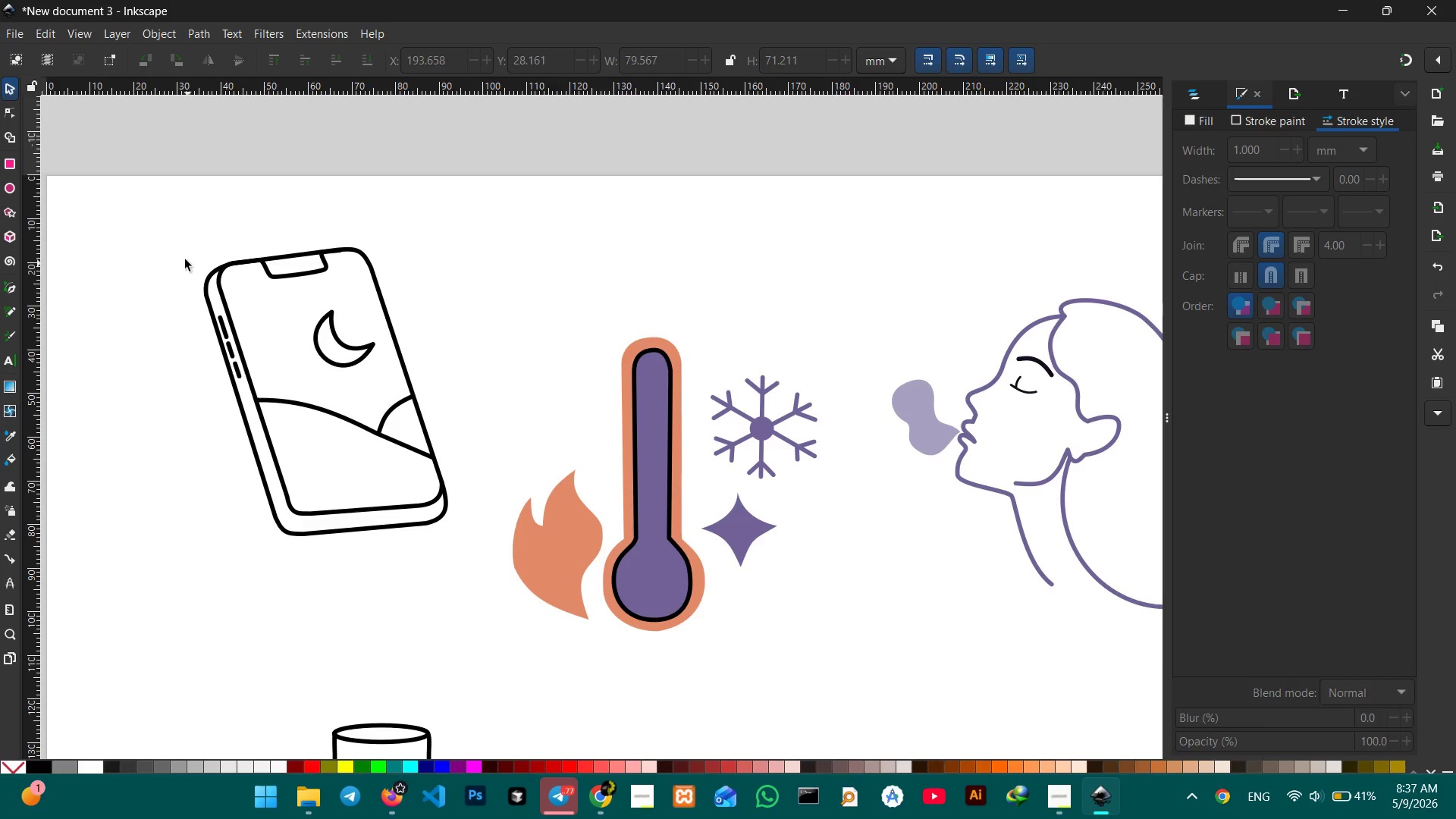 
left_click_drag(start_coordinate=[180, 240], to_coordinate=[460, 632])
 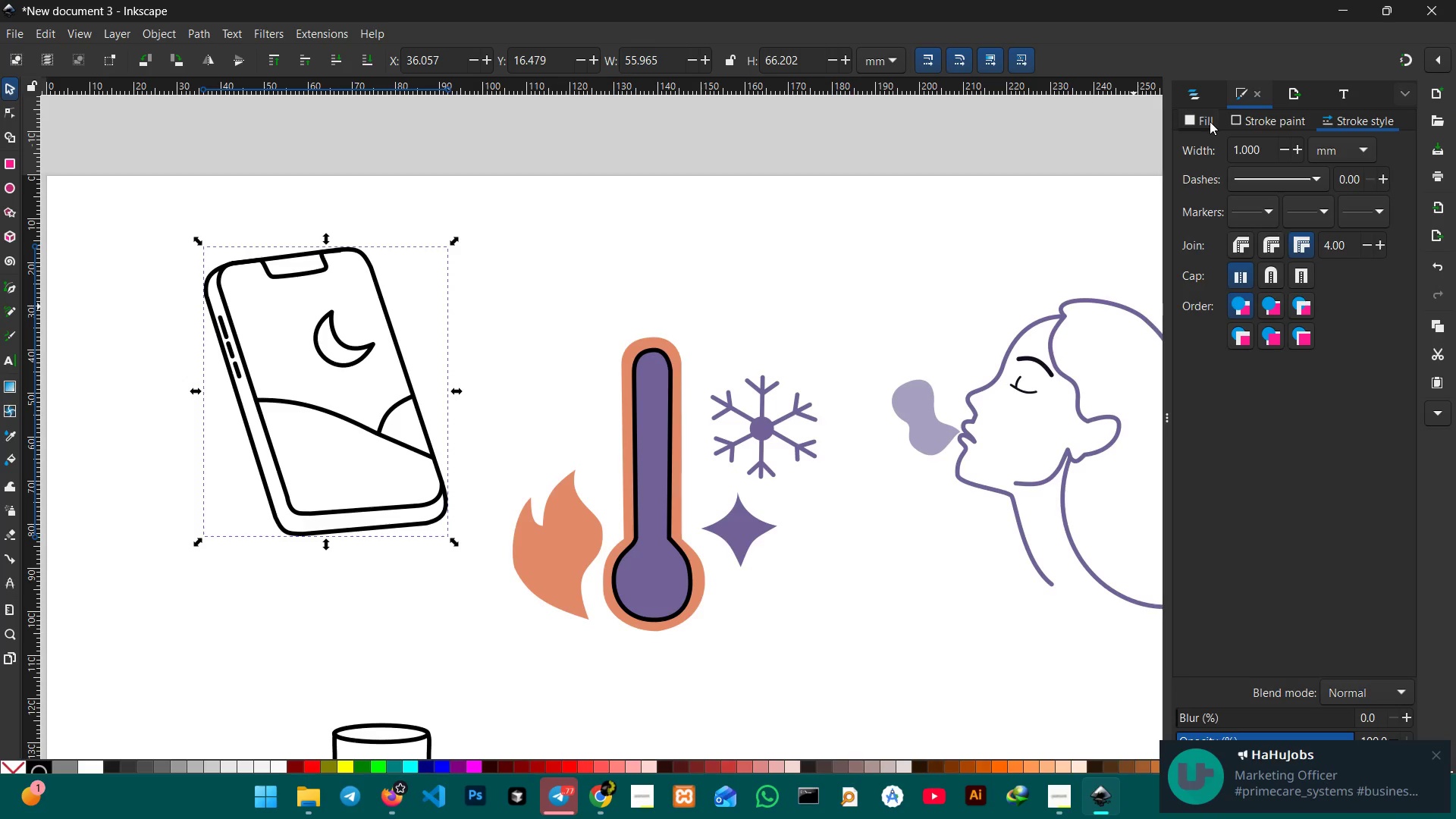 
left_click([1246, 124])
 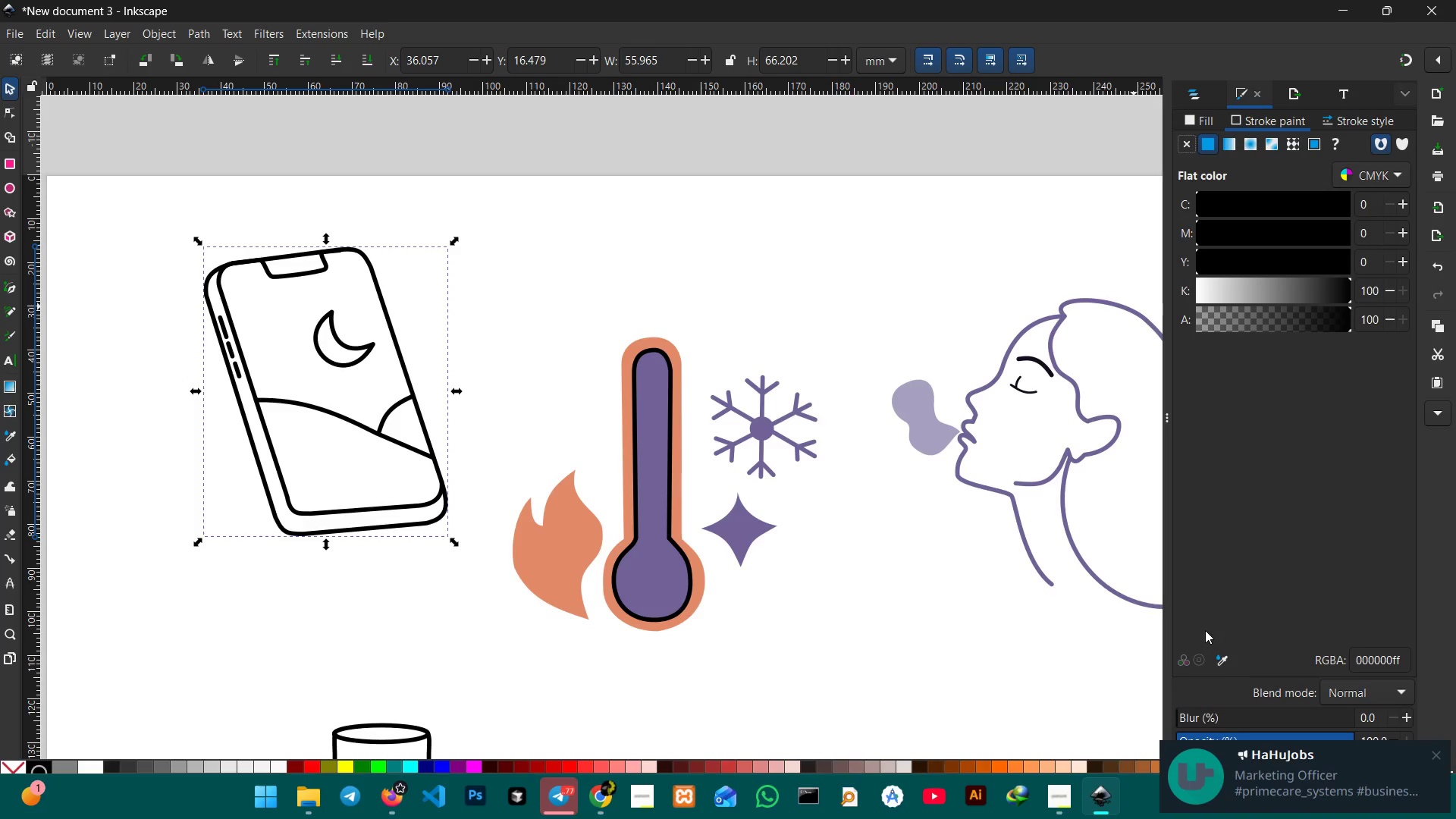 
left_click([1219, 658])
 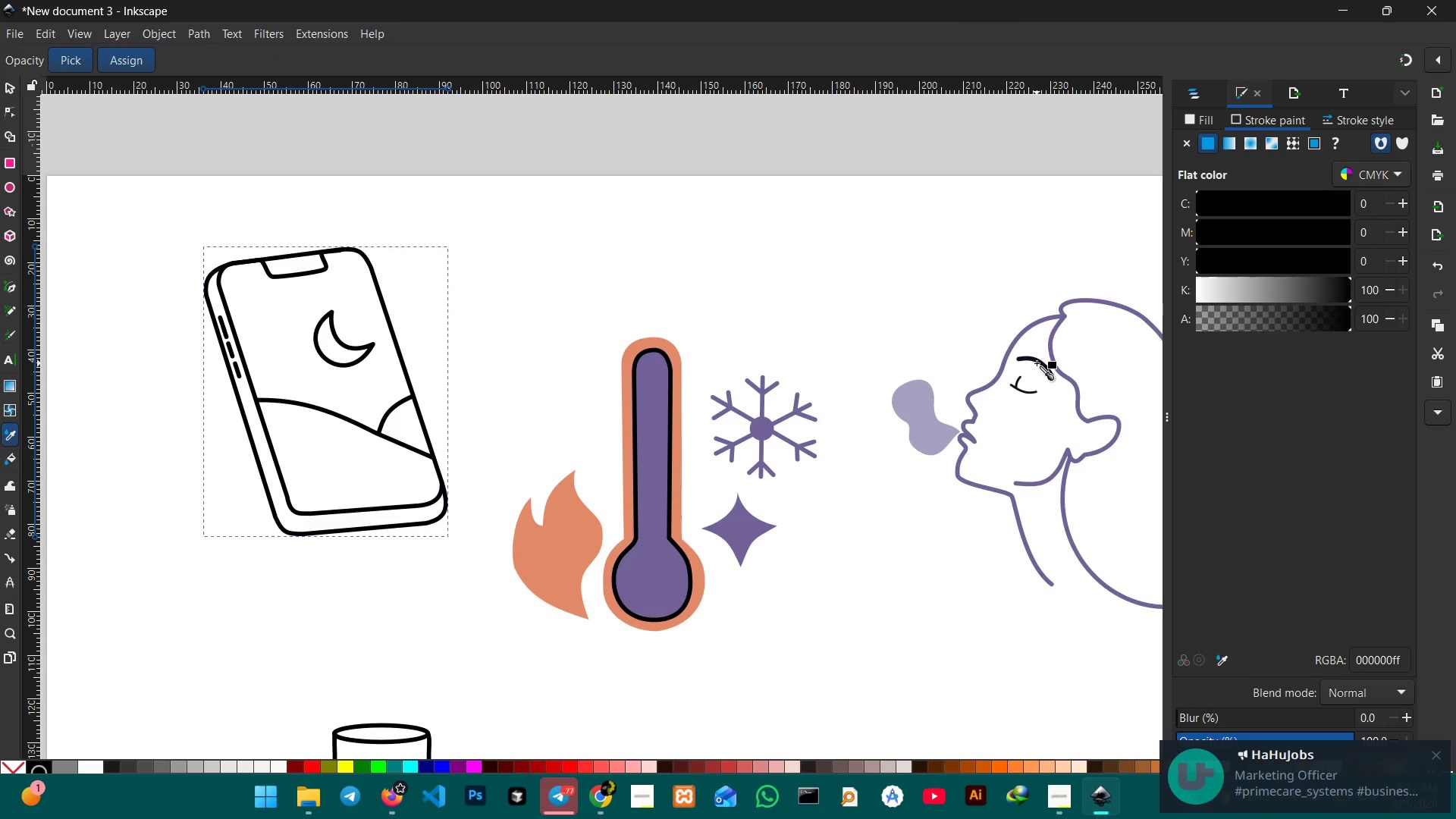 
left_click([1037, 361])
 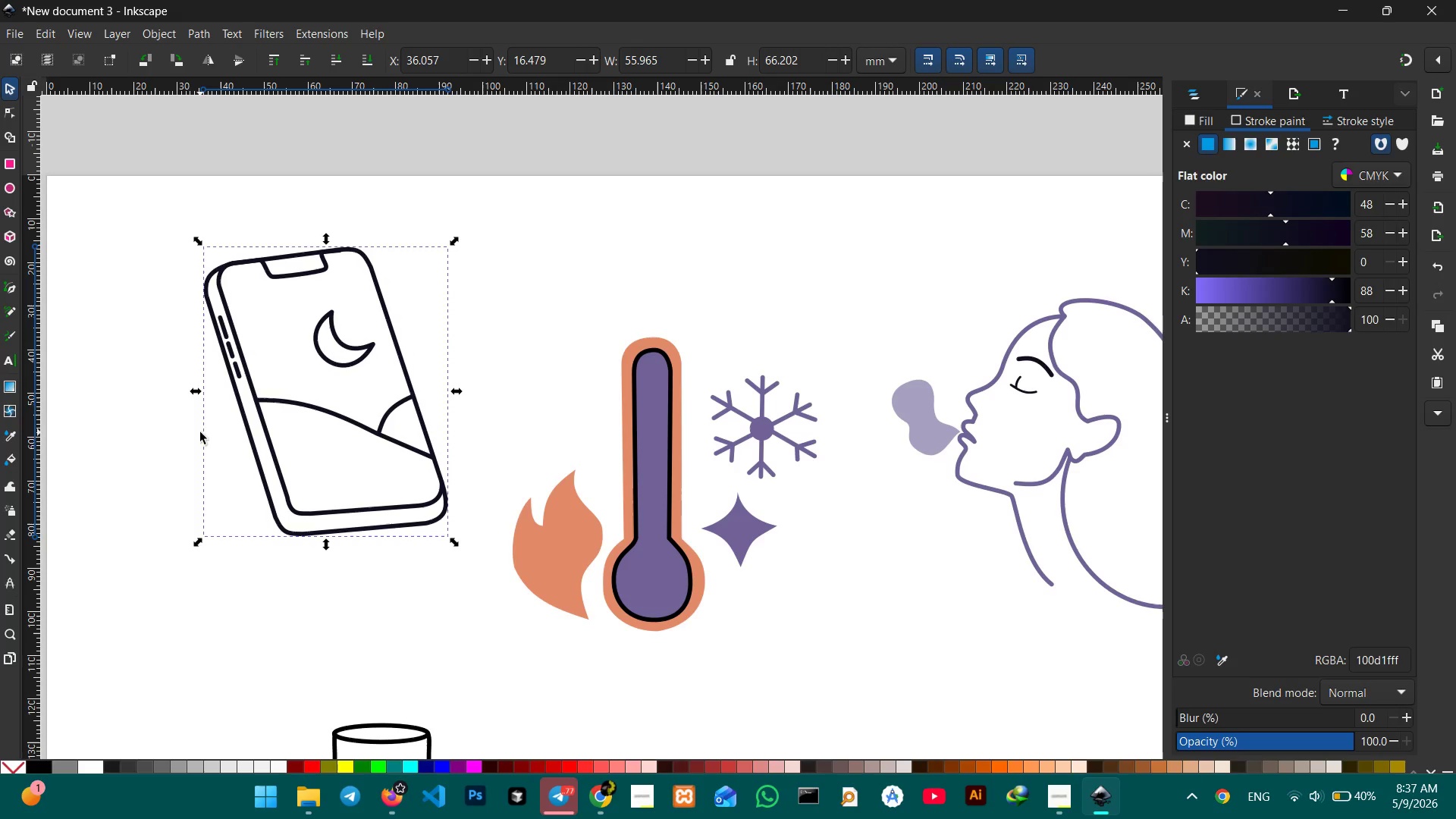 
wait(7.66)
 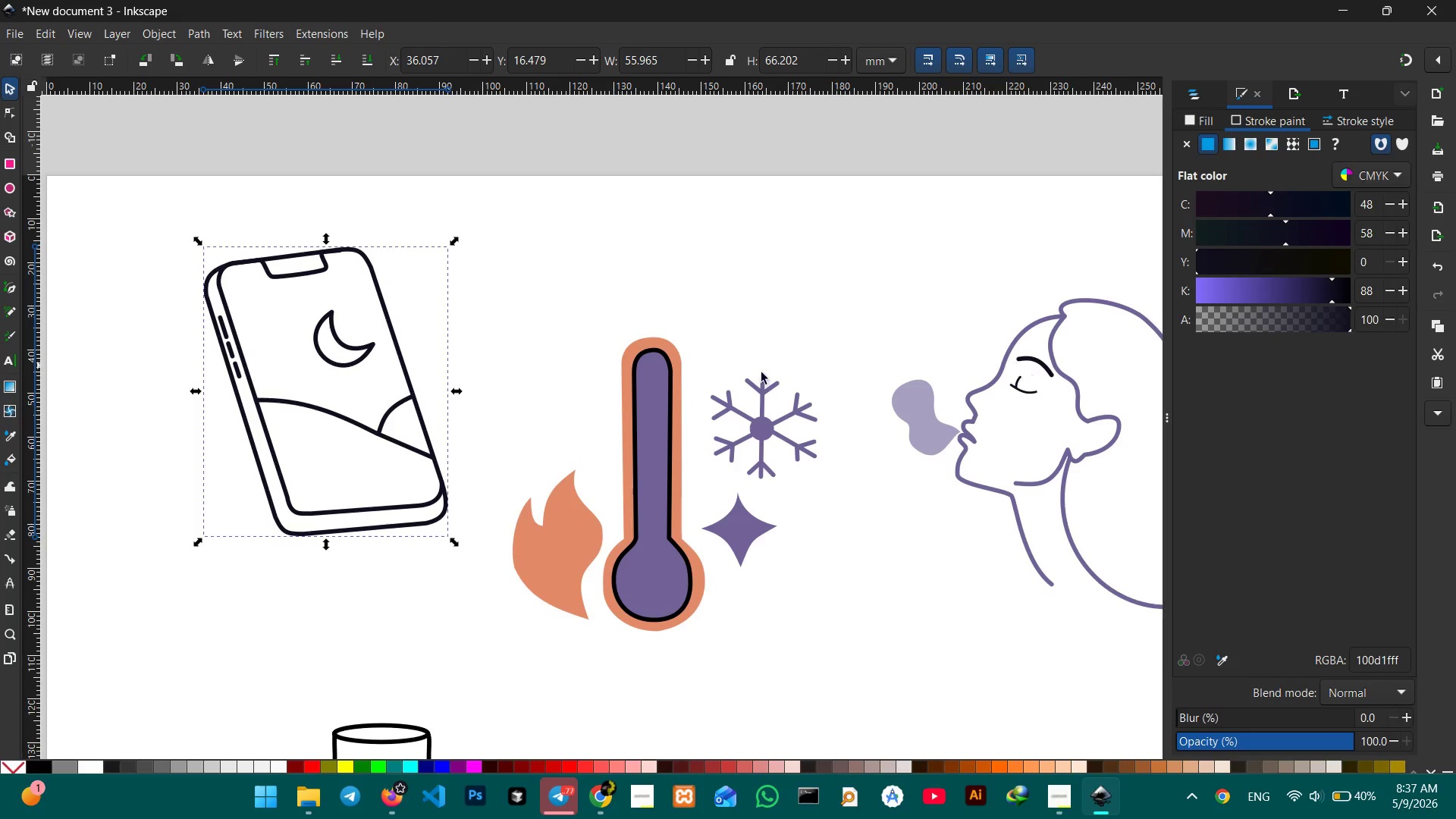 
double_click([370, 347])
 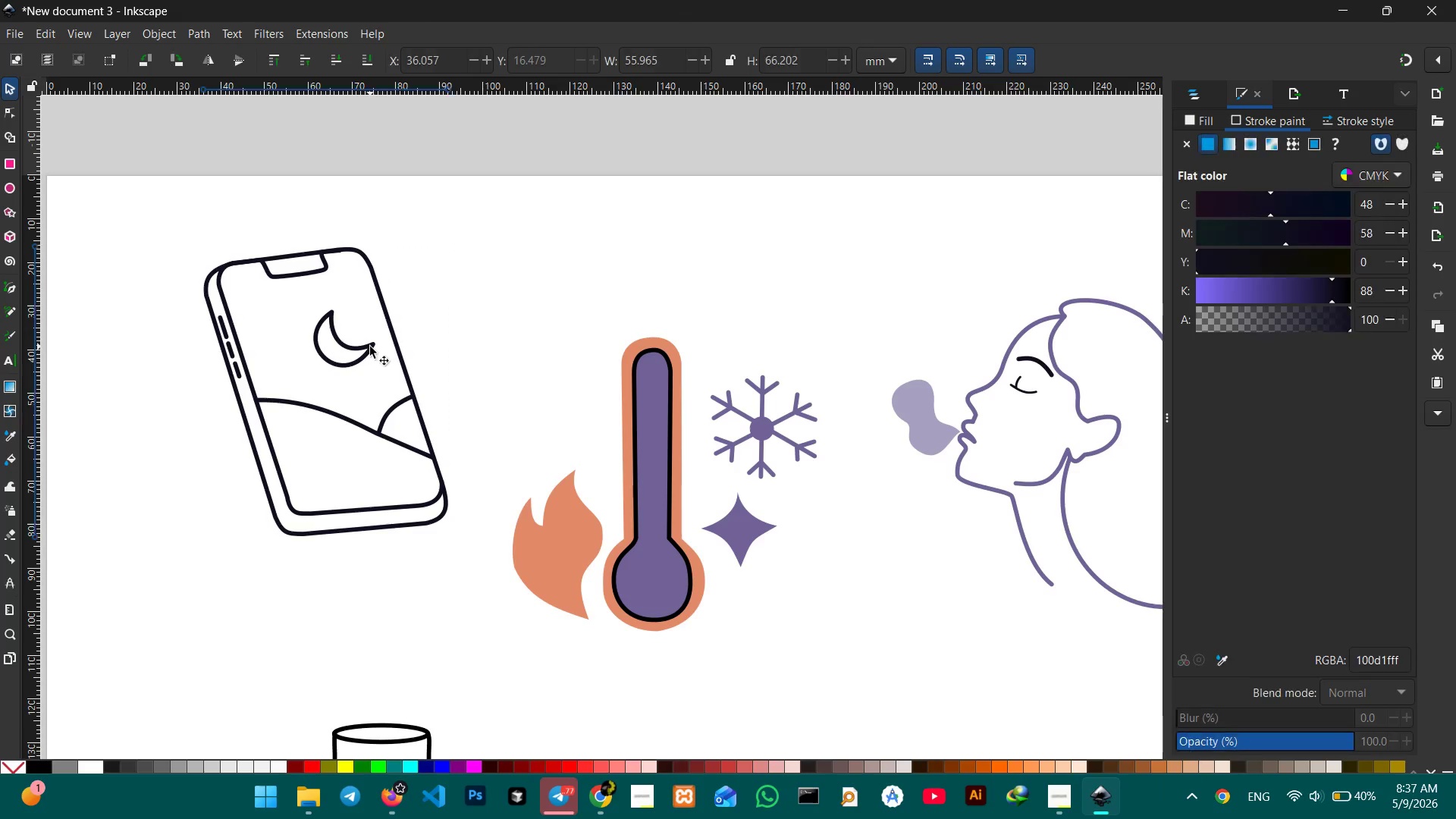 
triple_click([370, 347])
 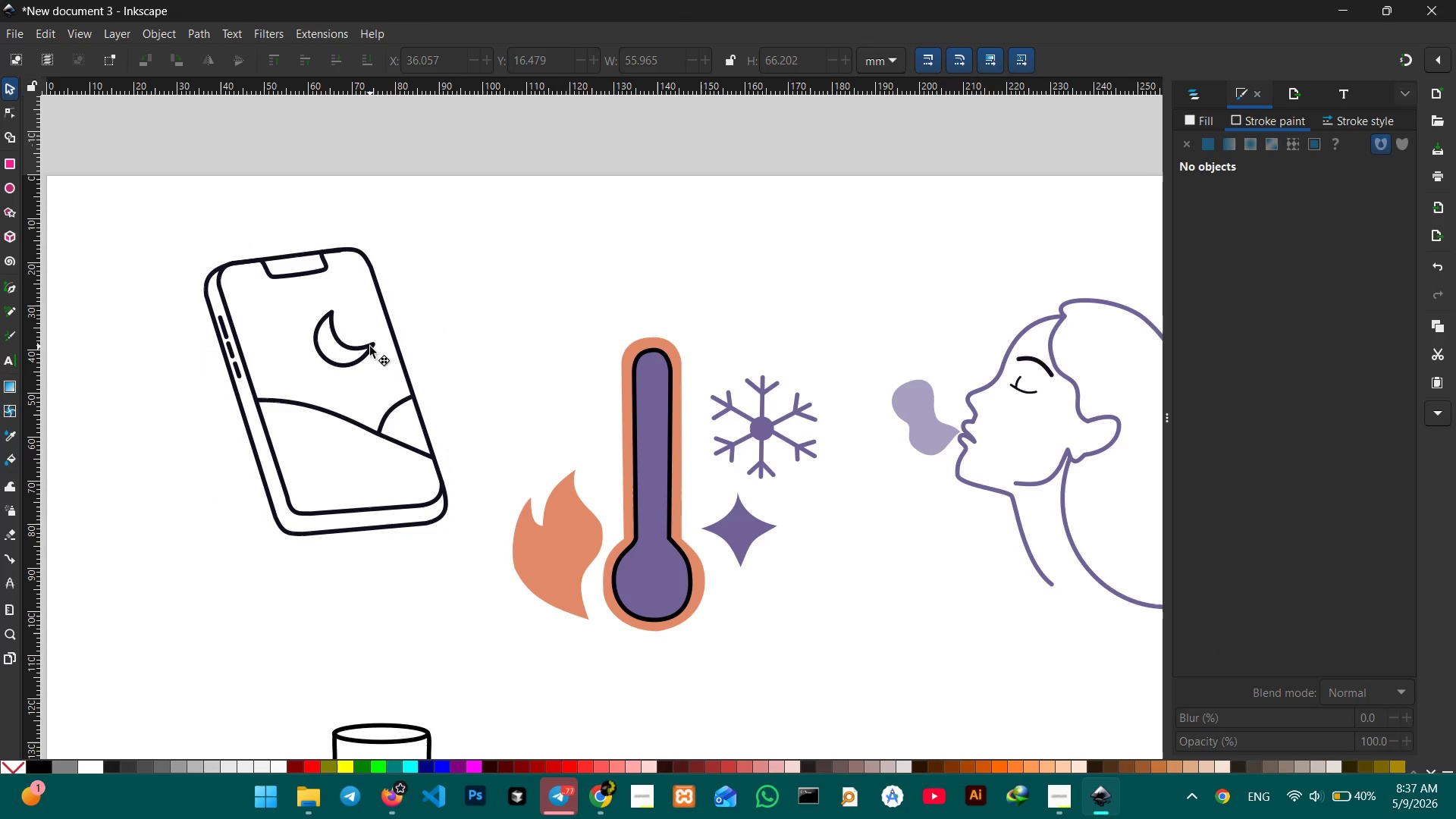 
triple_click([370, 347])
 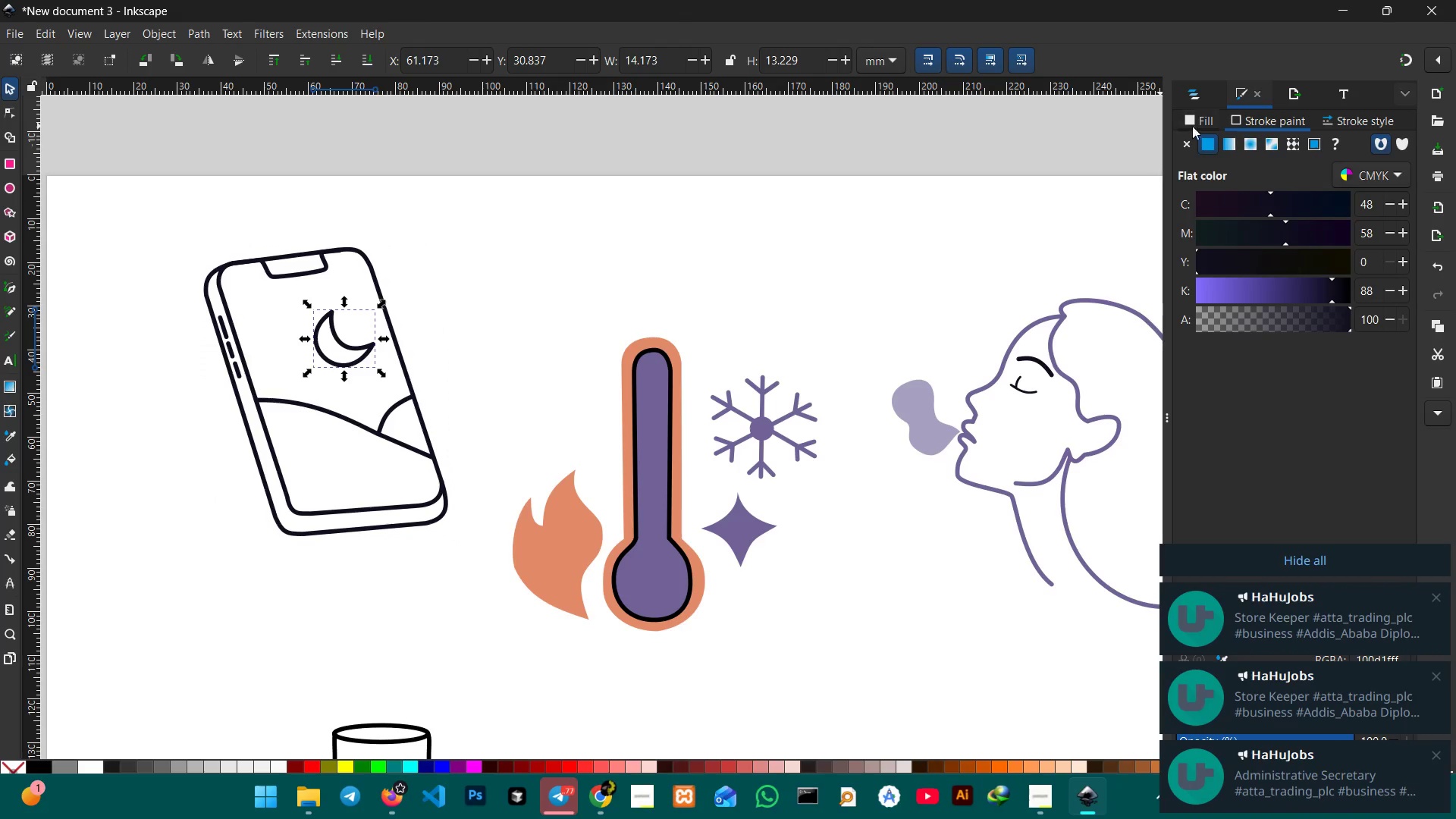 
left_click([1191, 147])
 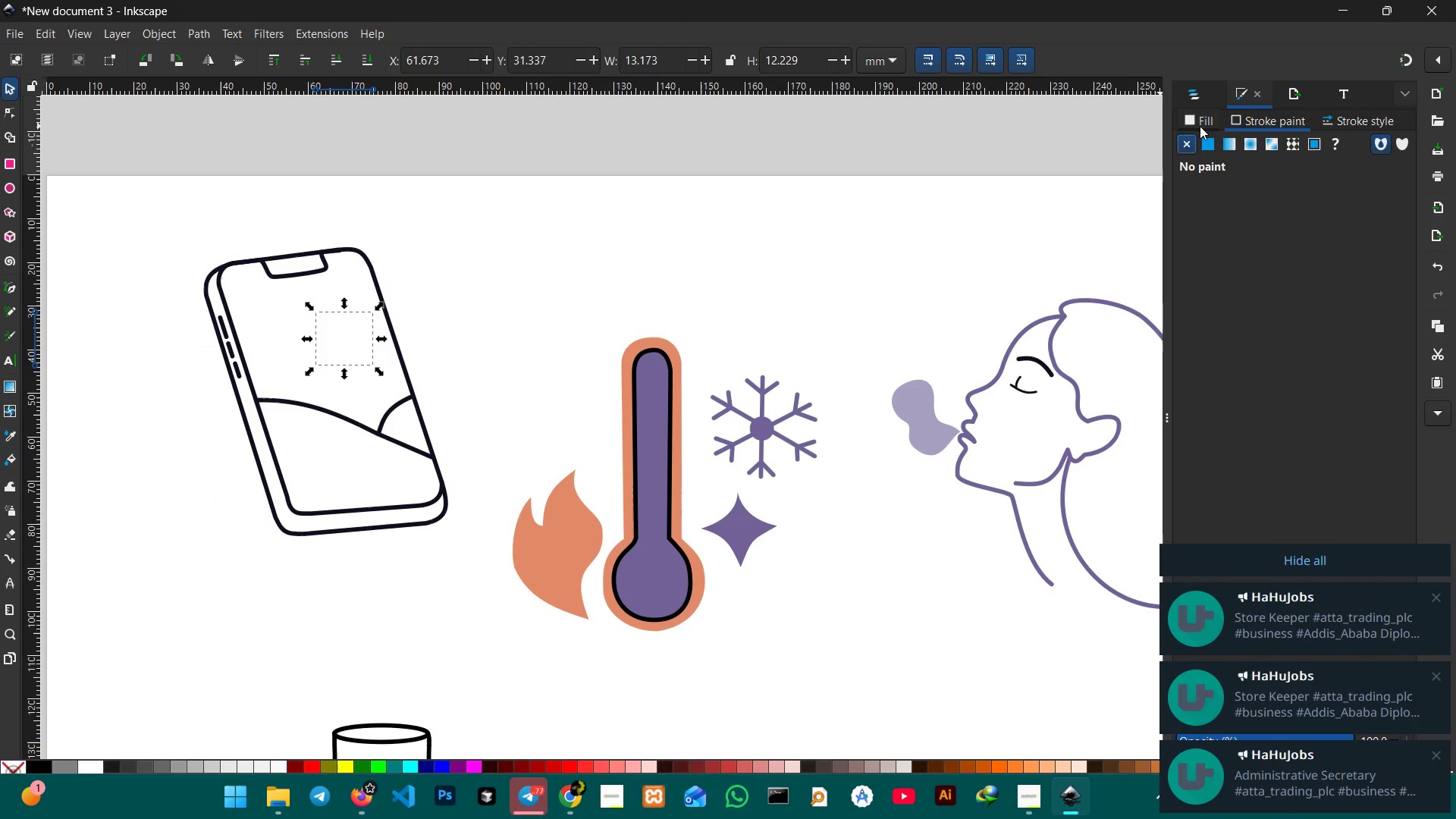 
left_click([1200, 122])
 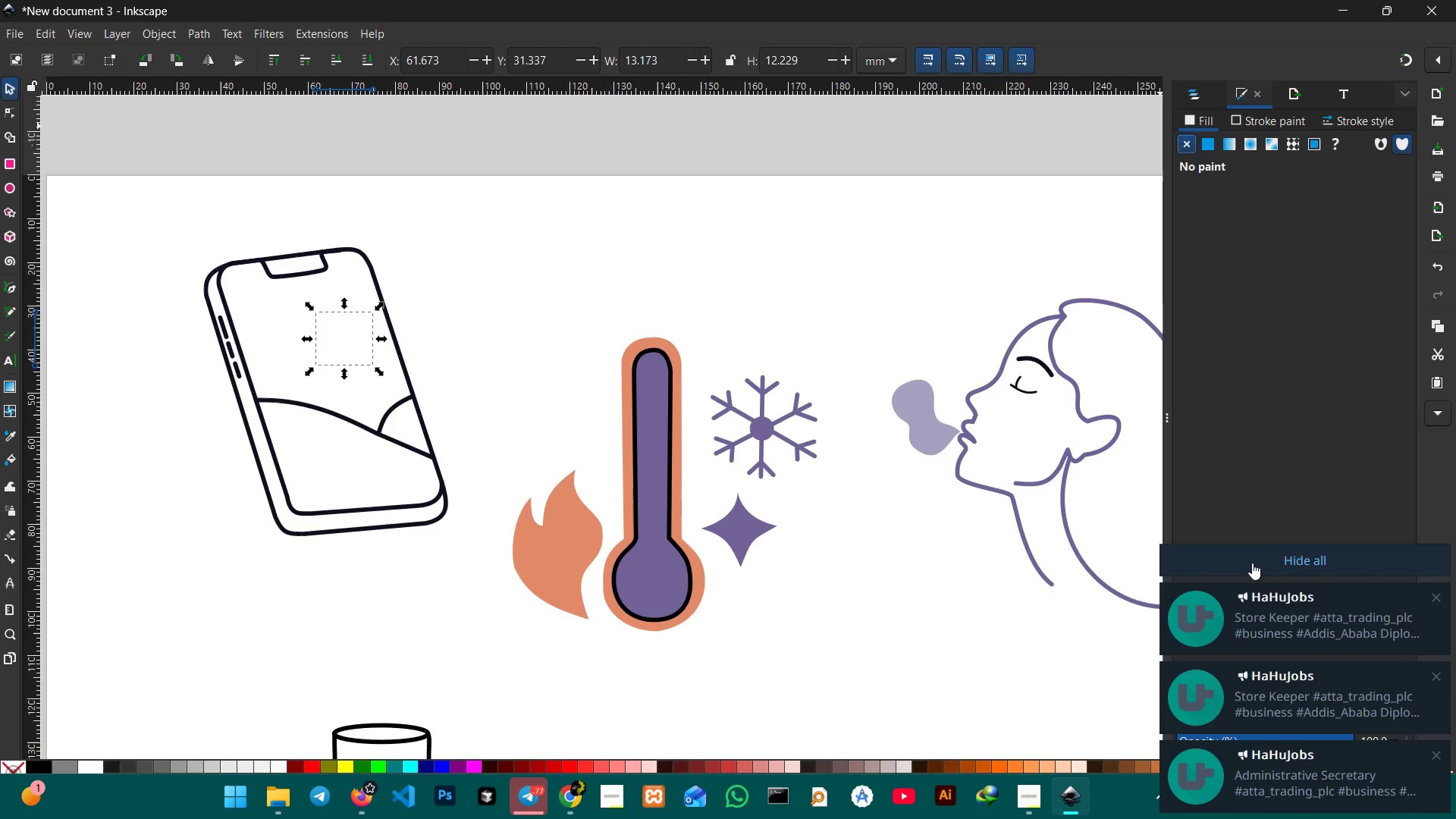 
left_click([1251, 566])
 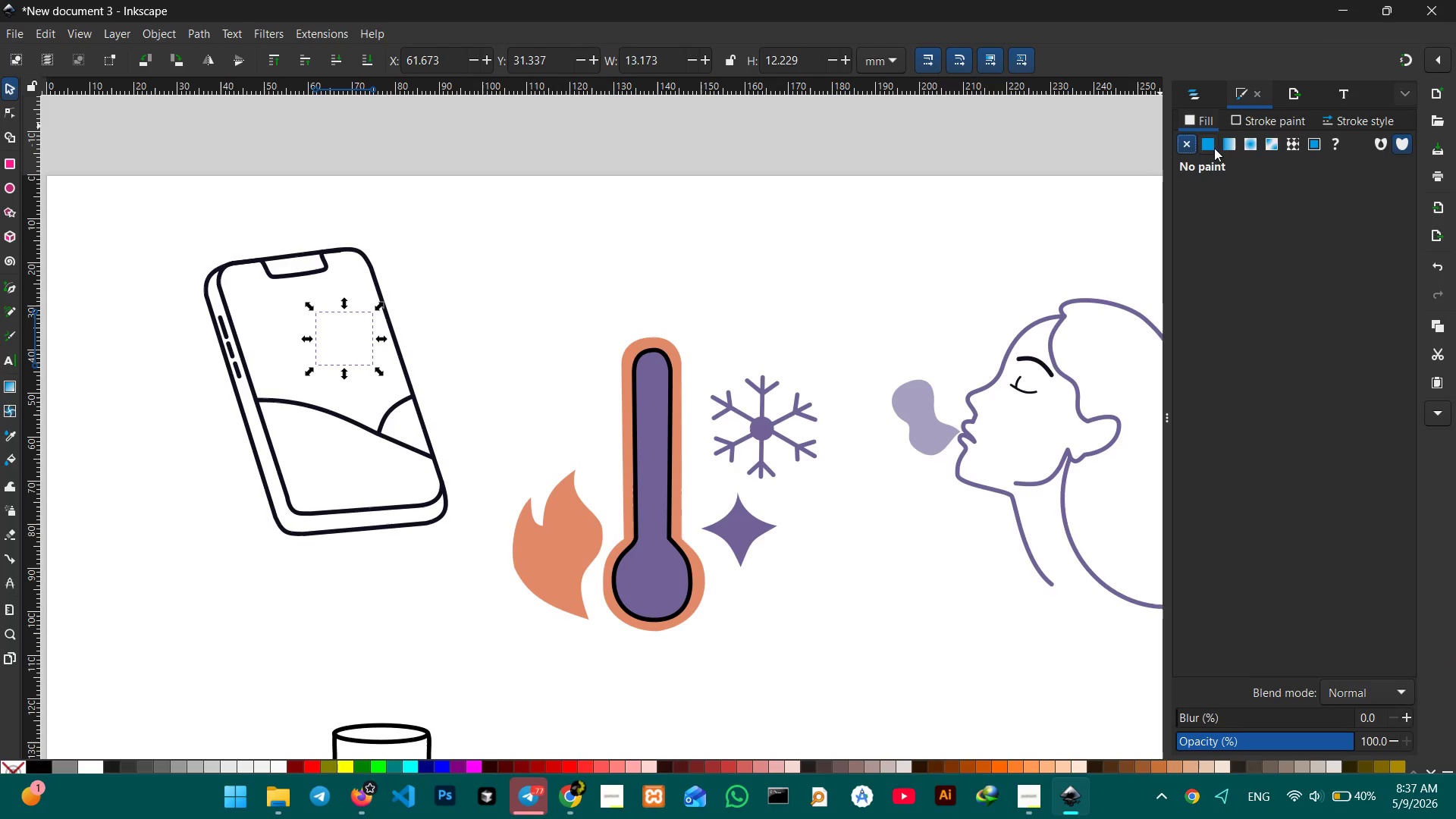 
left_click([1209, 146])
 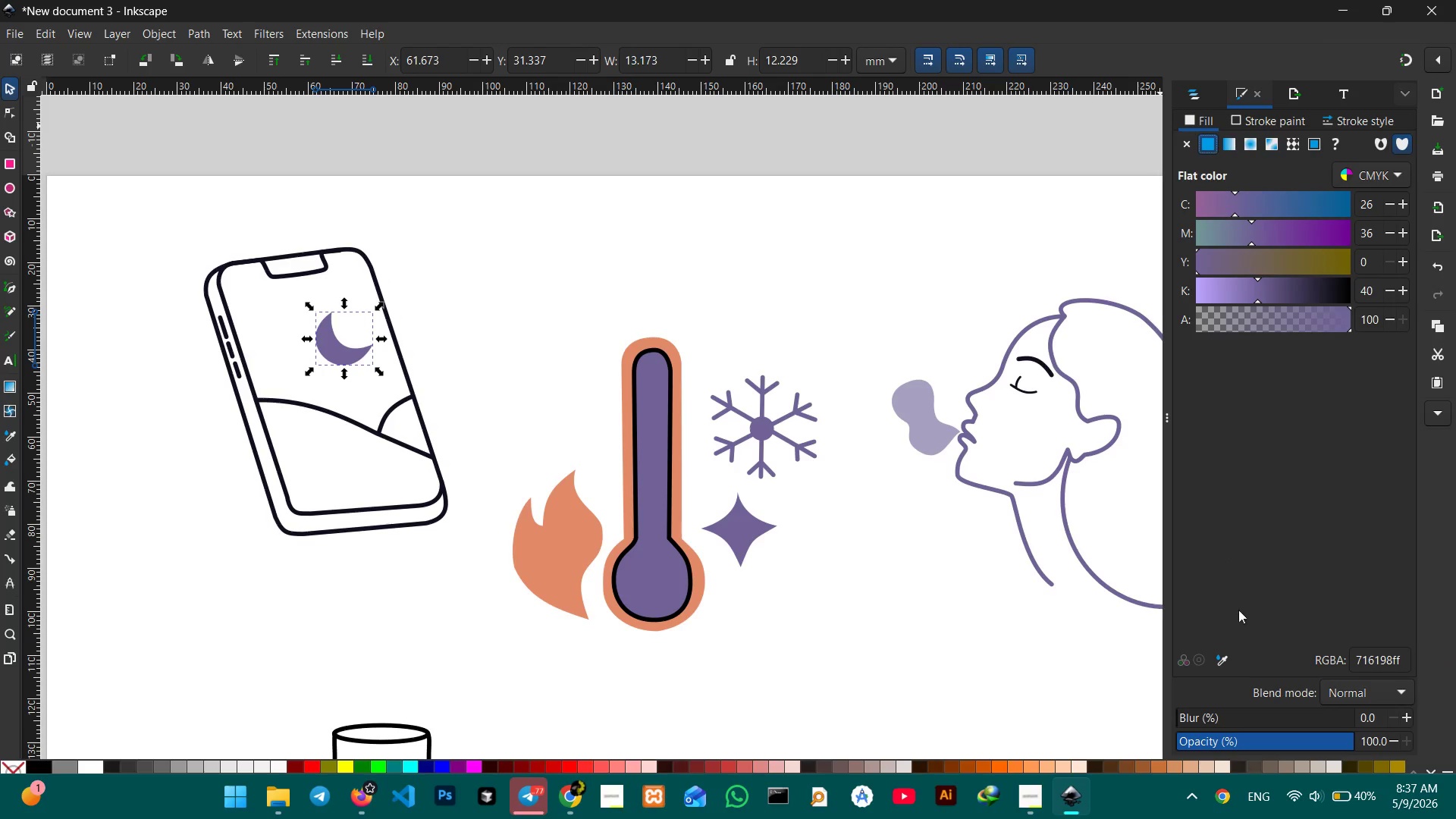 
left_click([1222, 656])
 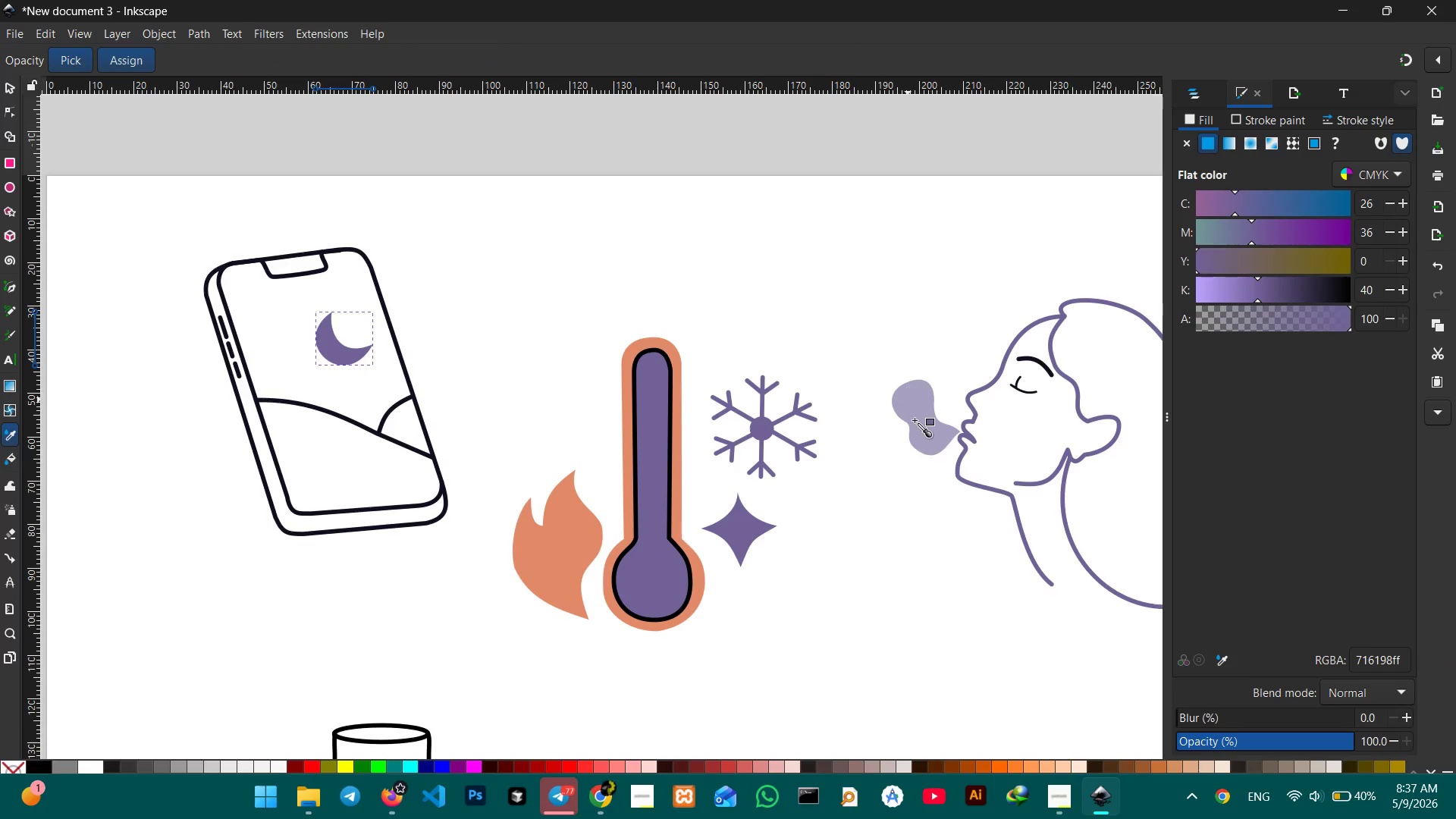 
left_click([915, 422])
 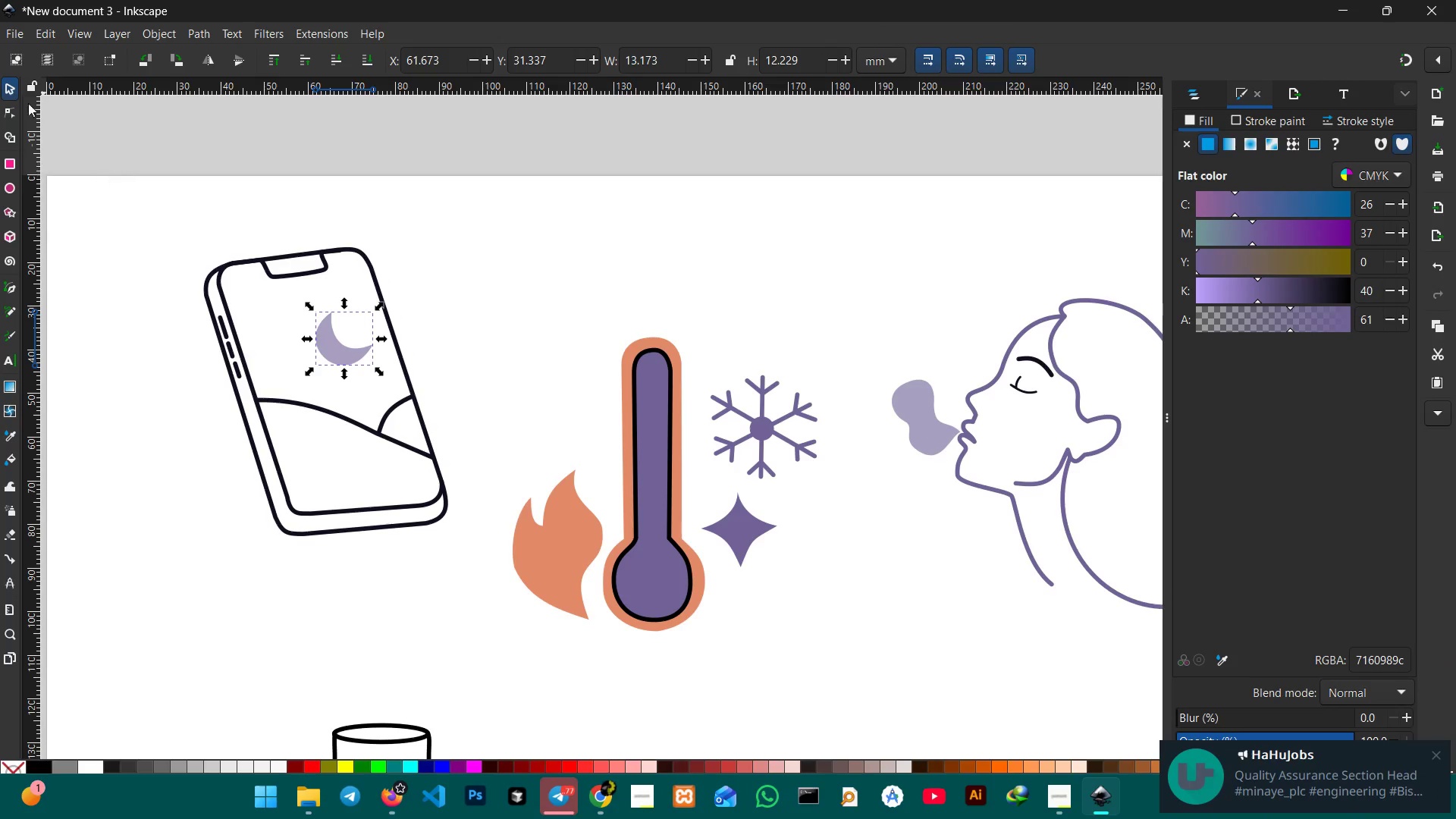 
left_click([4, 80])
 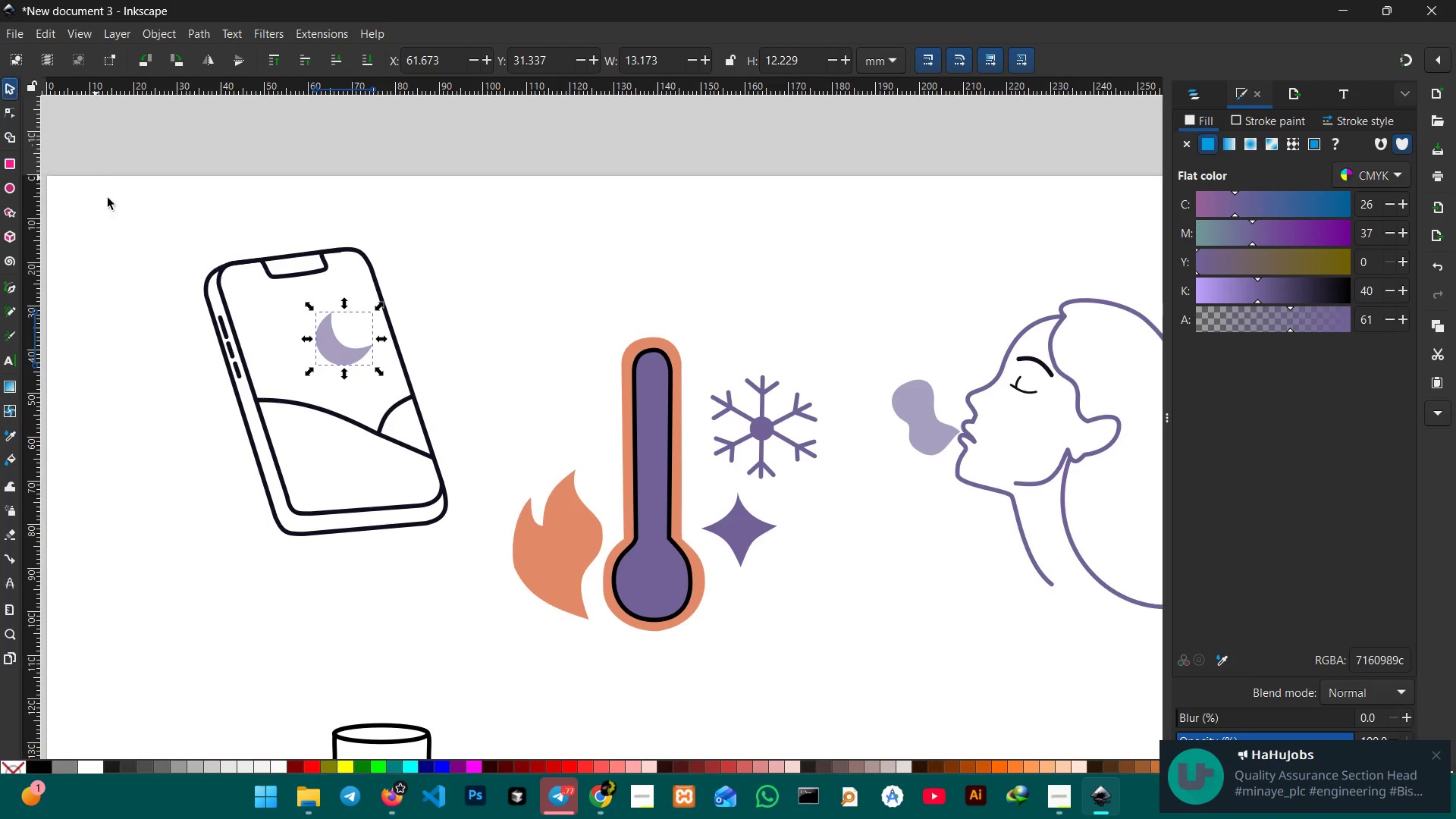 
double_click([117, 212])
 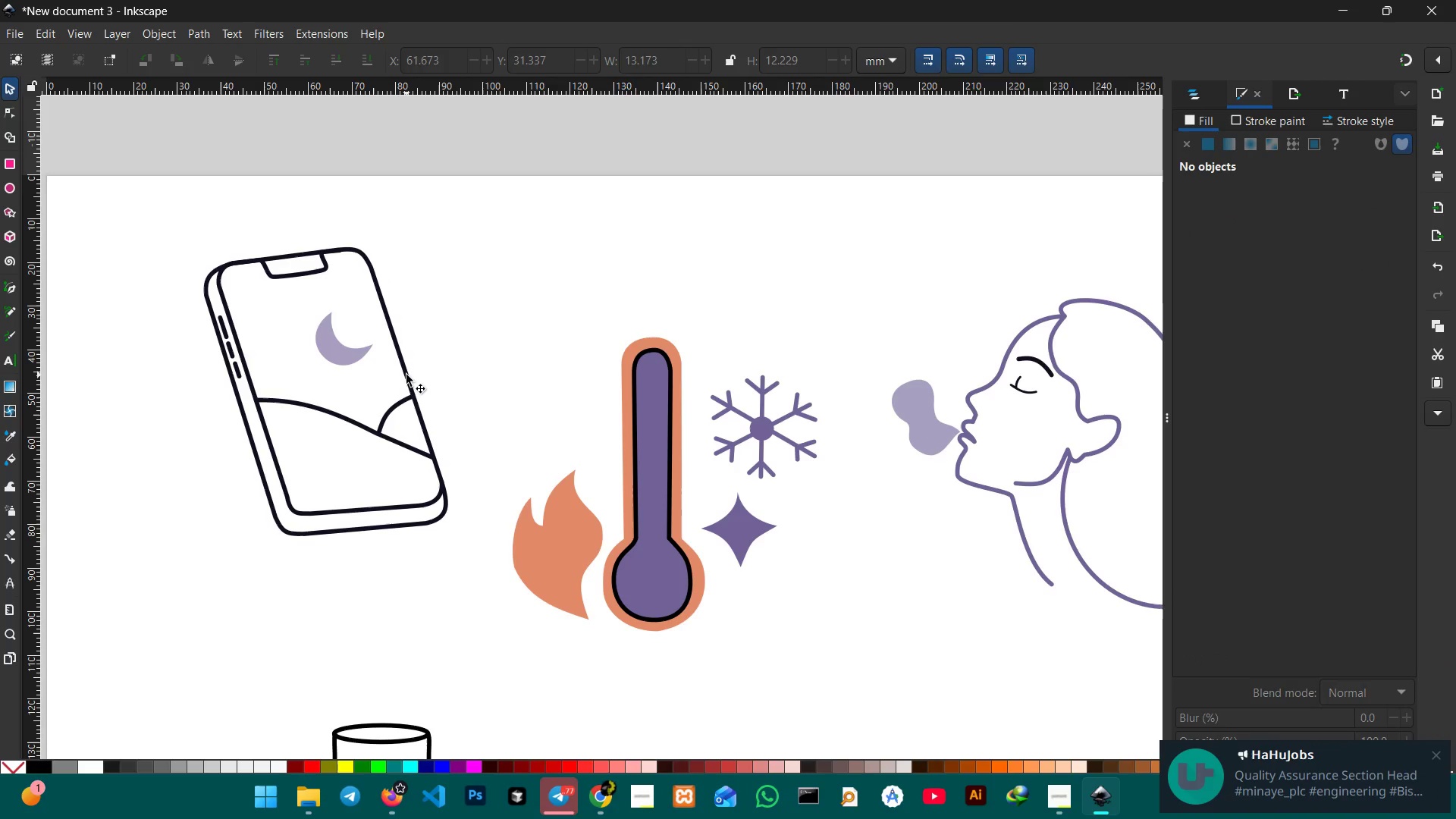 
left_click([406, 373])
 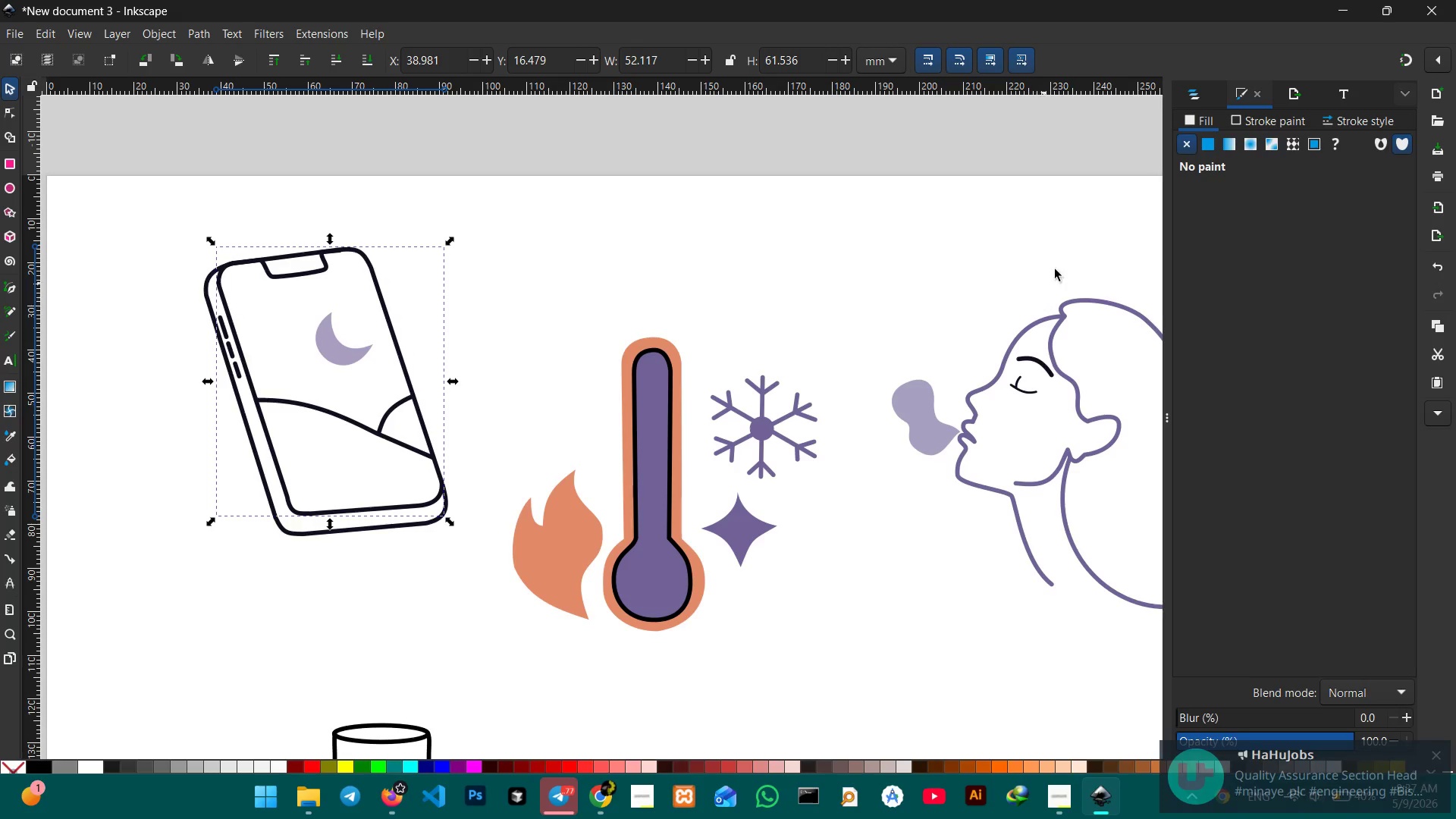 
left_click([1206, 138])
 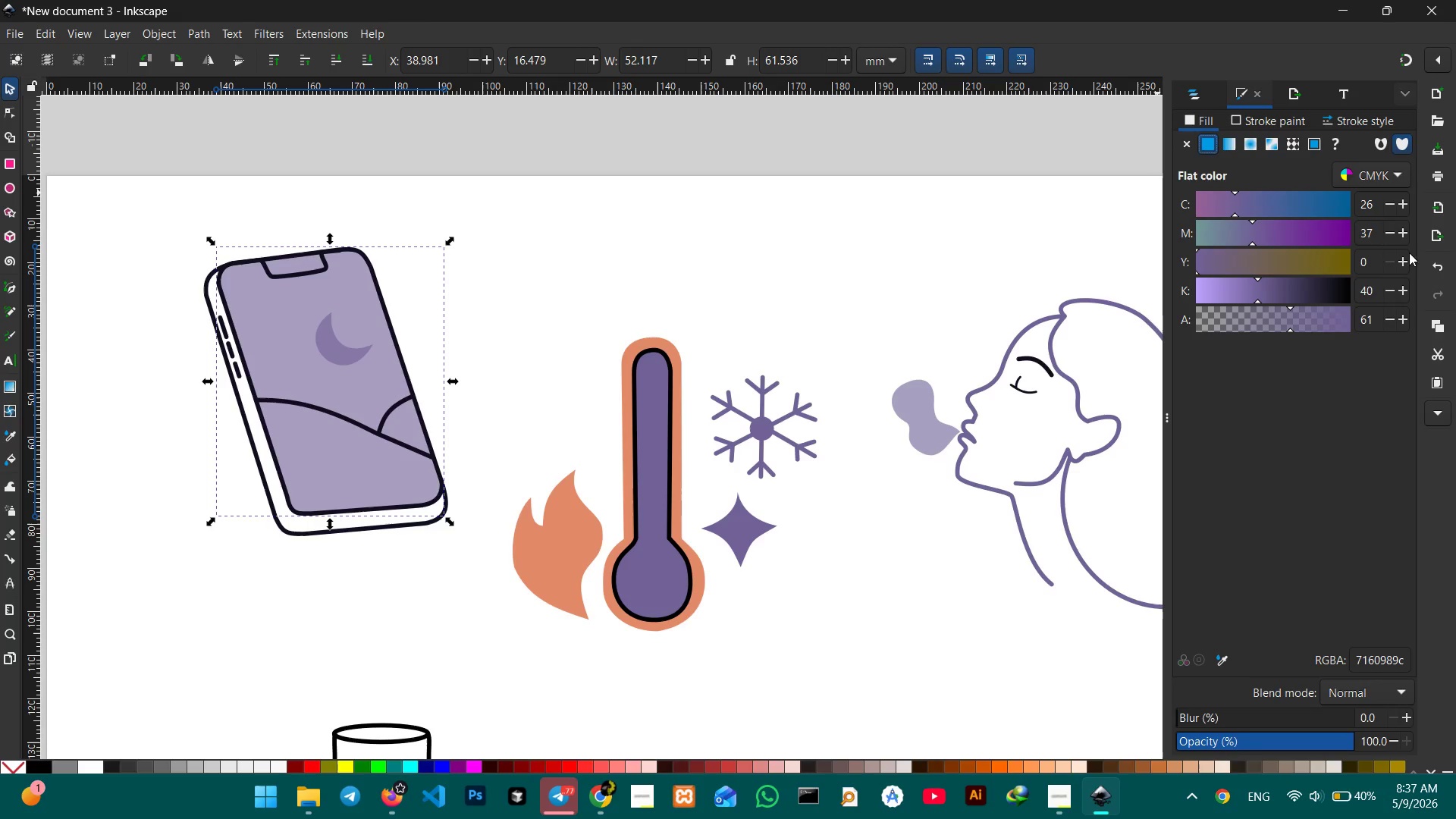 
left_click_drag(start_coordinate=[1376, 318], to_coordinate=[1350, 318])
 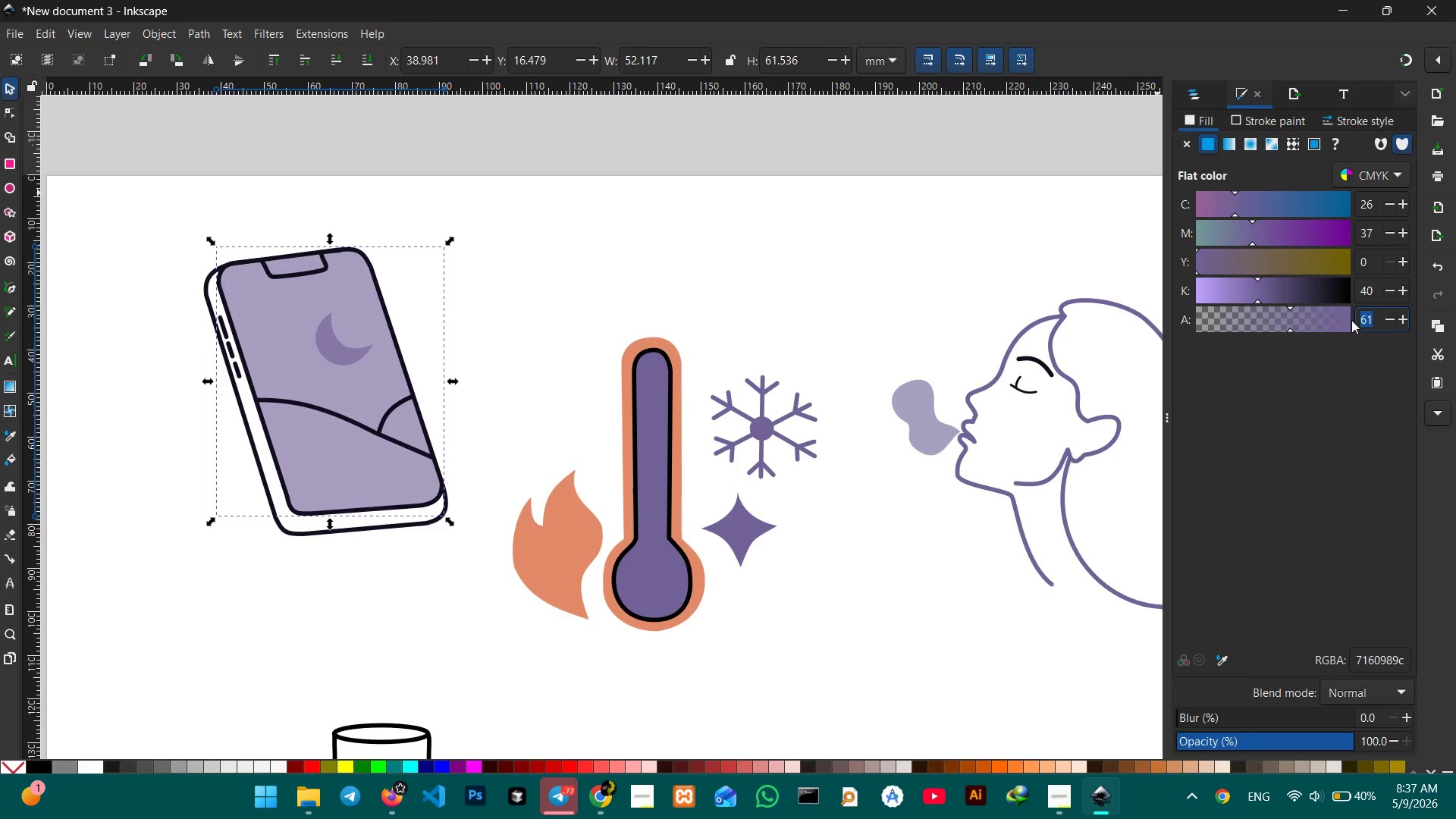 
key(Numpad3)
 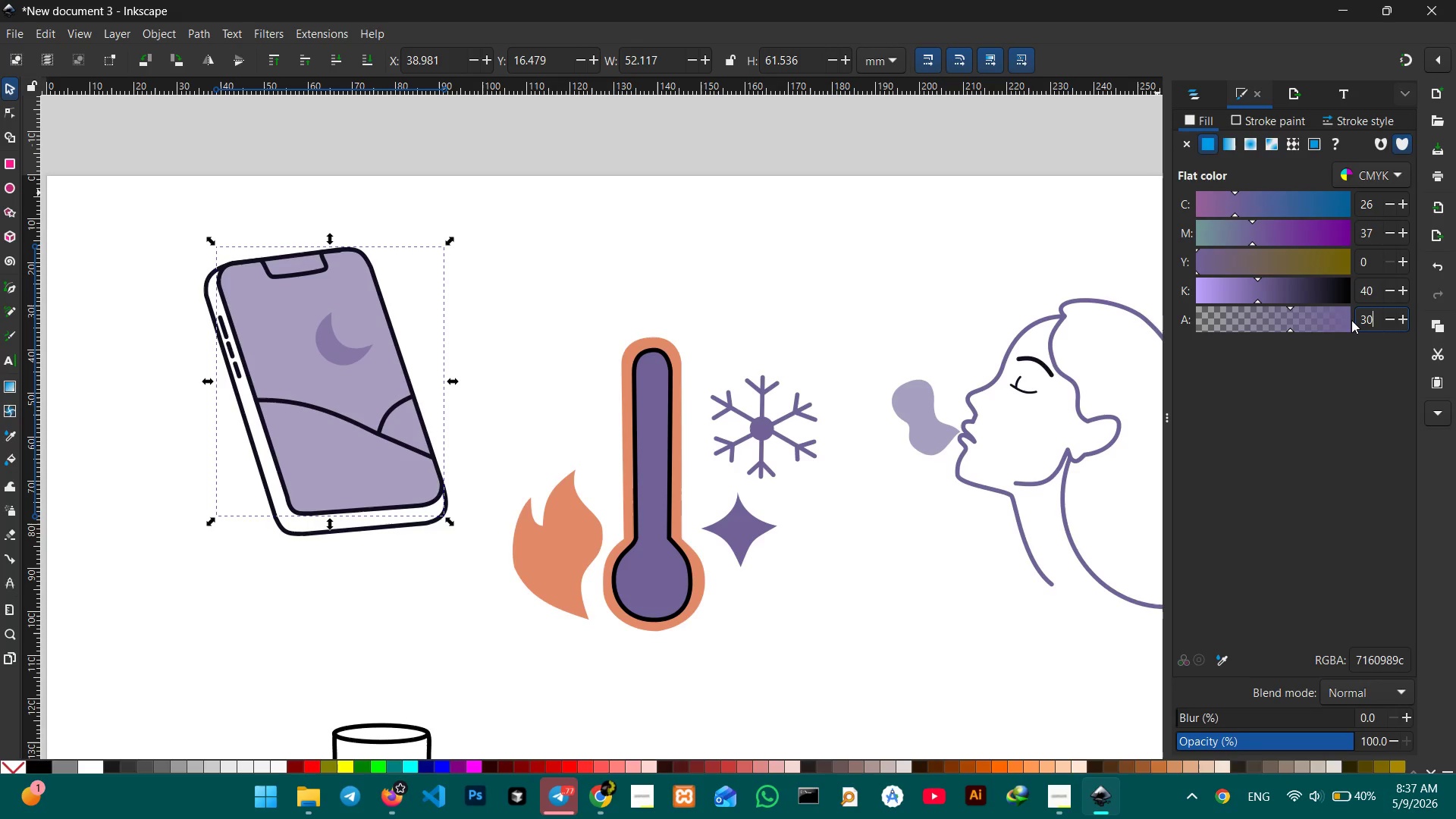 
key(Numpad0)
 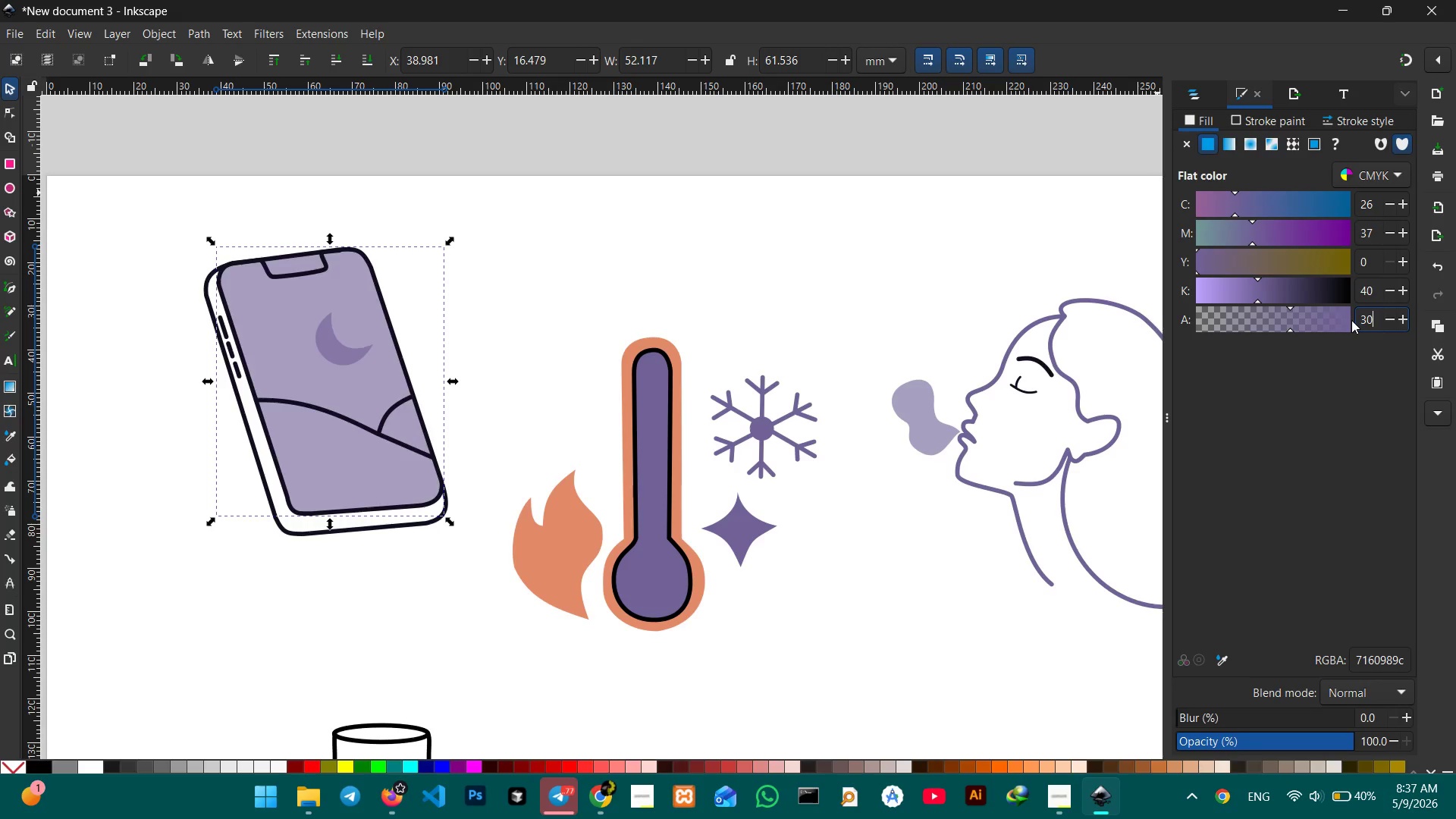 
key(Enter)
 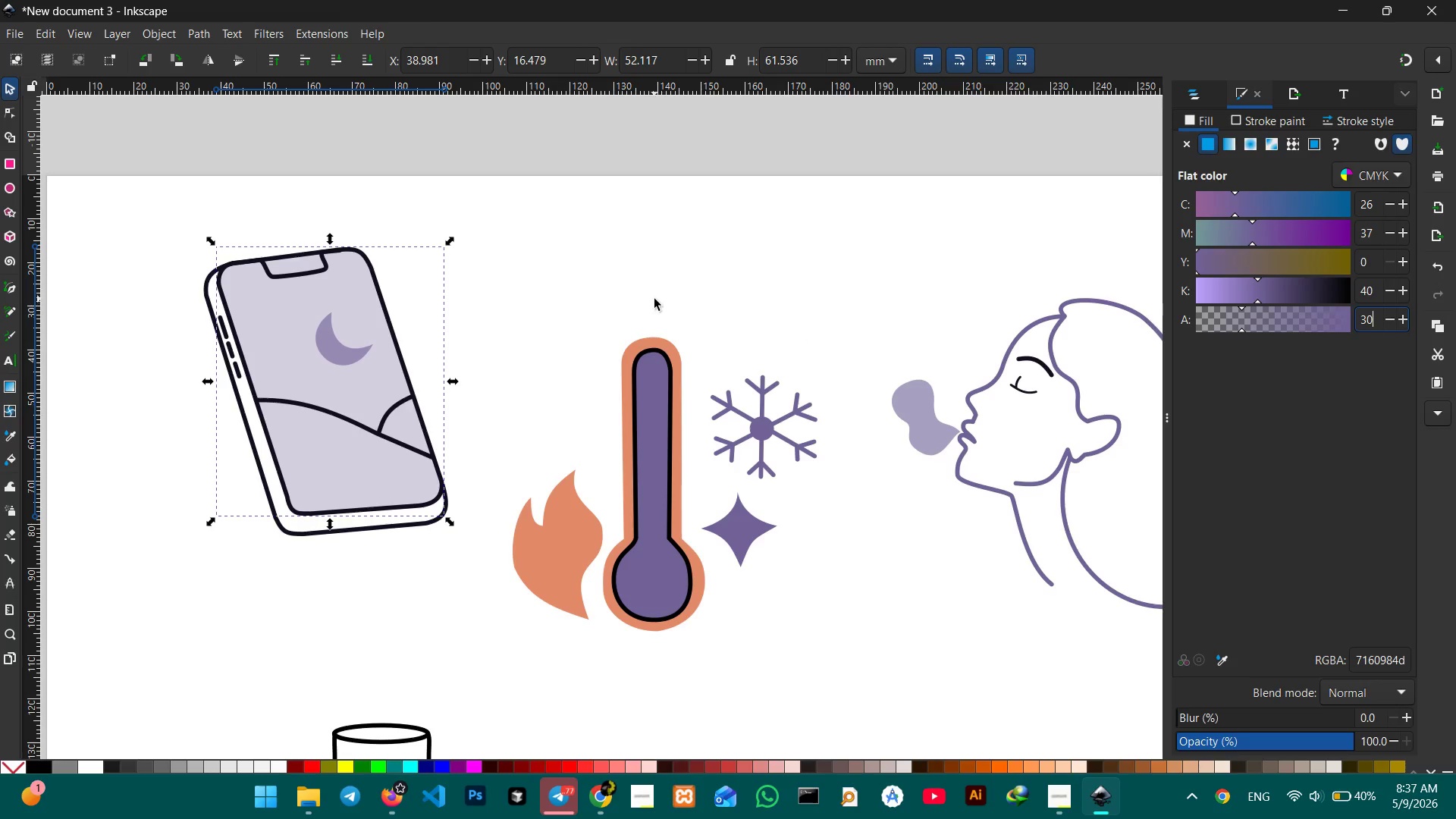 
left_click([566, 290])
 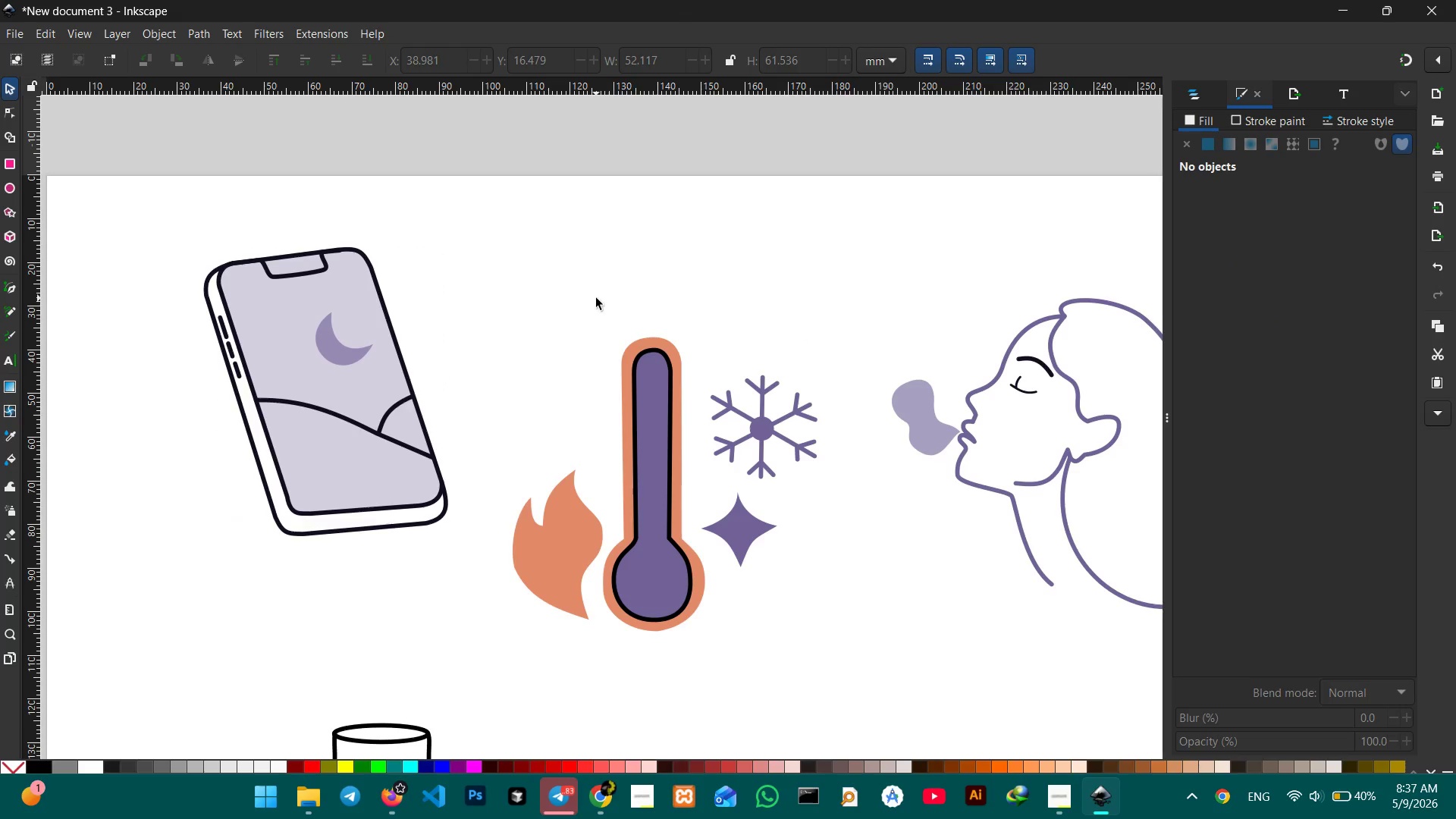 
scroll: coordinate [564, 287], scroll_direction: down, amount: 5.0
 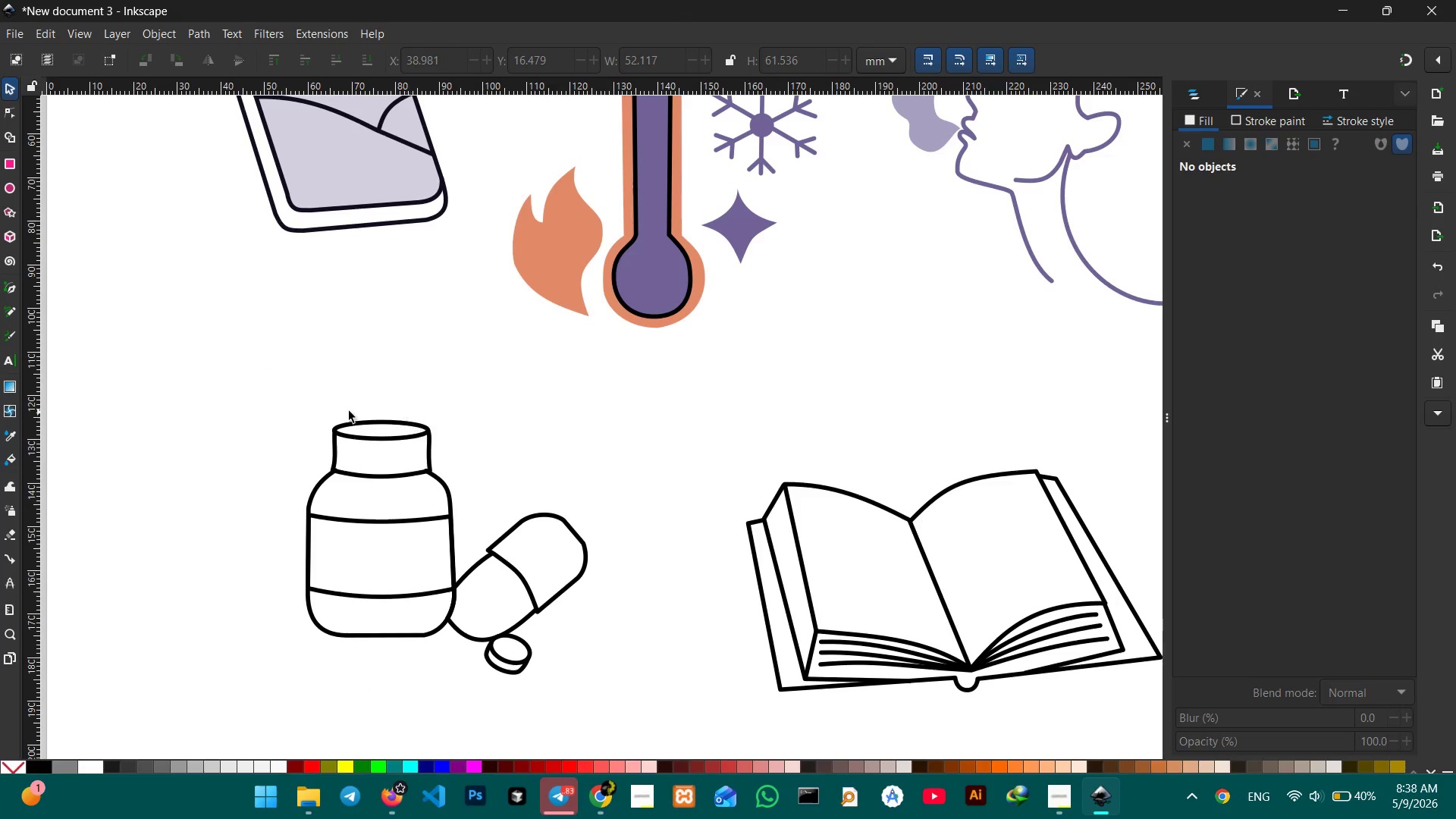 
left_click([384, 436])
 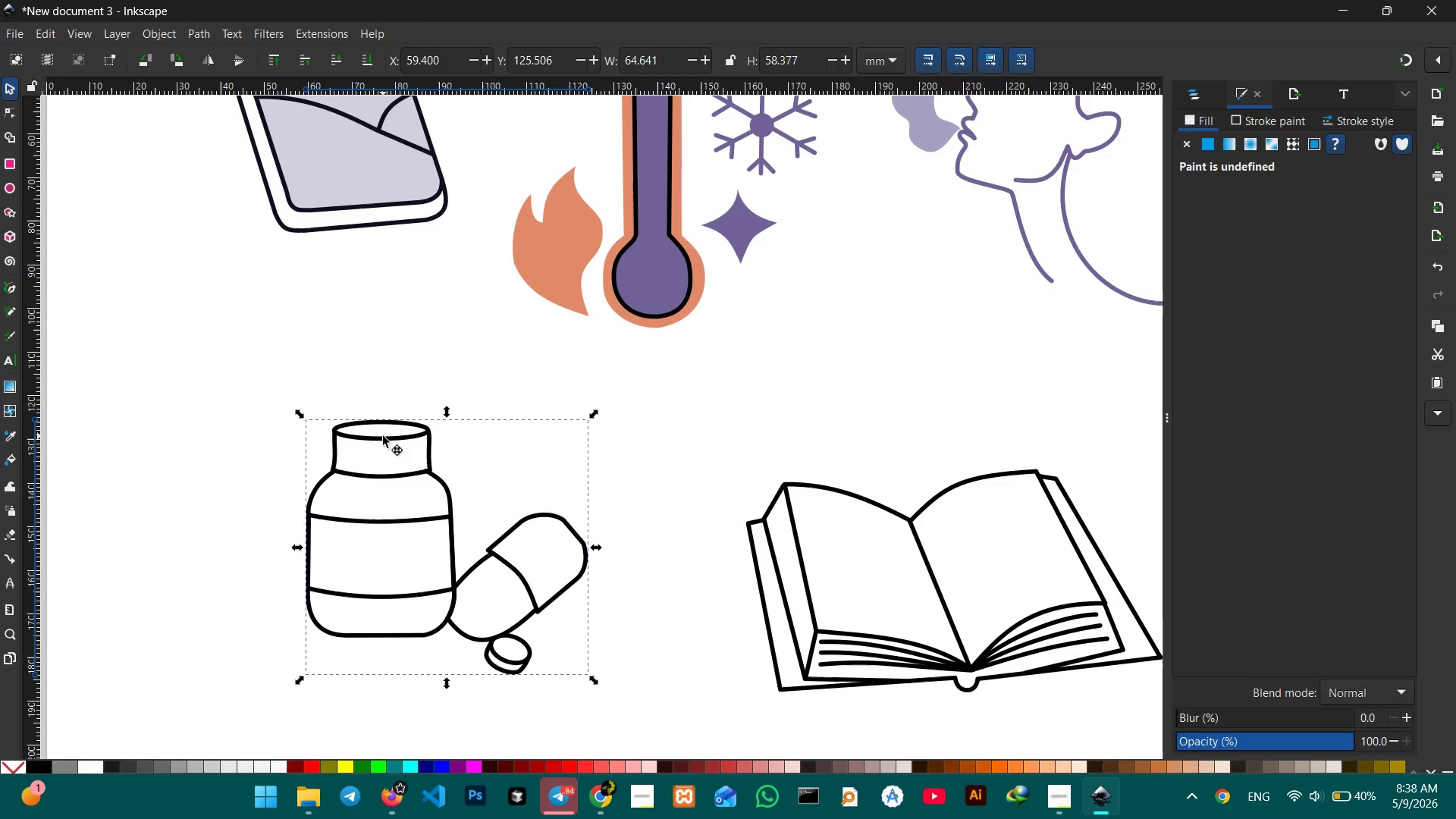 
double_click([383, 436])
 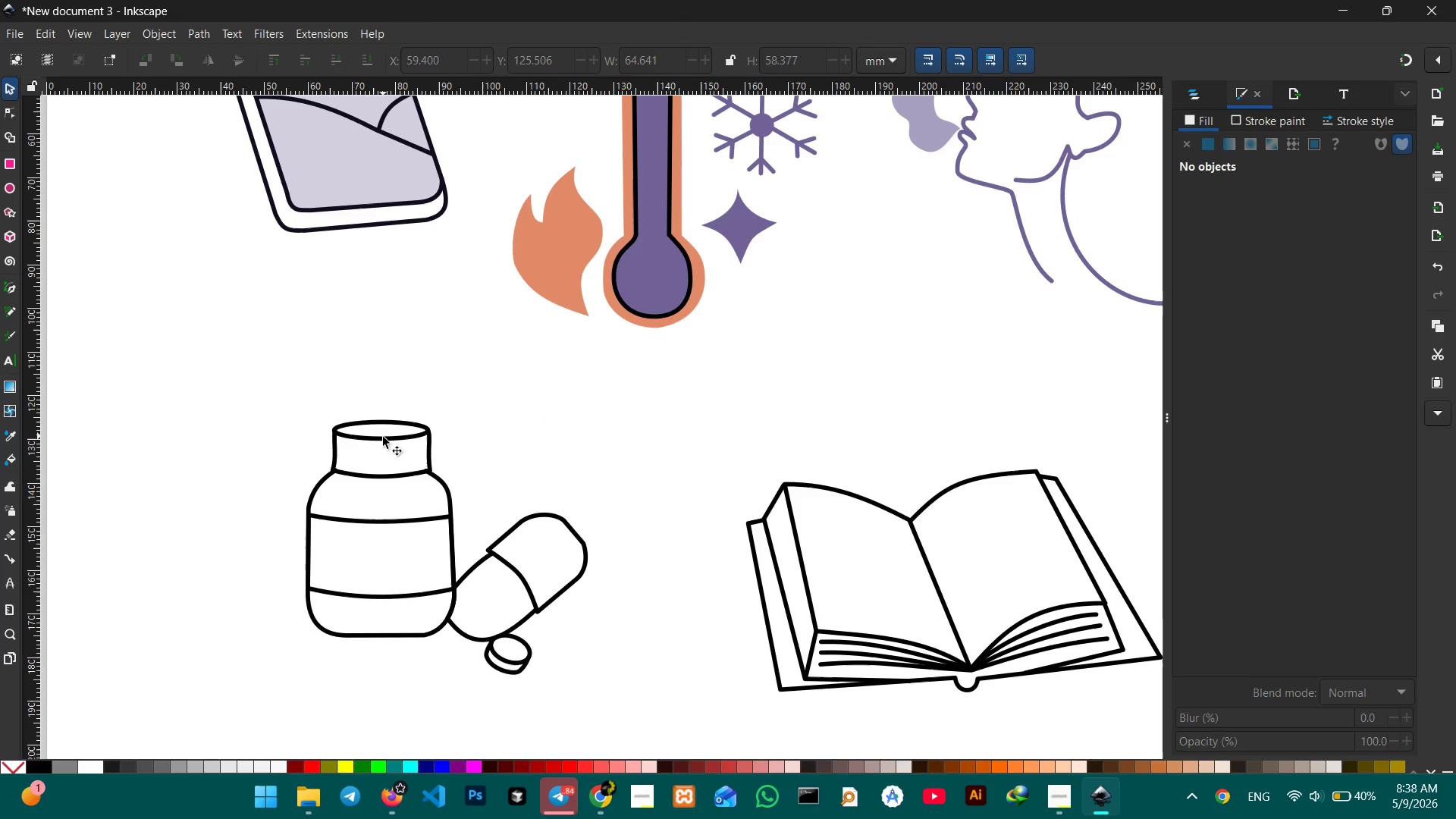 
triple_click([383, 437])
 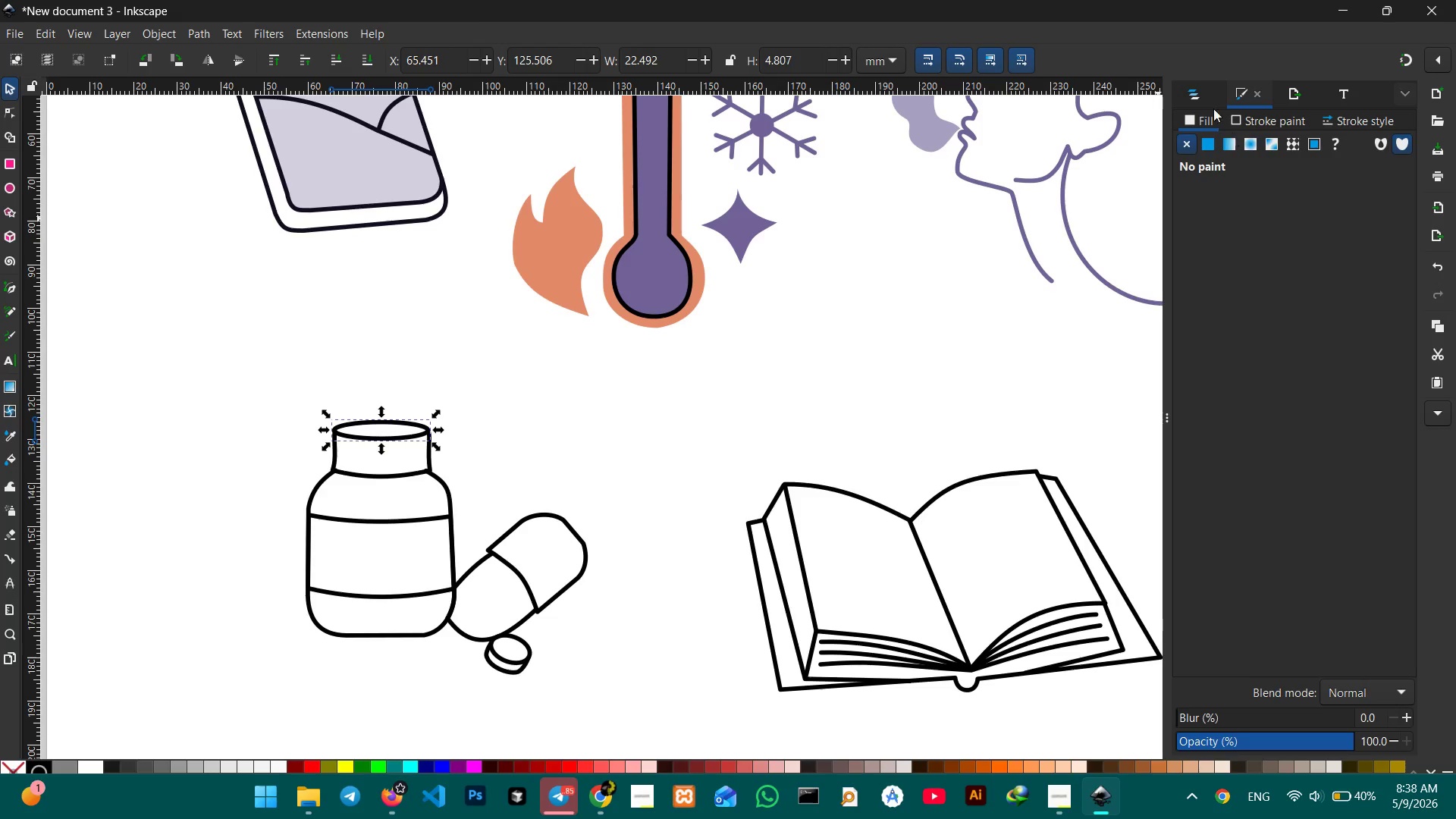 
left_click([1209, 143])
 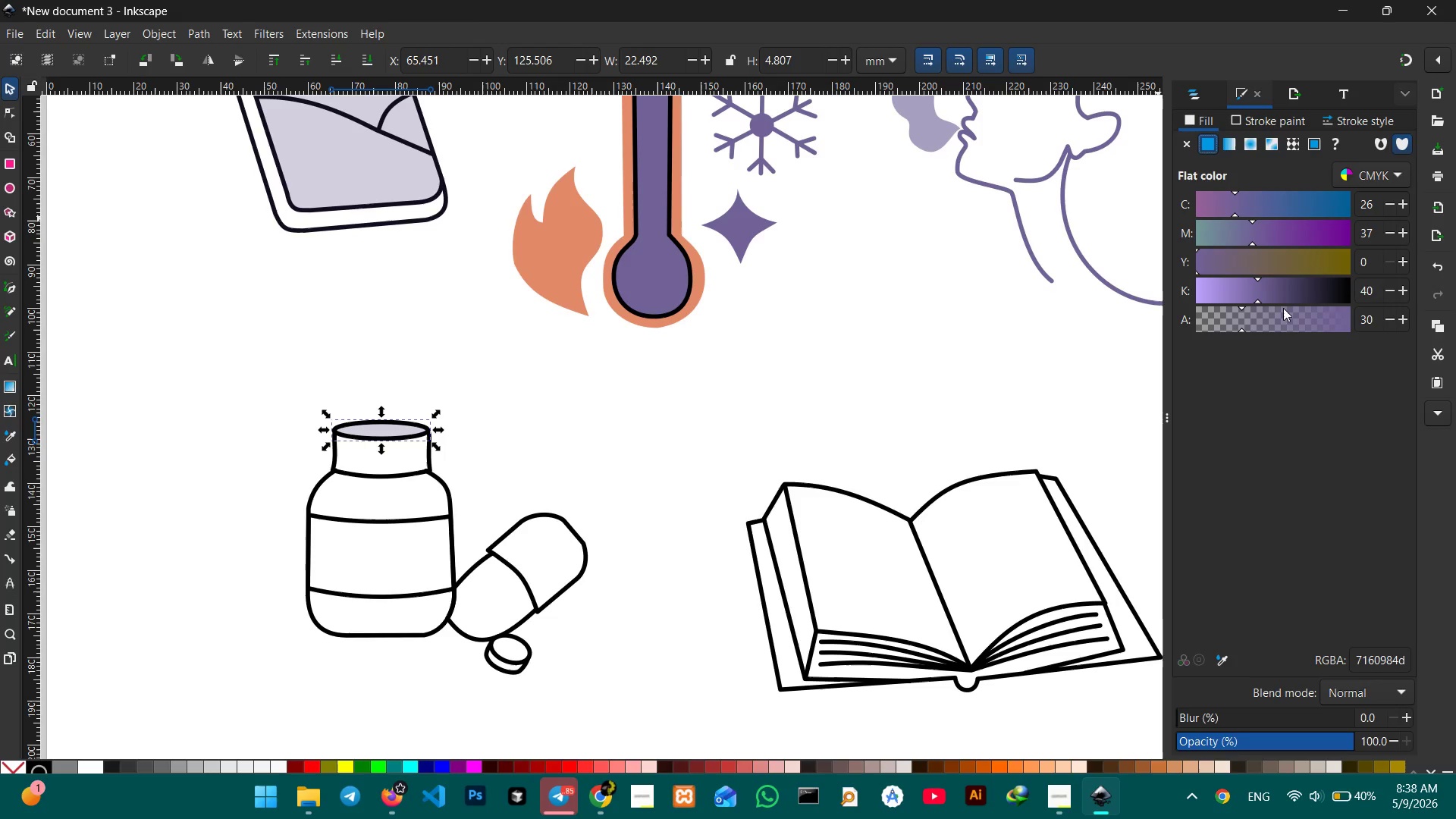 
left_click_drag(start_coordinate=[1243, 327], to_coordinate=[1371, 333])
 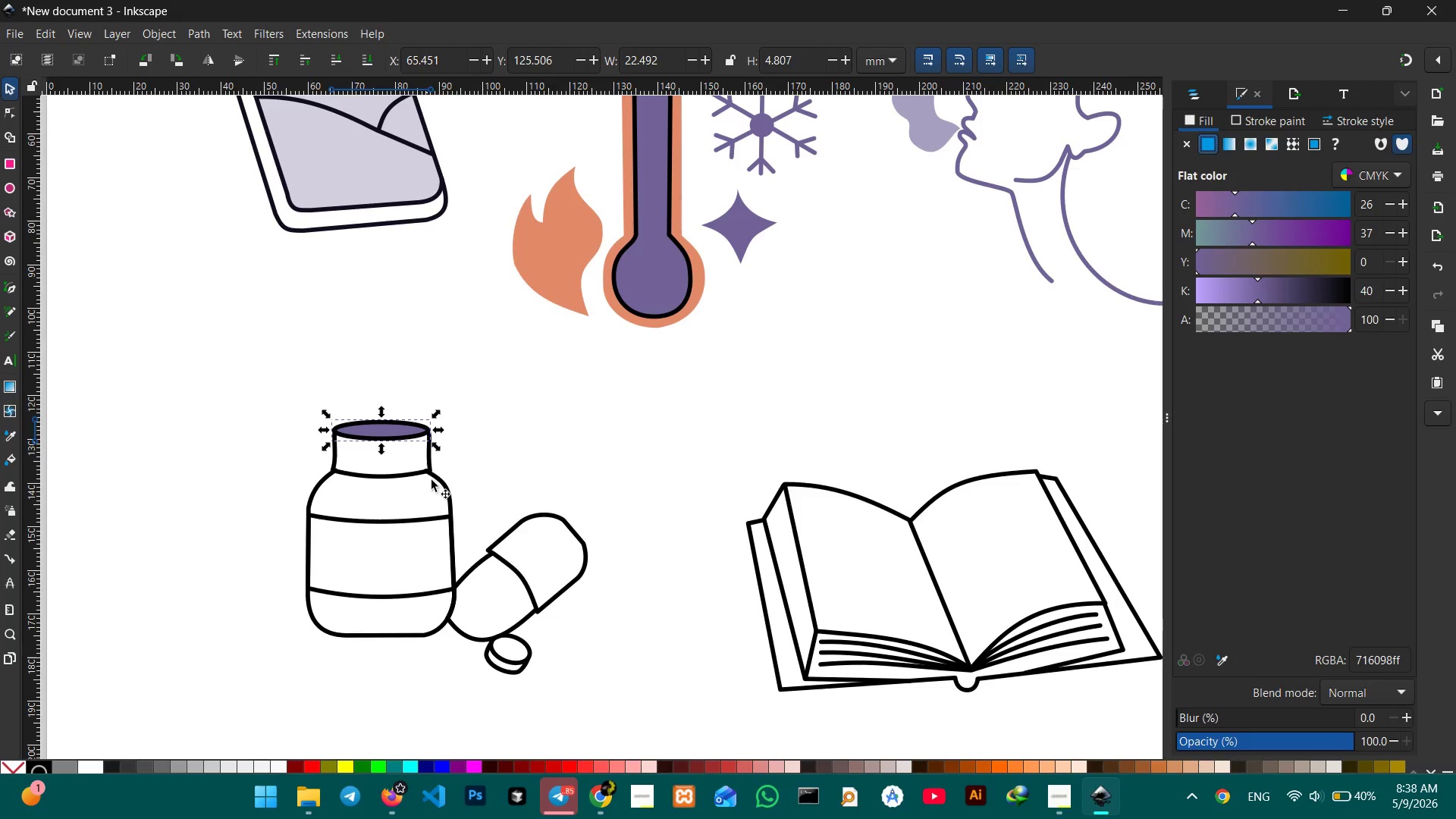 
left_click([394, 522])
 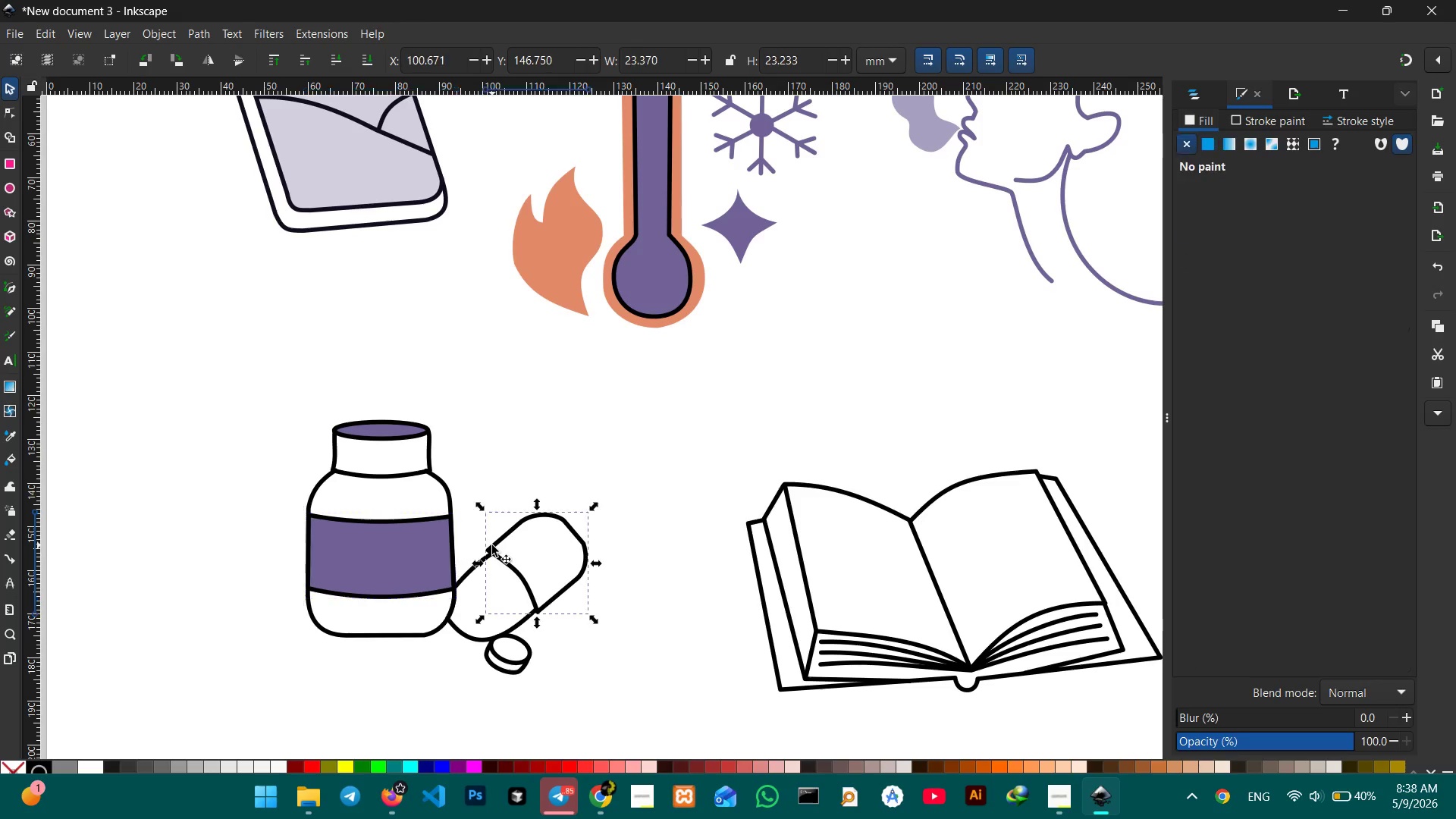 
wait(7.08)
 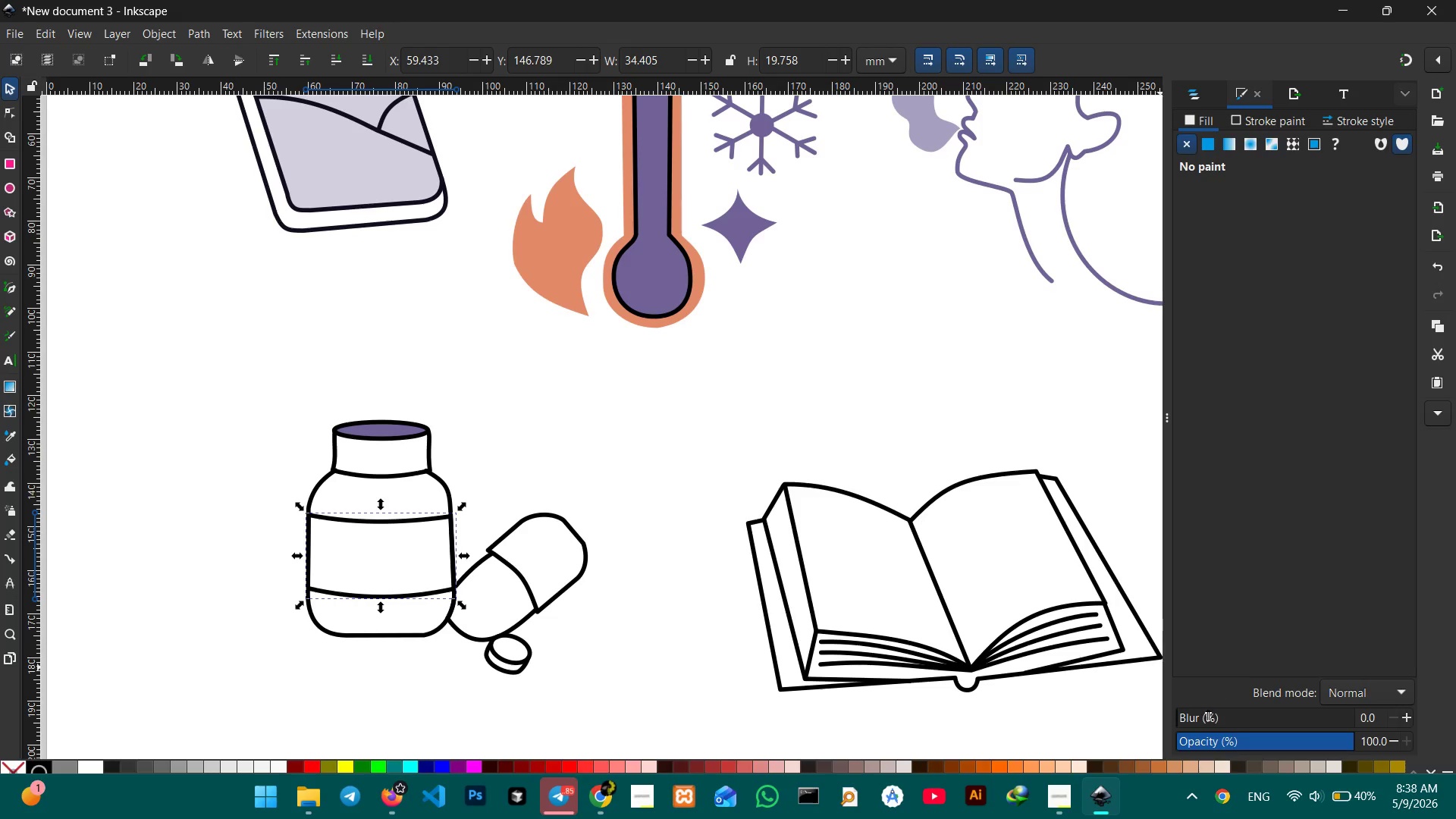 
left_click([1212, 151])
 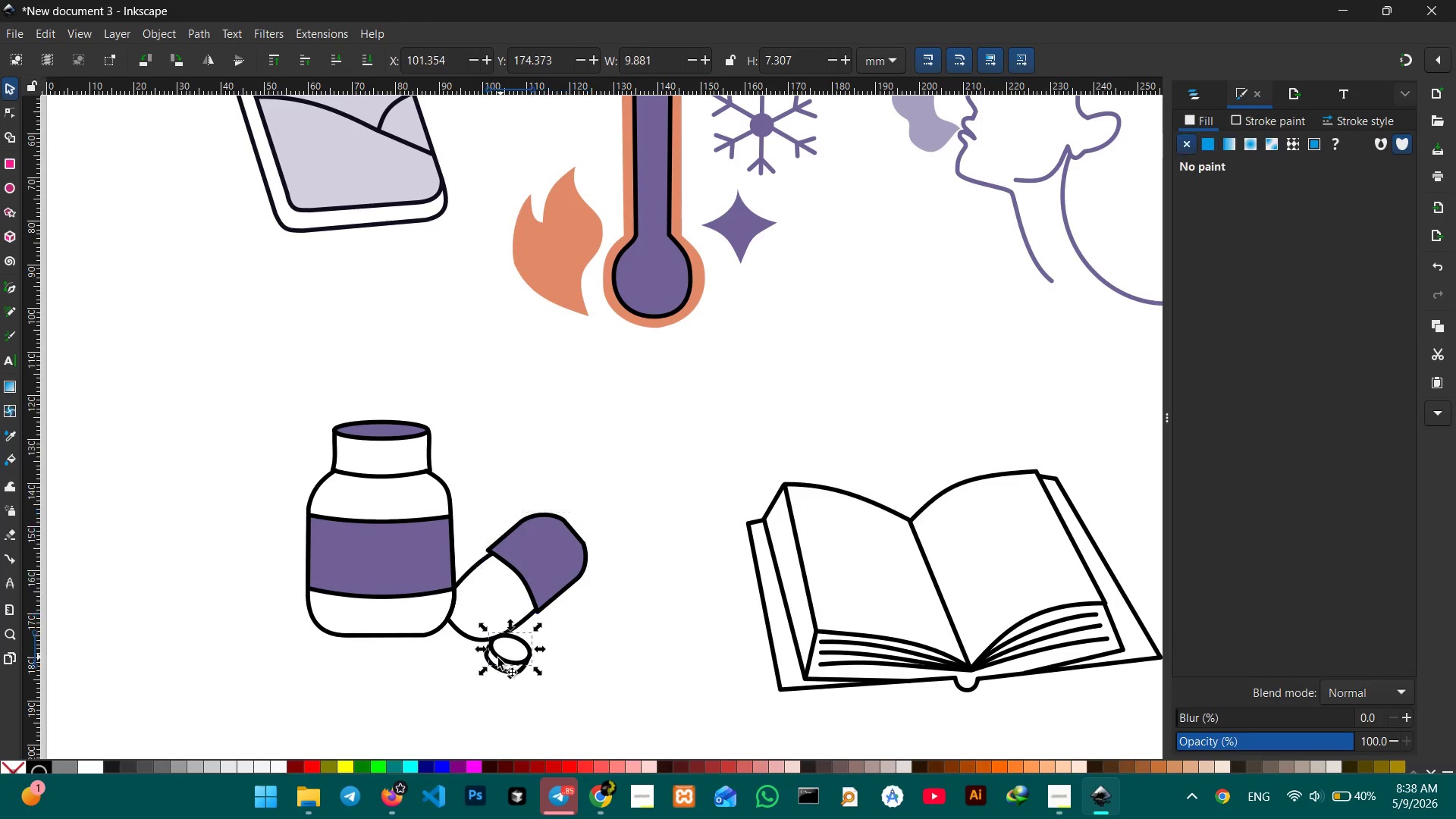 
left_click([640, 651])
 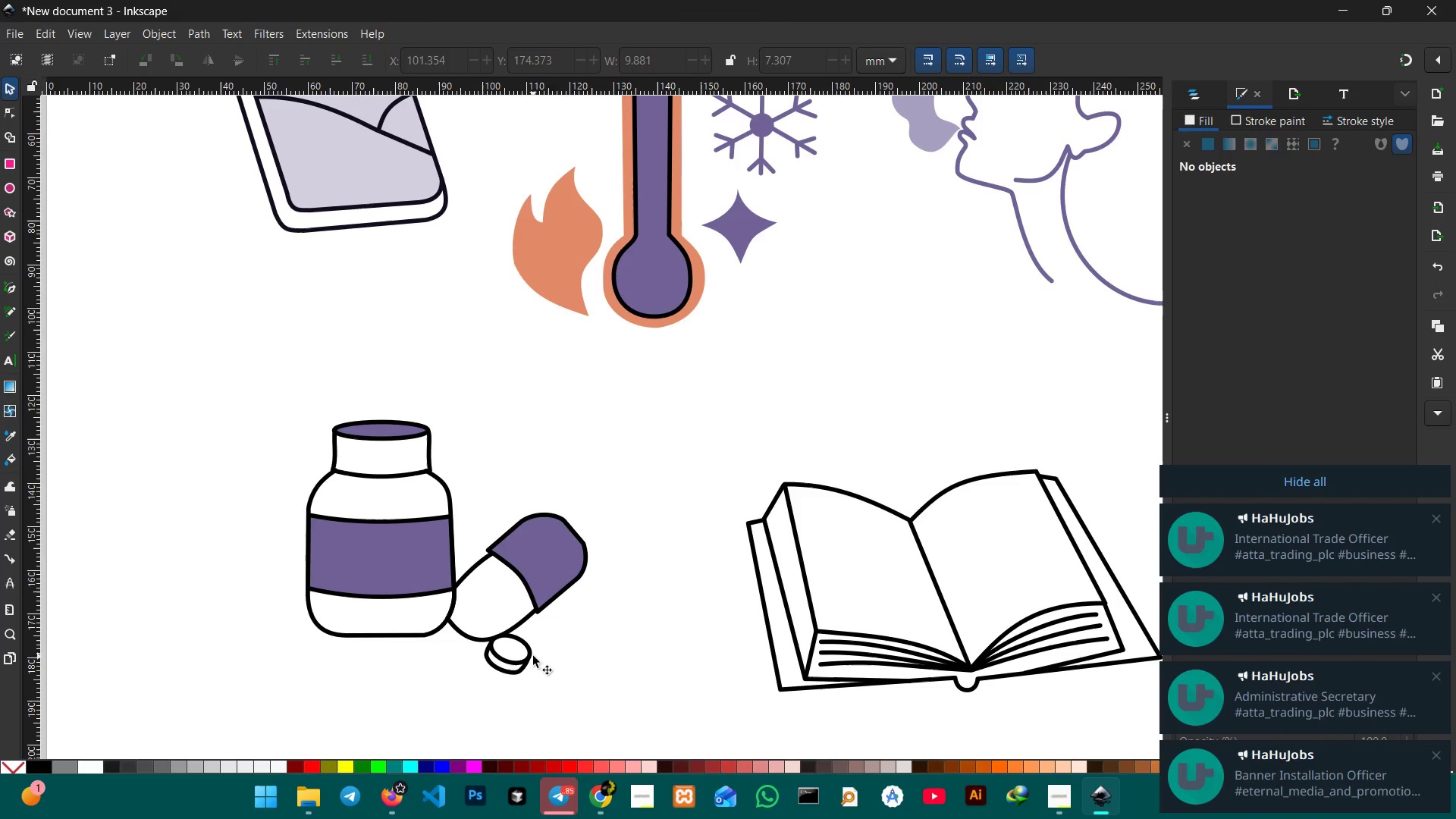 
left_click([530, 657])
 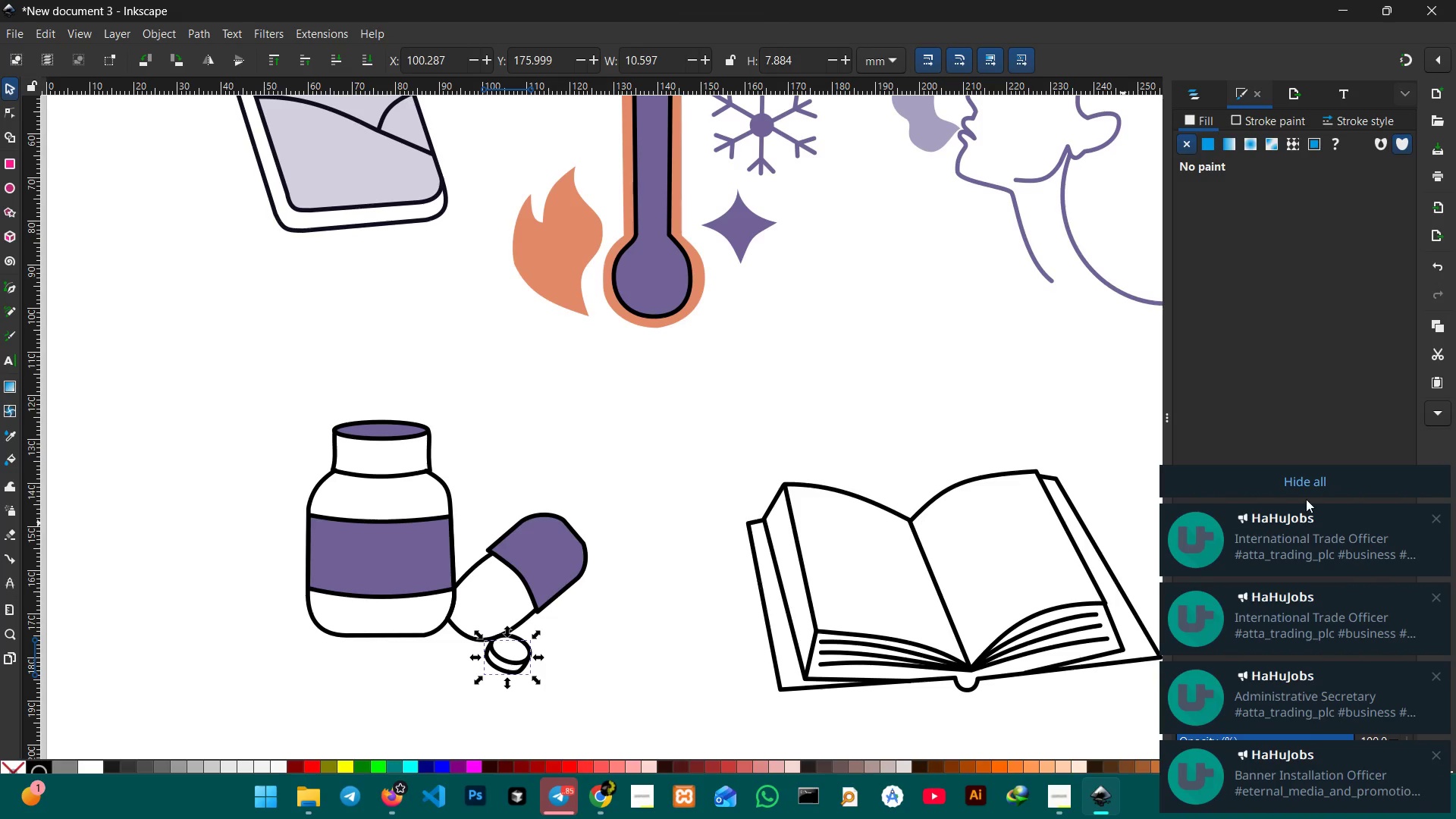 
left_click([1265, 490])
 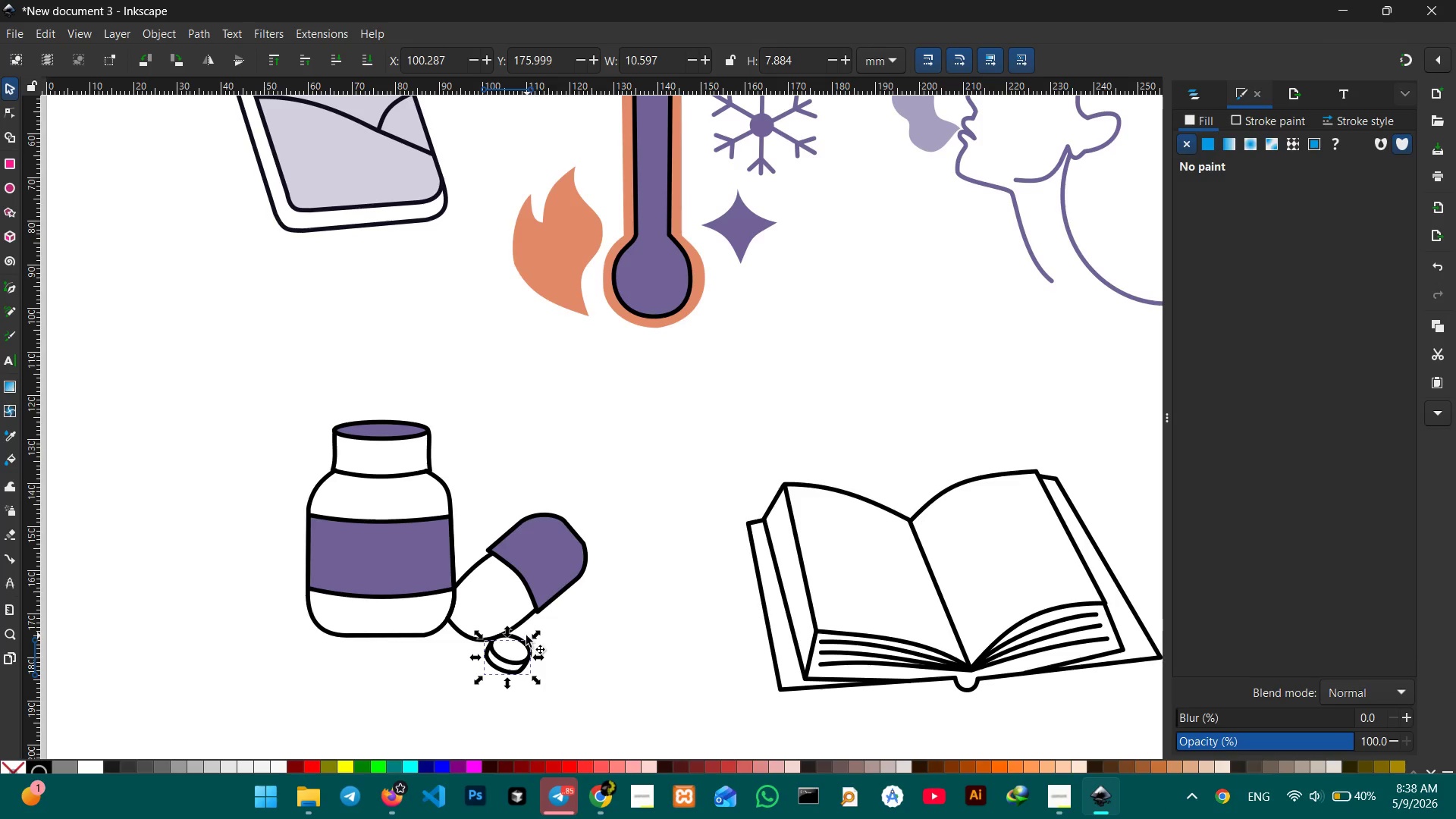 
left_click([522, 639])
 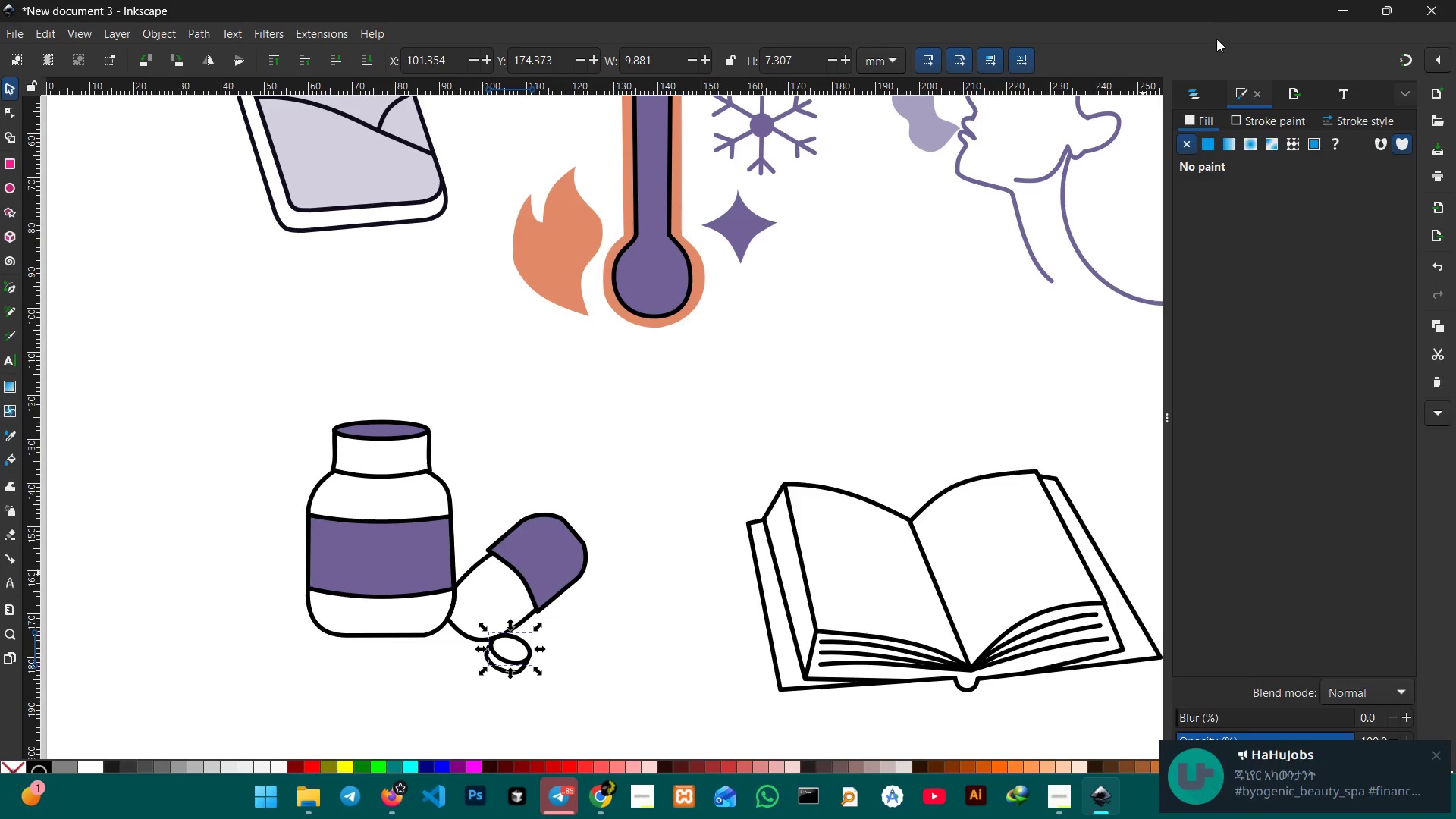 
left_click([1206, 145])
 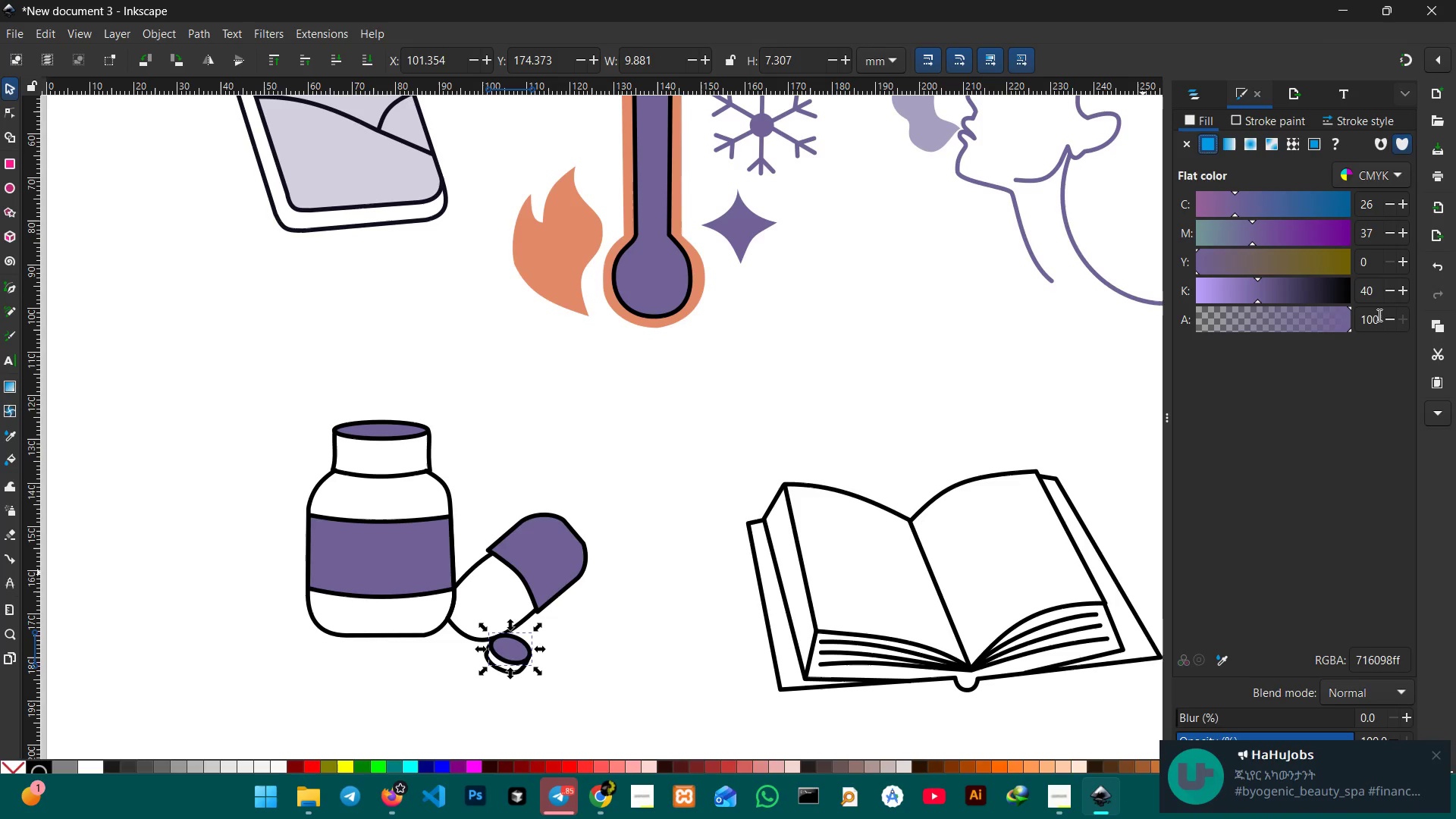 
left_click_drag(start_coordinate=[1379, 315], to_coordinate=[1344, 315])
 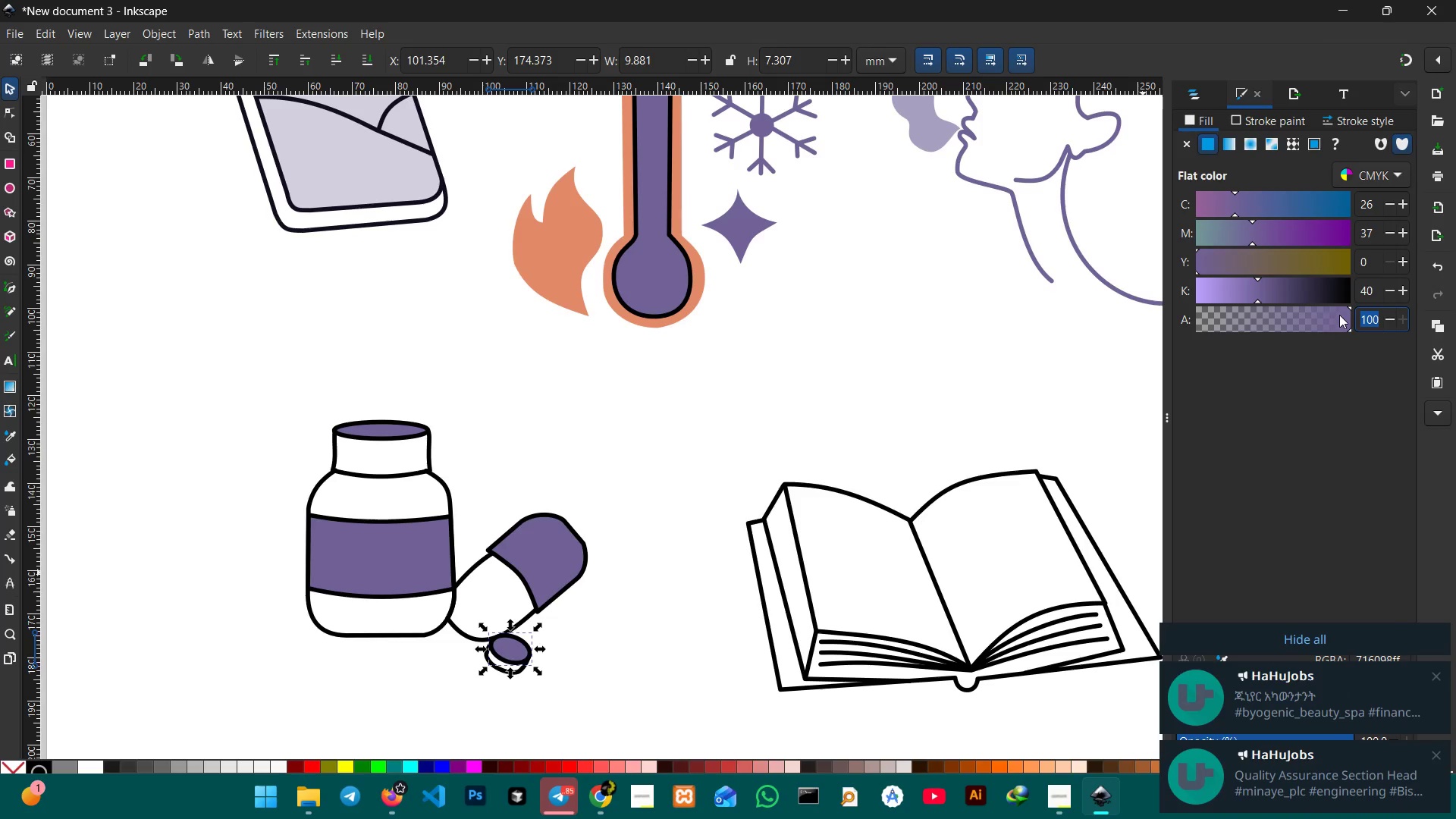 
key(Numpad5)
 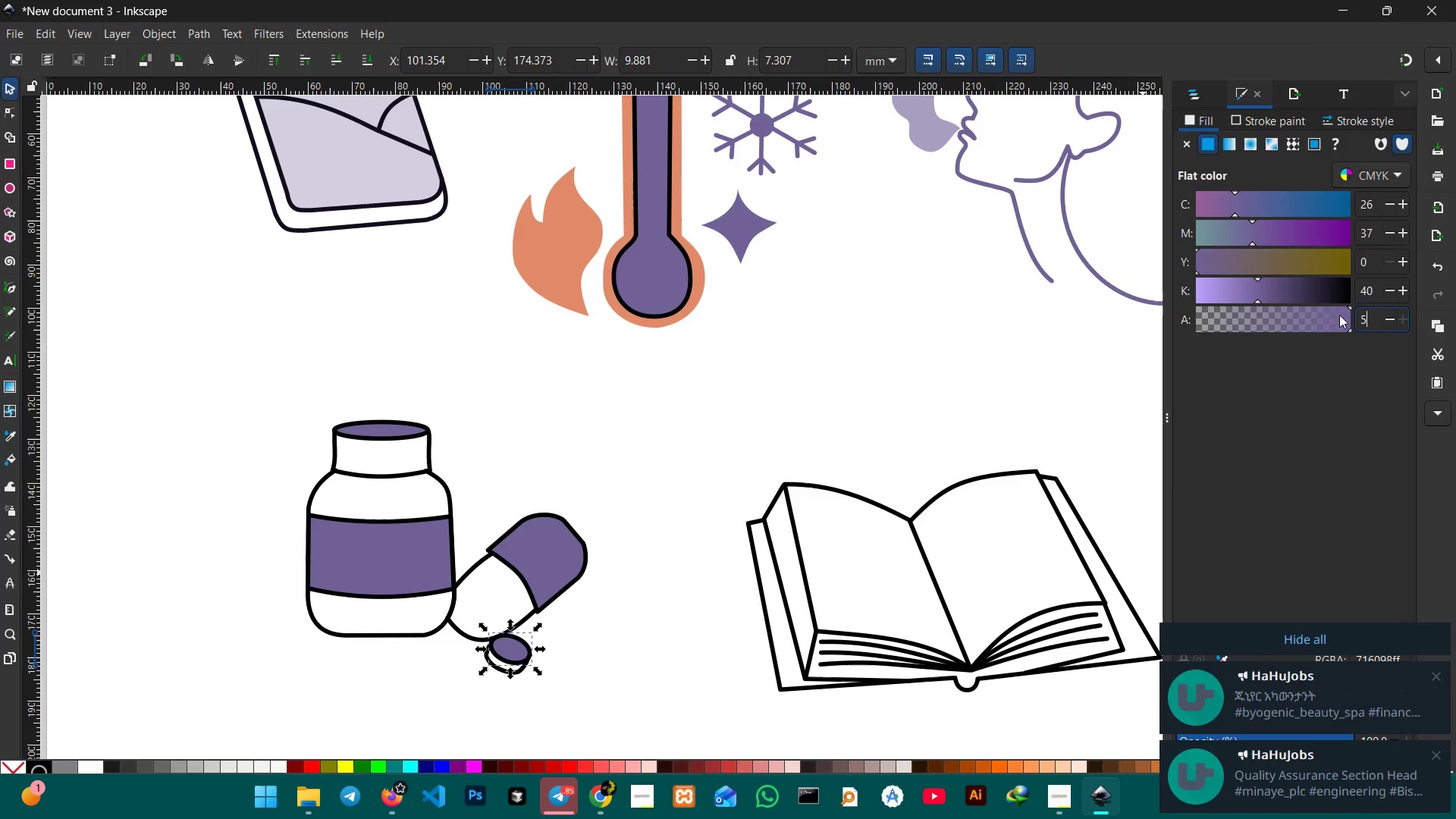 
key(Numpad0)
 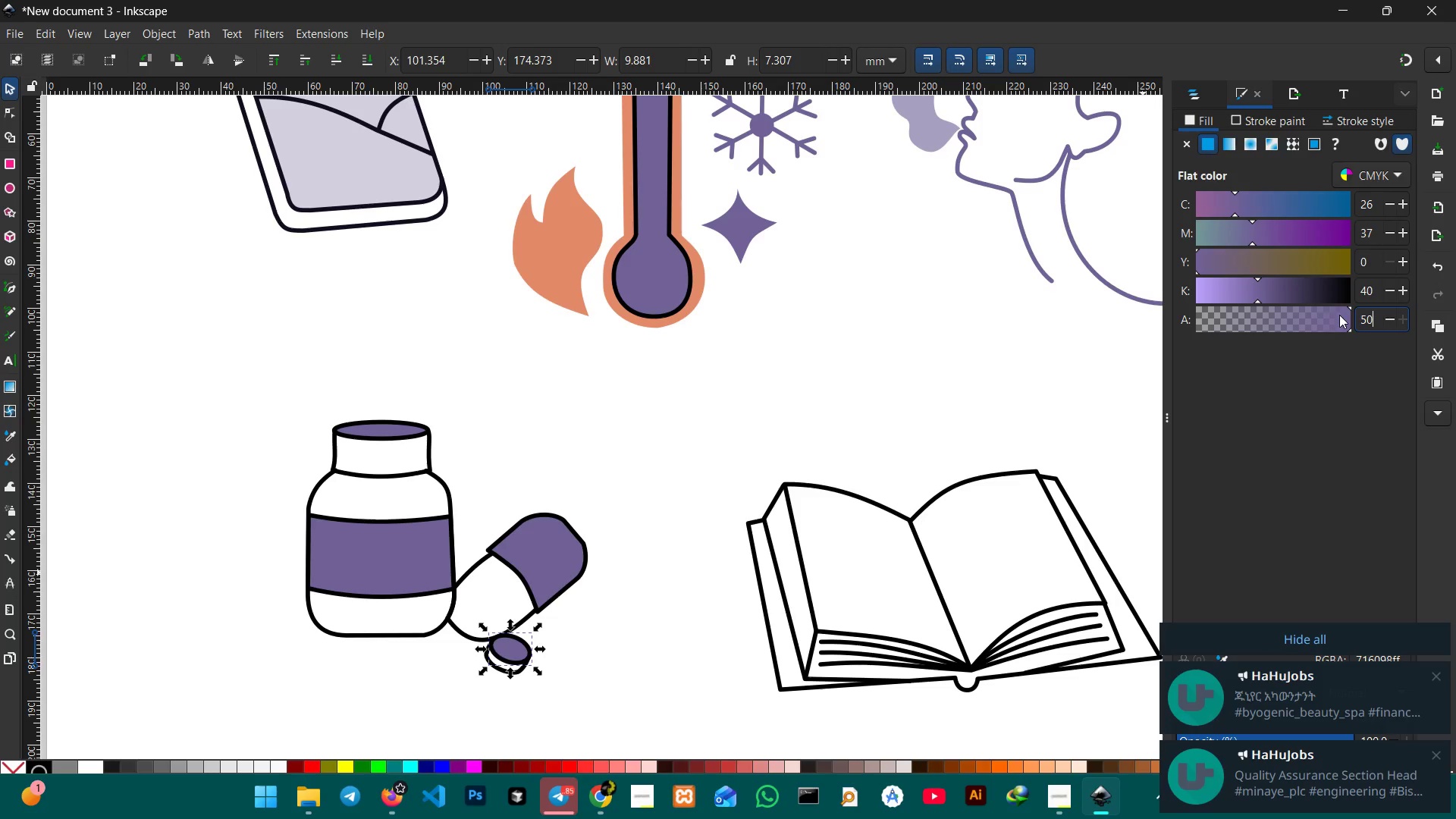 
key(Enter)
 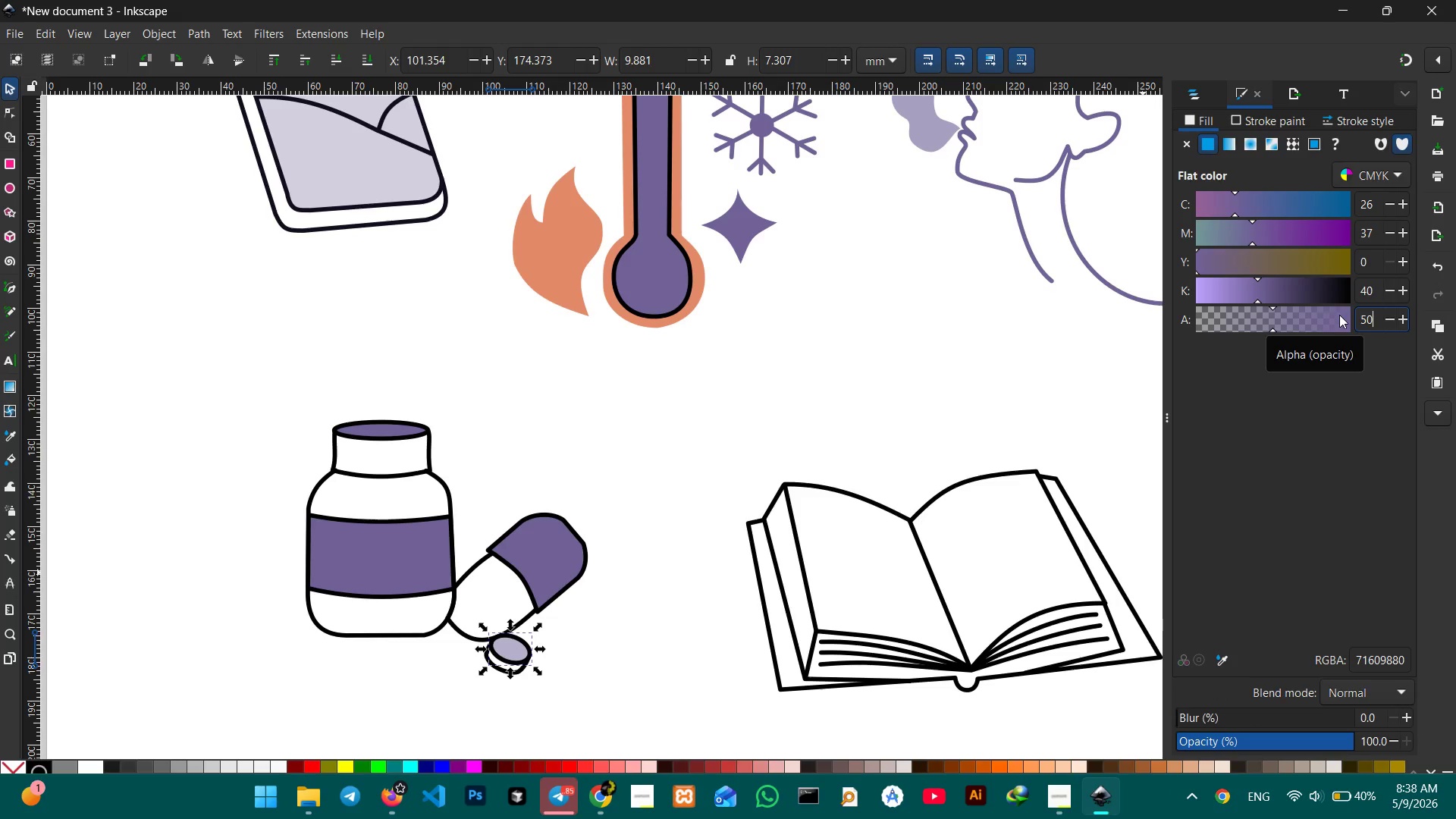 
wait(13.94)
 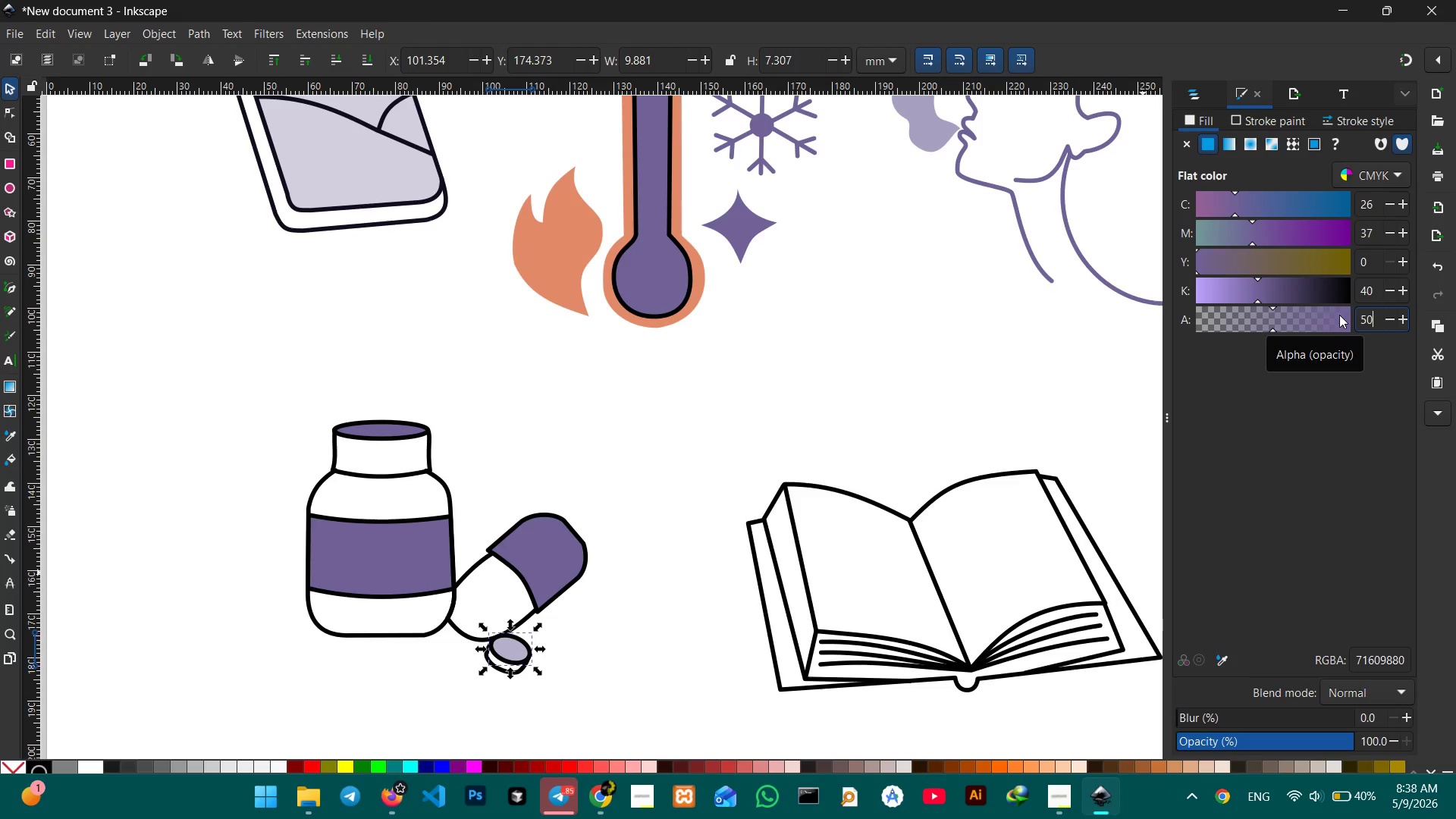 
left_click([610, 447])
 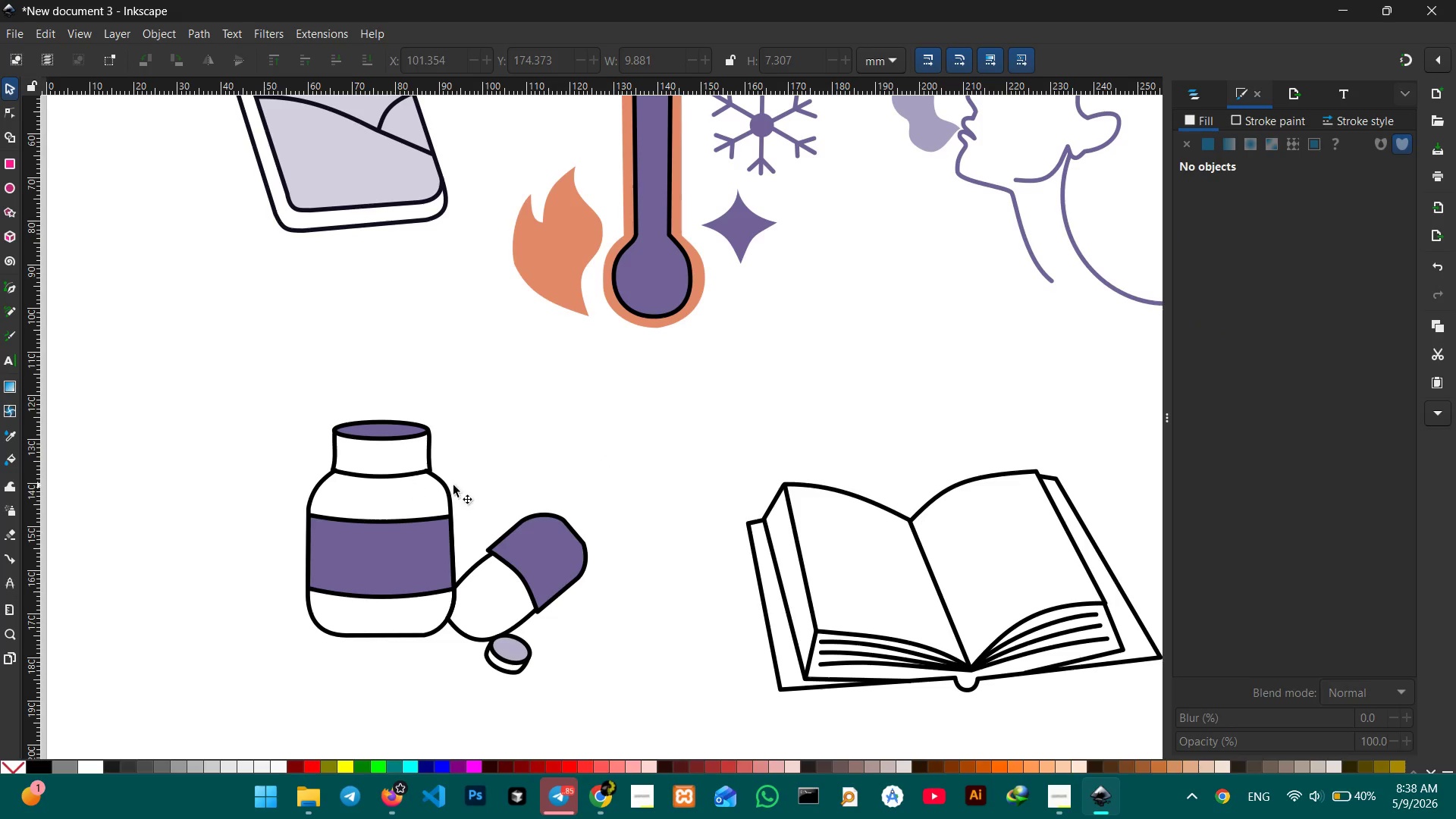 
scroll: coordinate [604, 447], scroll_direction: down, amount: 2.0
 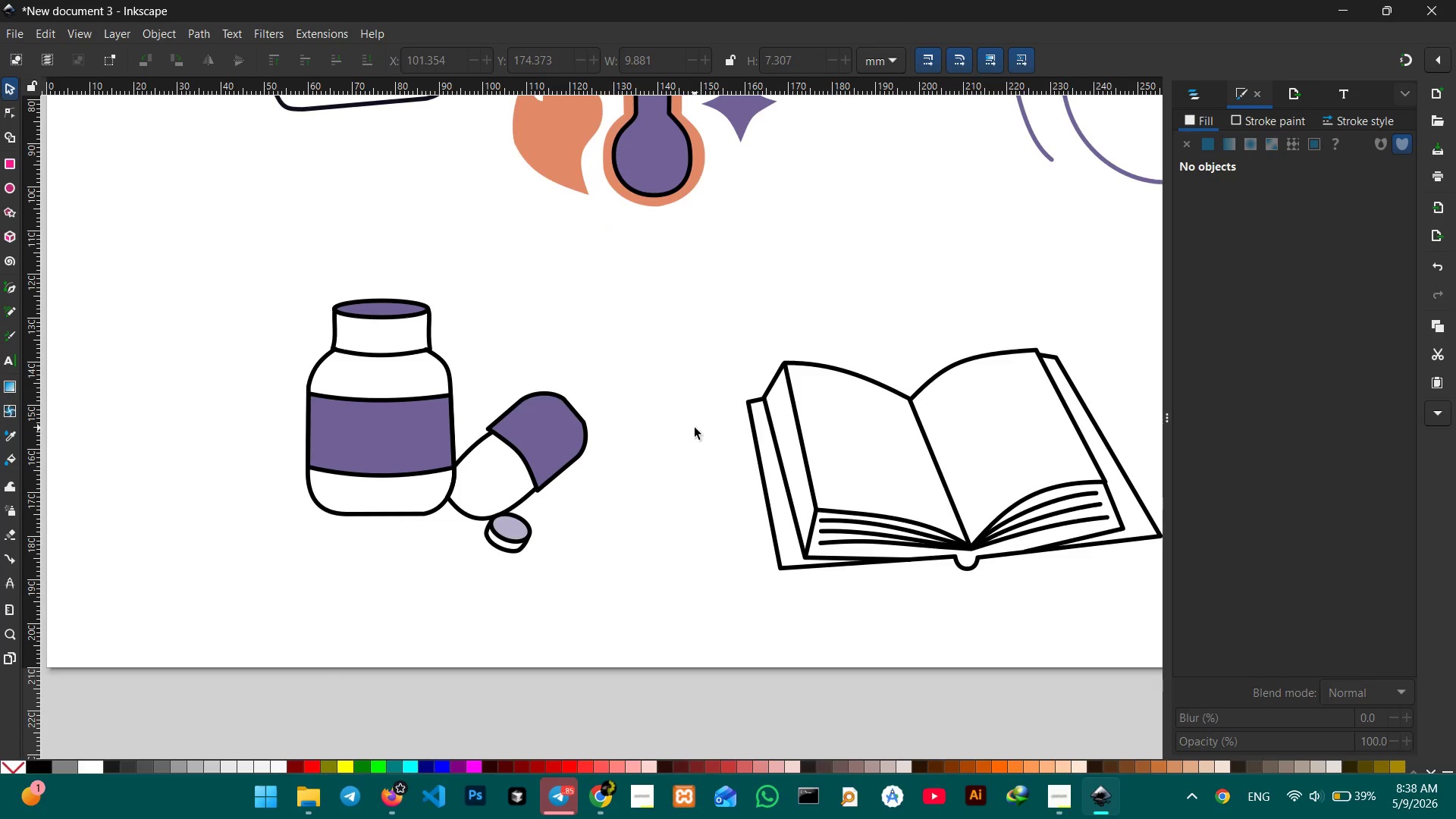 
hold_key(key=Space, duration=0.73)
 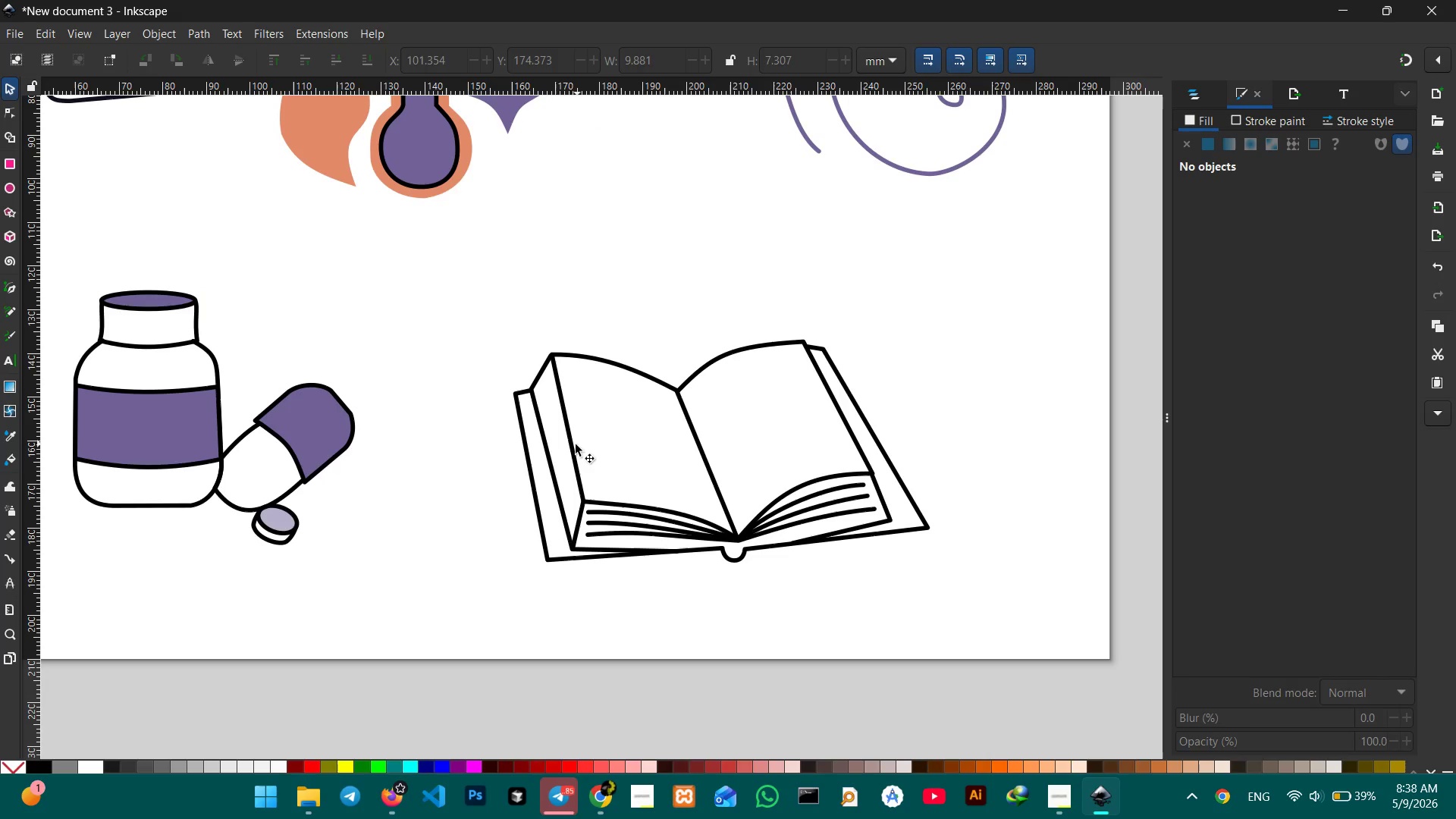 
left_click_drag(start_coordinate=[714, 451], to_coordinate=[479, 443])
 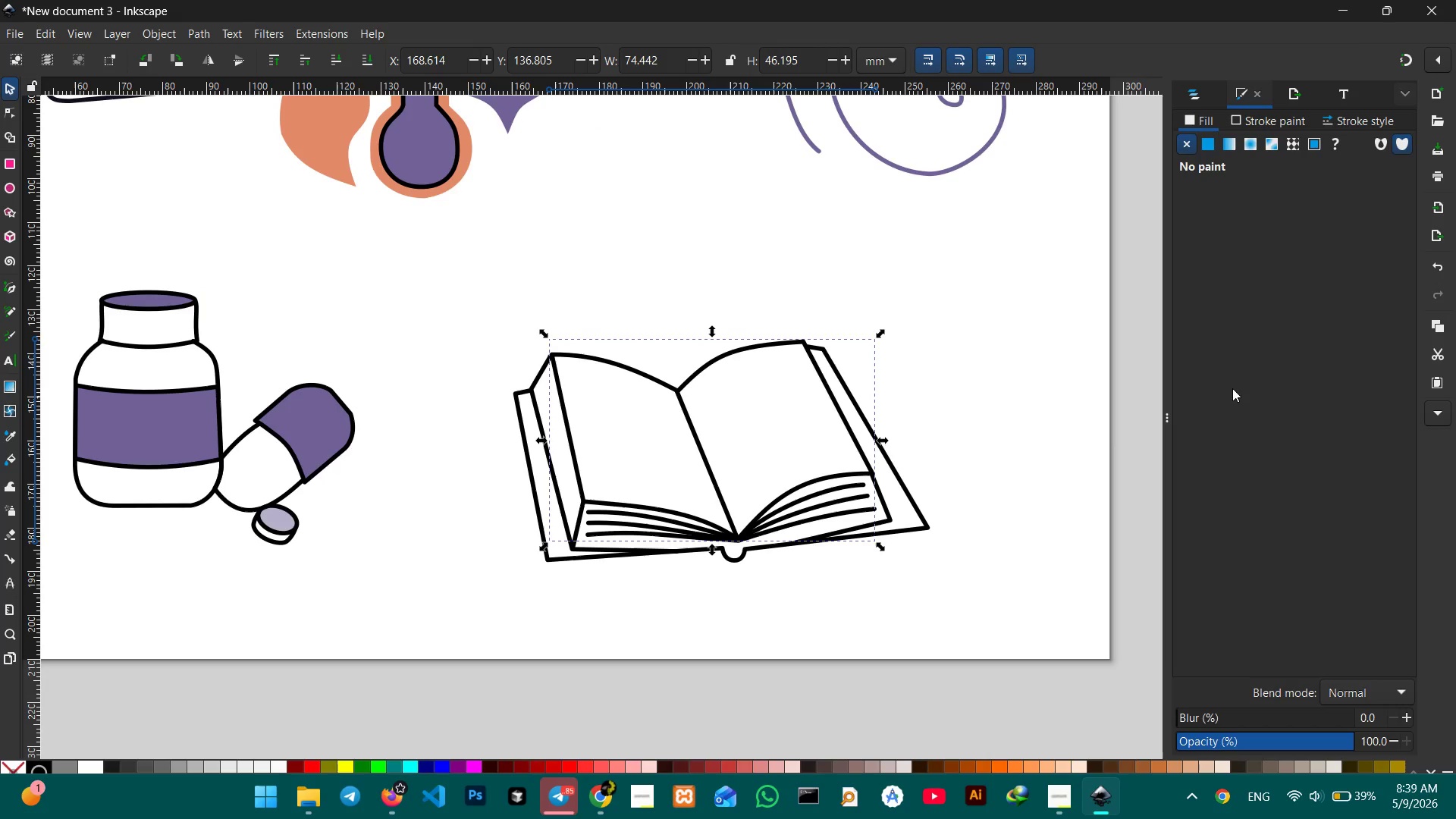 
left_click([1216, 146])
 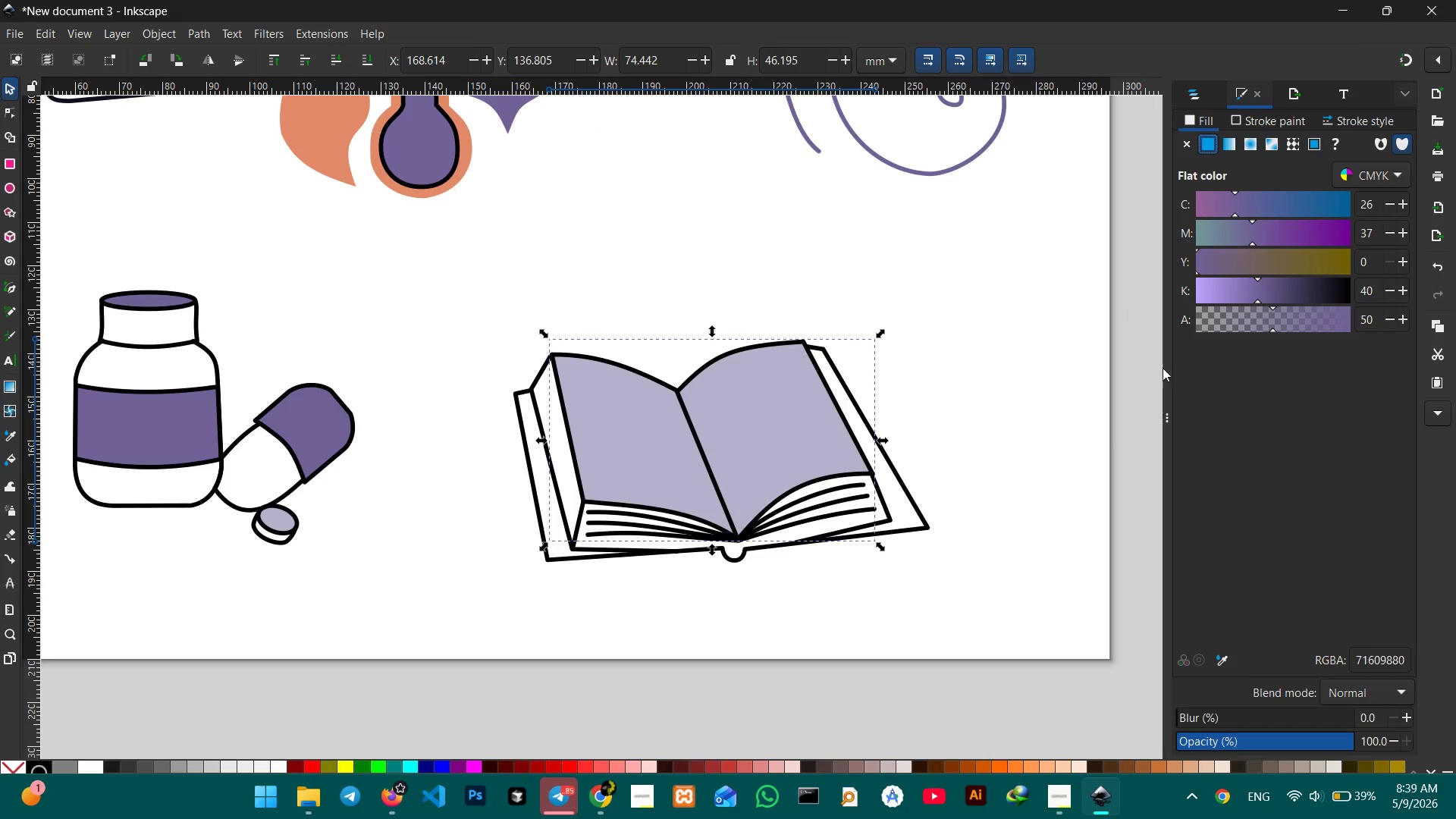 
left_click([1218, 657])
 